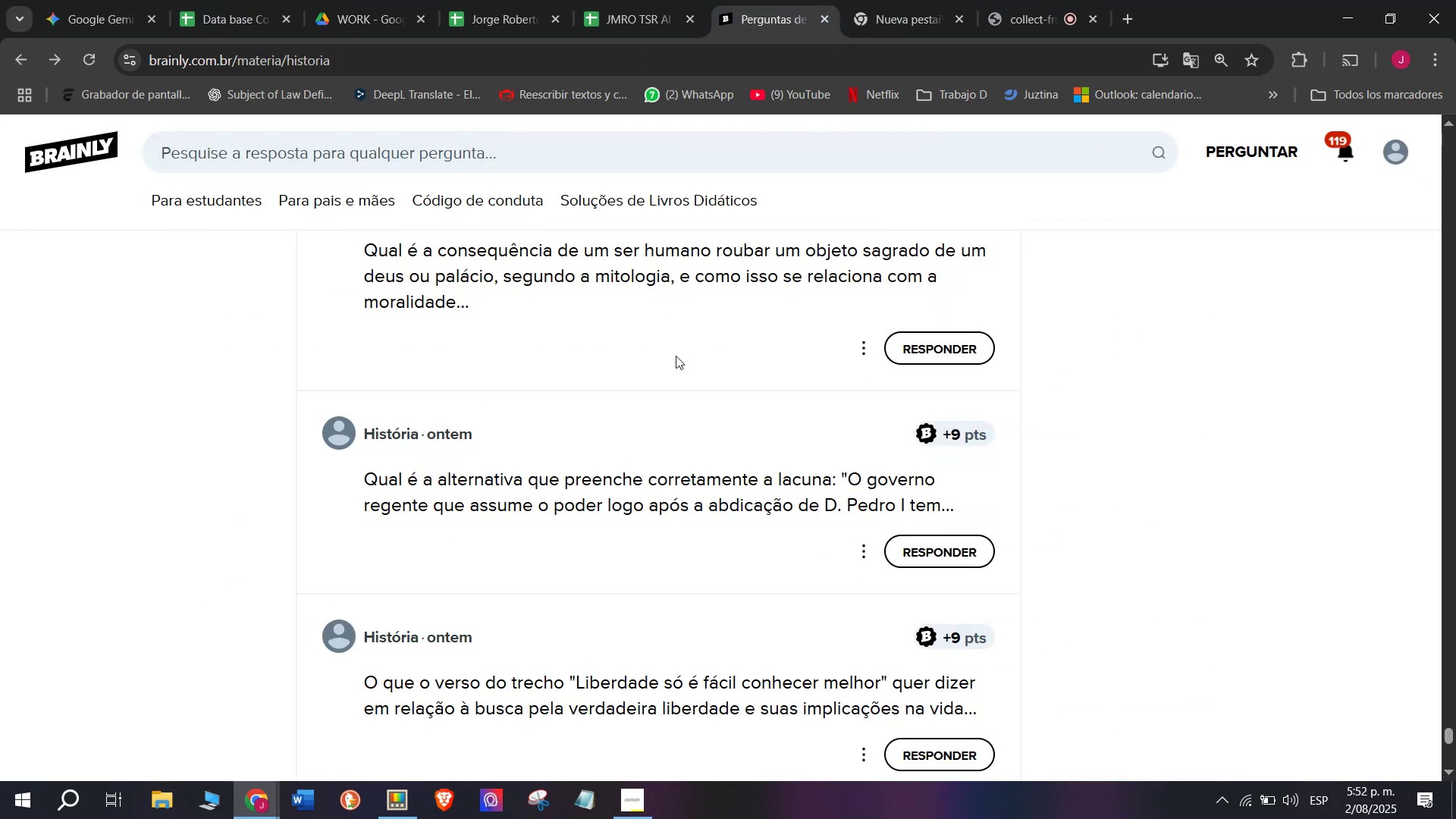 
scroll: coordinate [648, 406], scroll_direction: down, amount: 1.0
 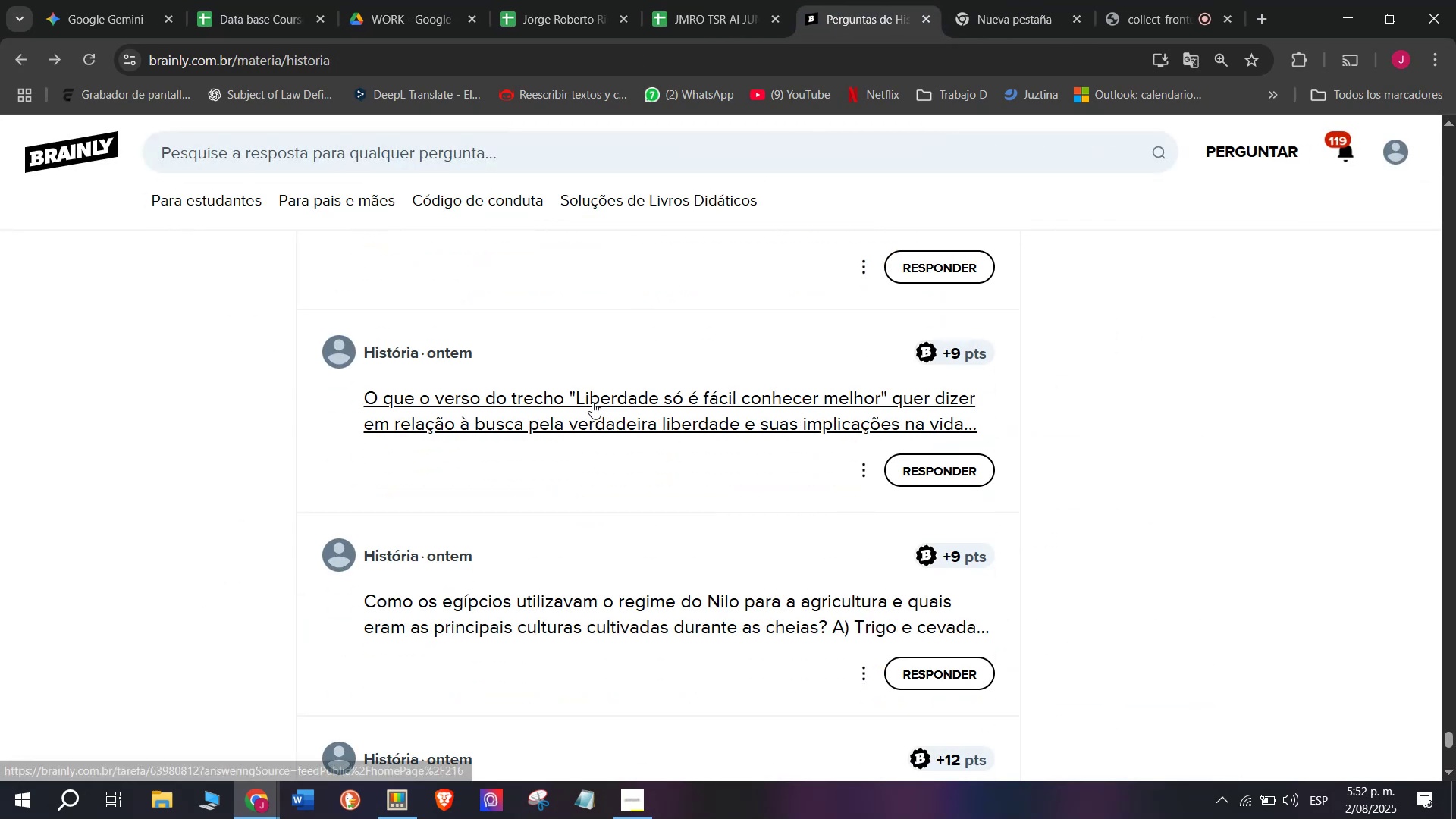 
right_click([592, 402])
 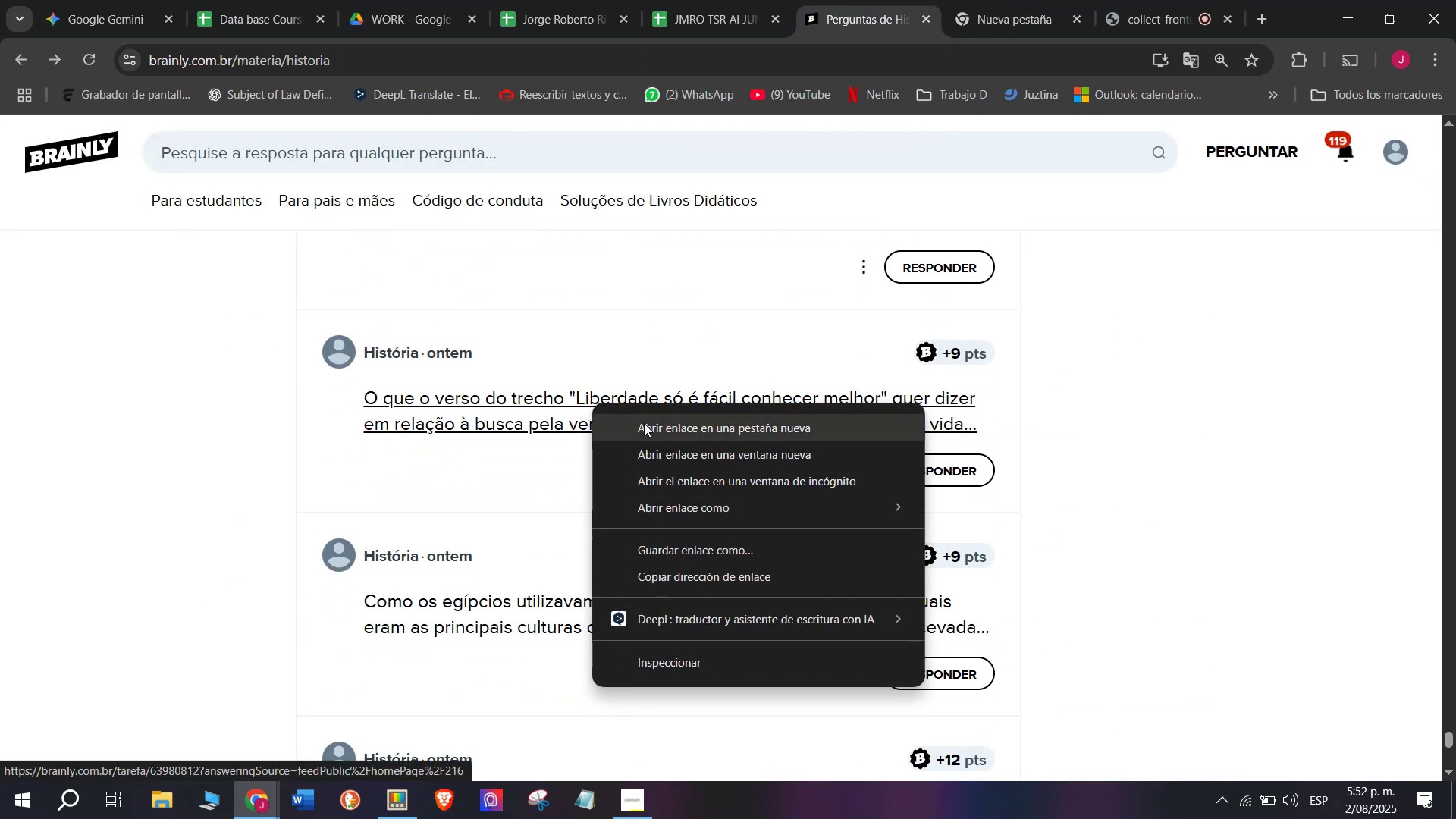 
left_click([652, 427])
 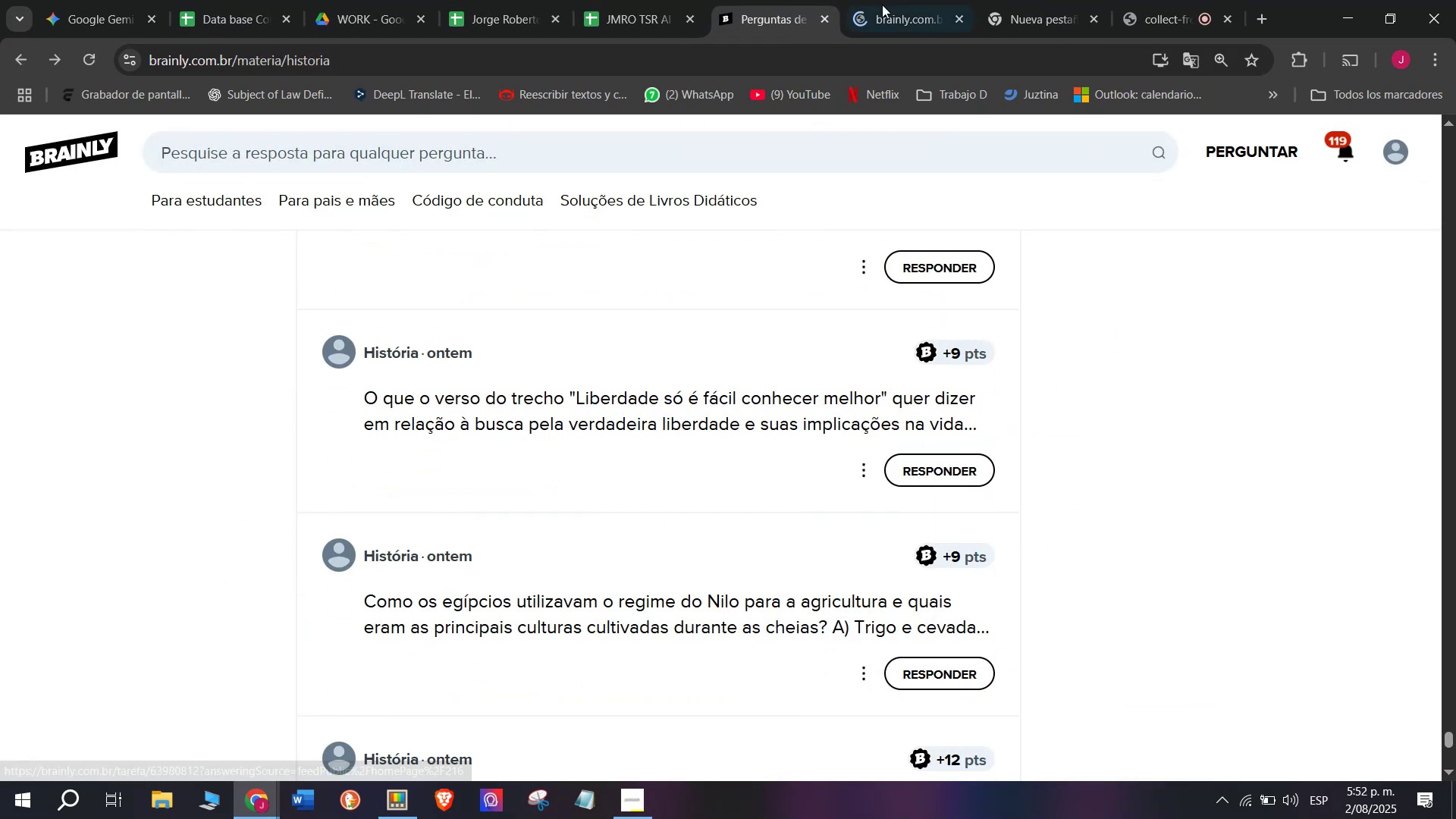 
left_click([890, 0])
 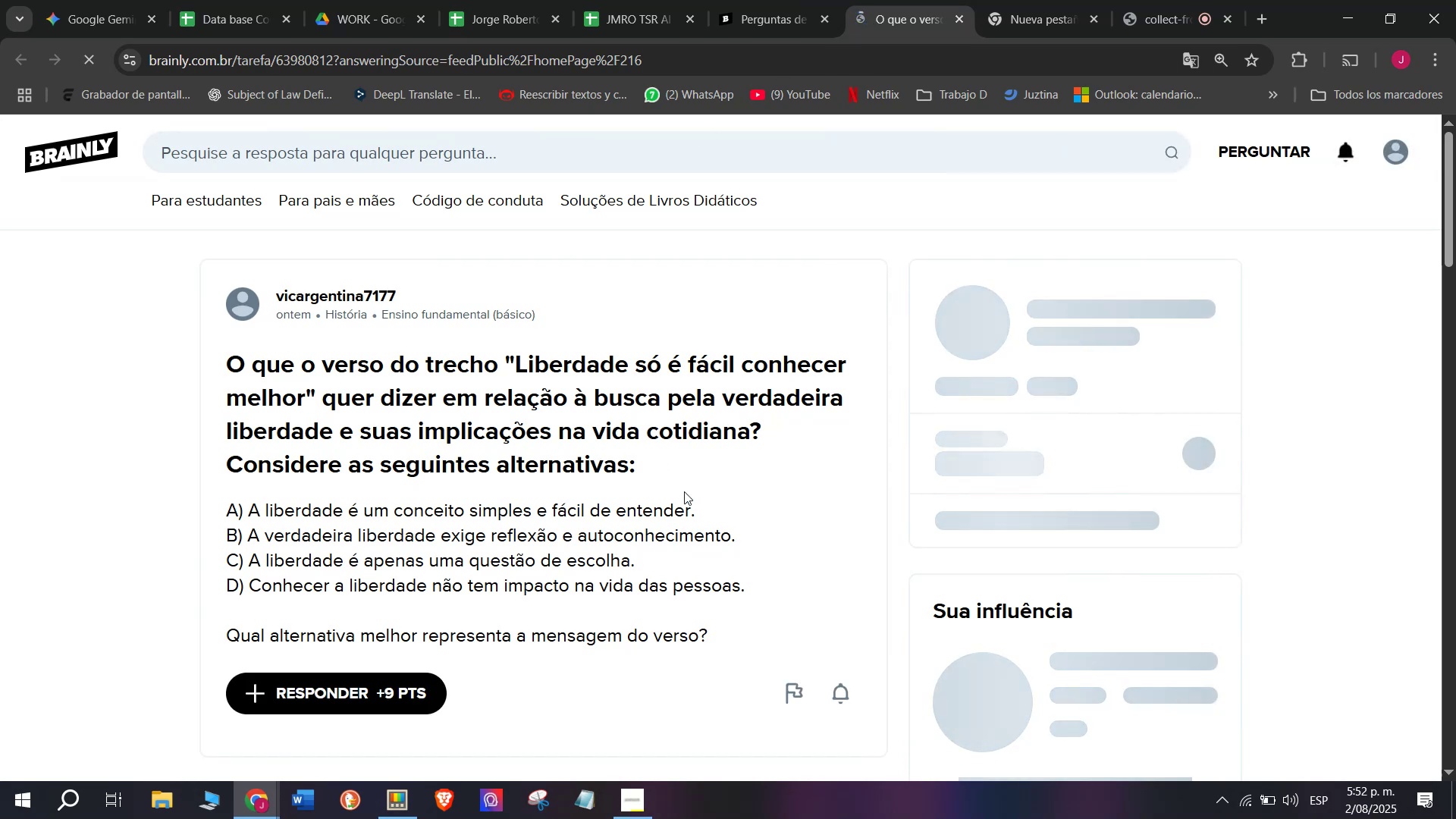 
left_click_drag(start_coordinate=[723, 638], to_coordinate=[228, 379])
 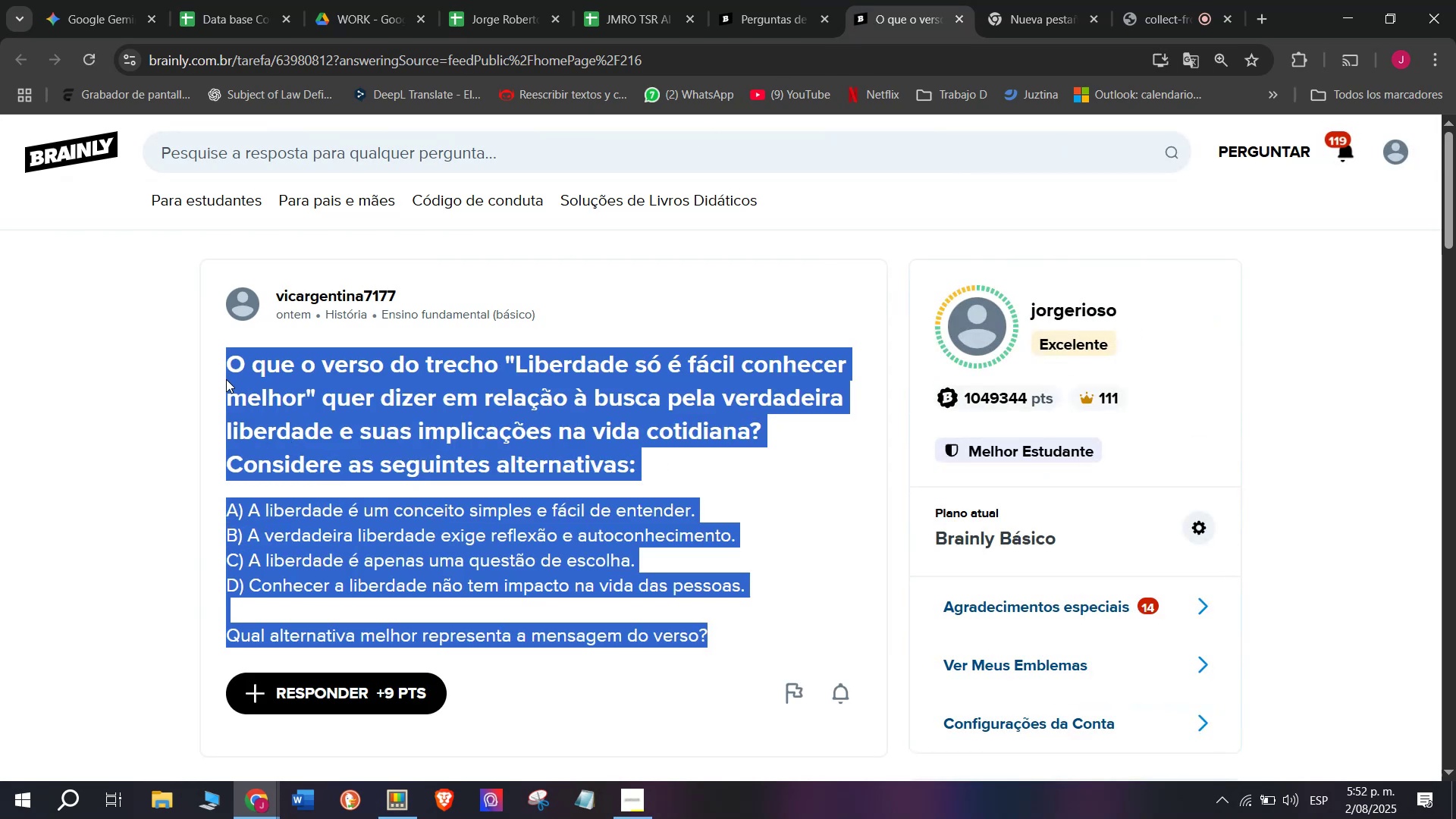 
key(Control+C)
 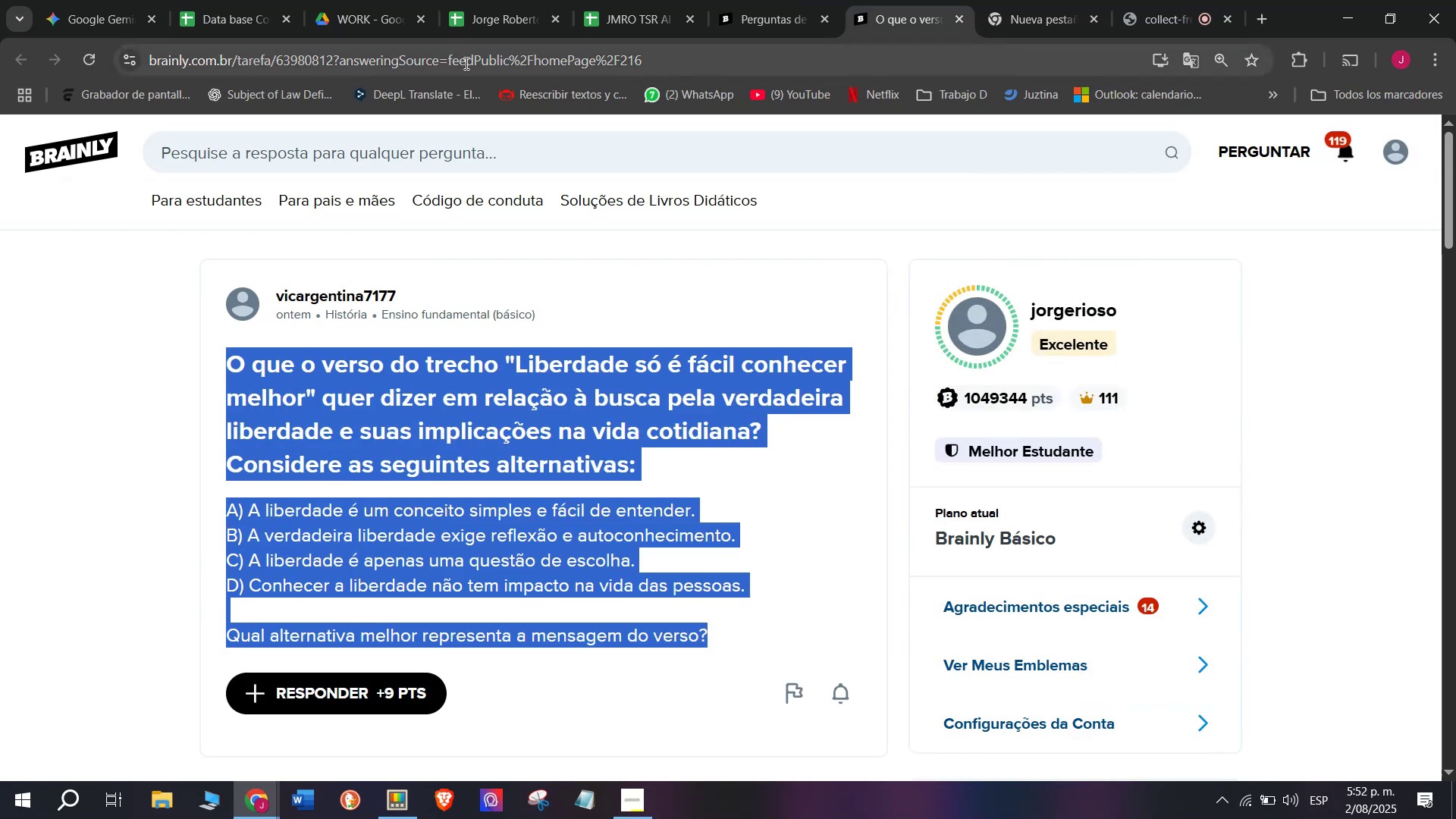 
double_click([465, 63])
 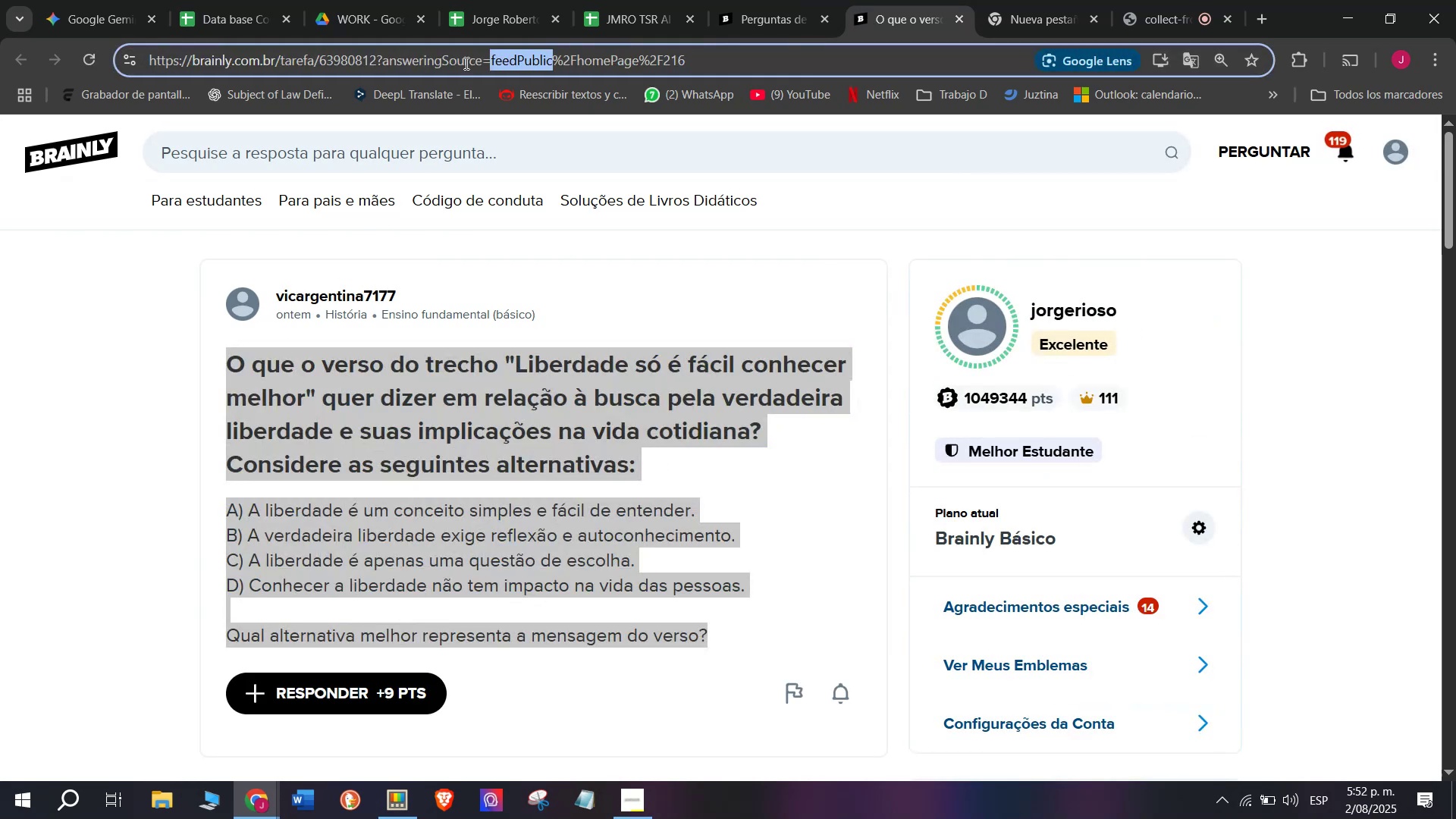 
triple_click([465, 63])
 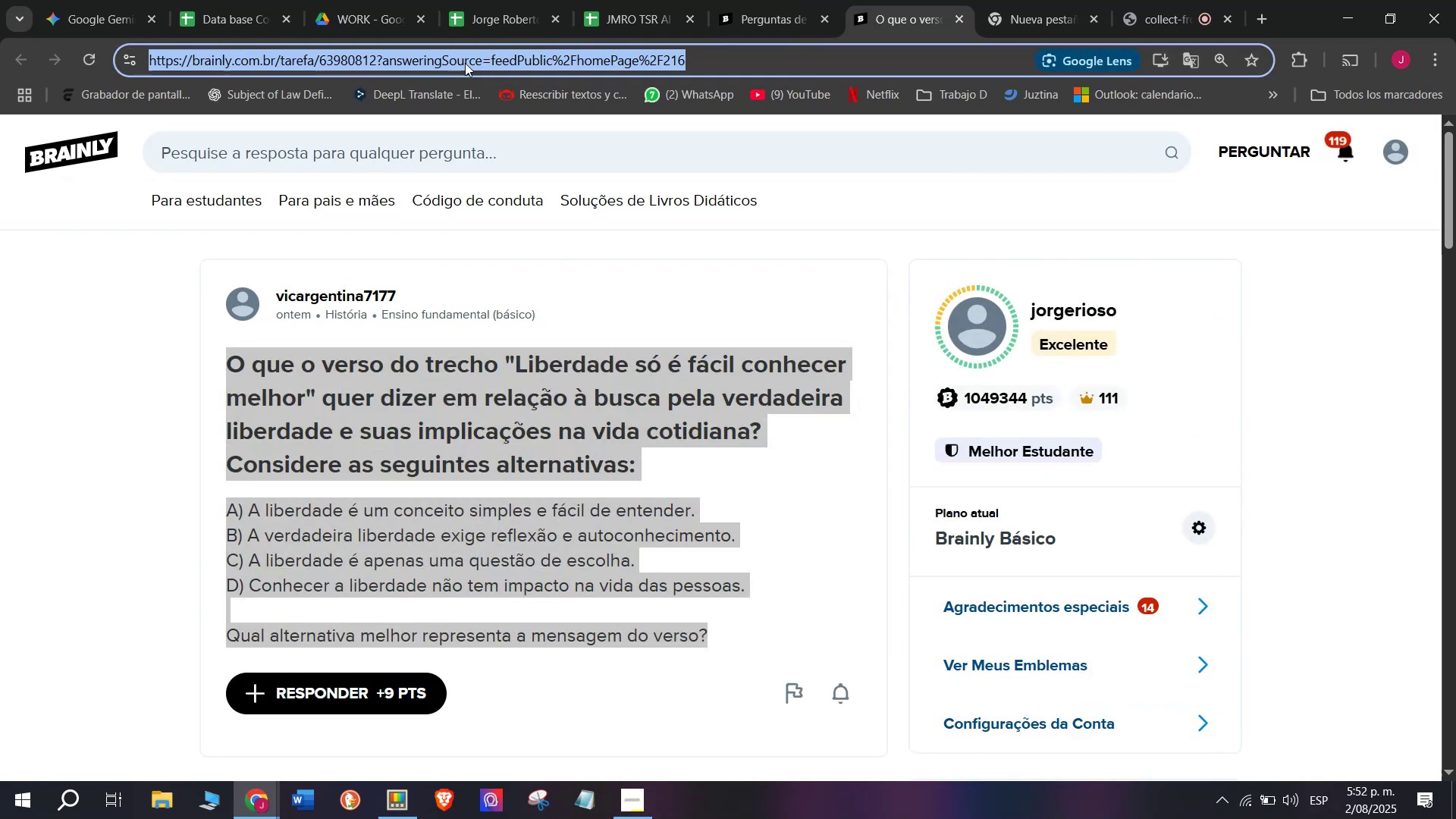 
key(Control+C)
 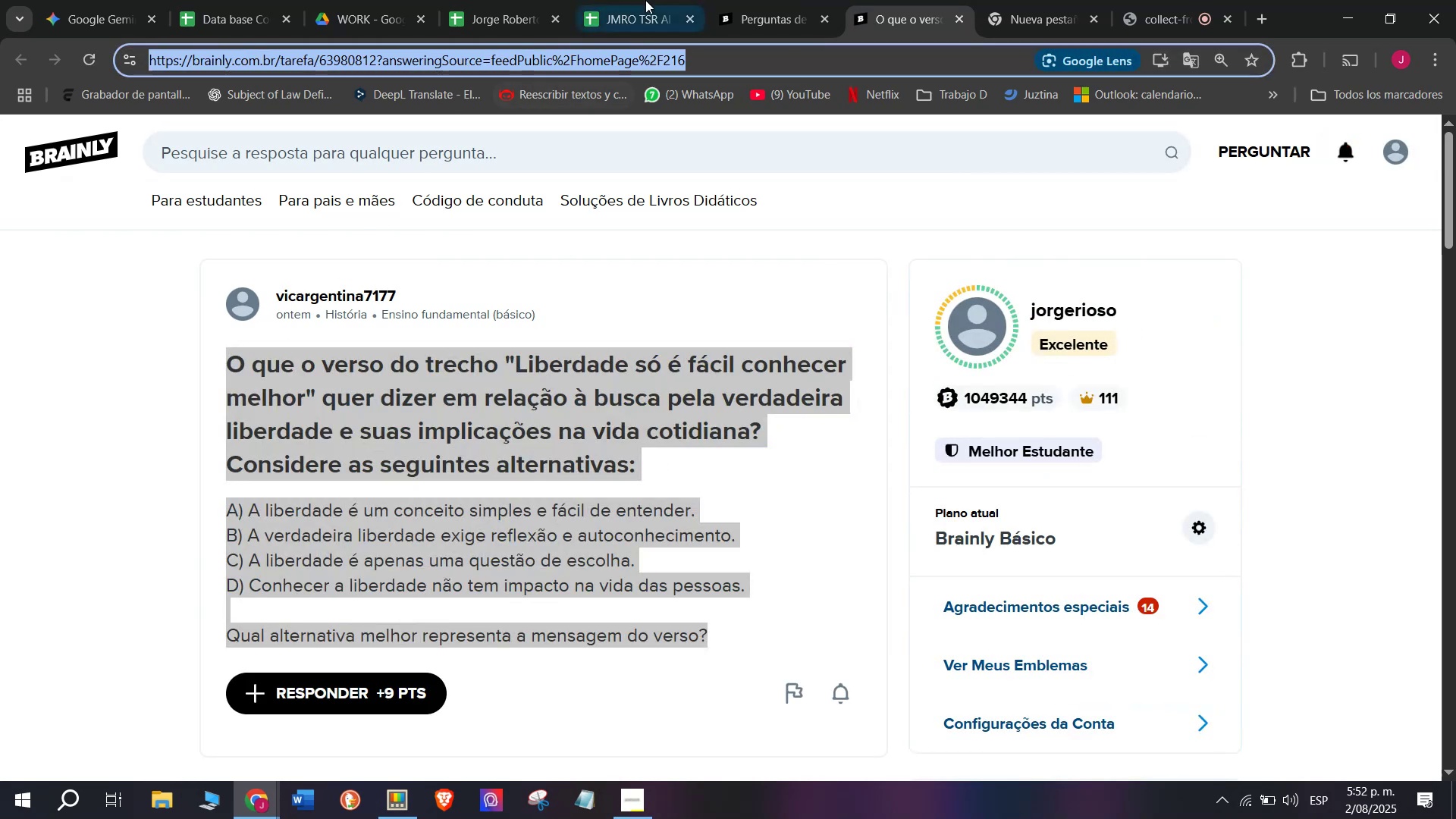 
left_click([632, 0])
 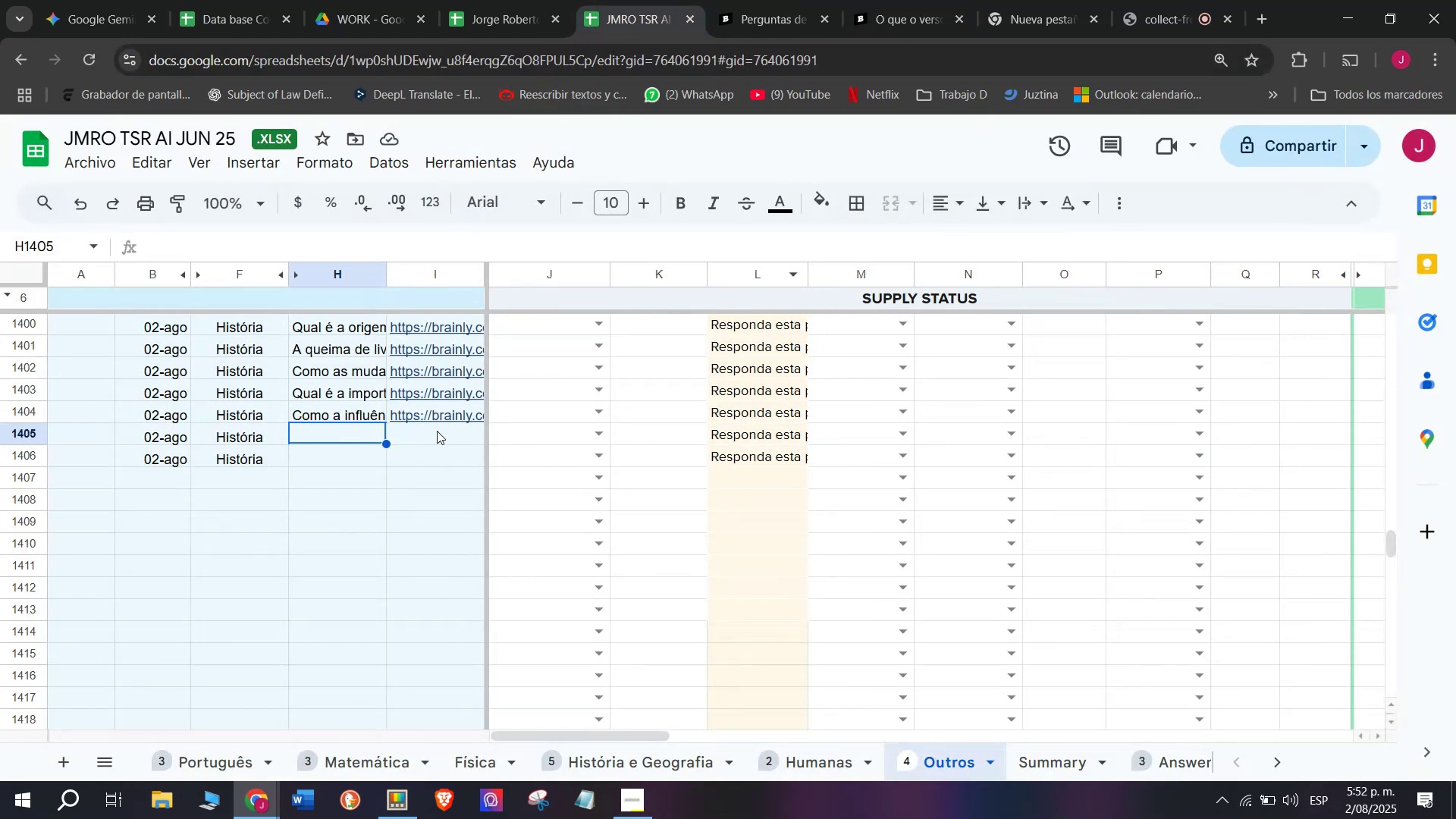 
double_click([437, 431])
 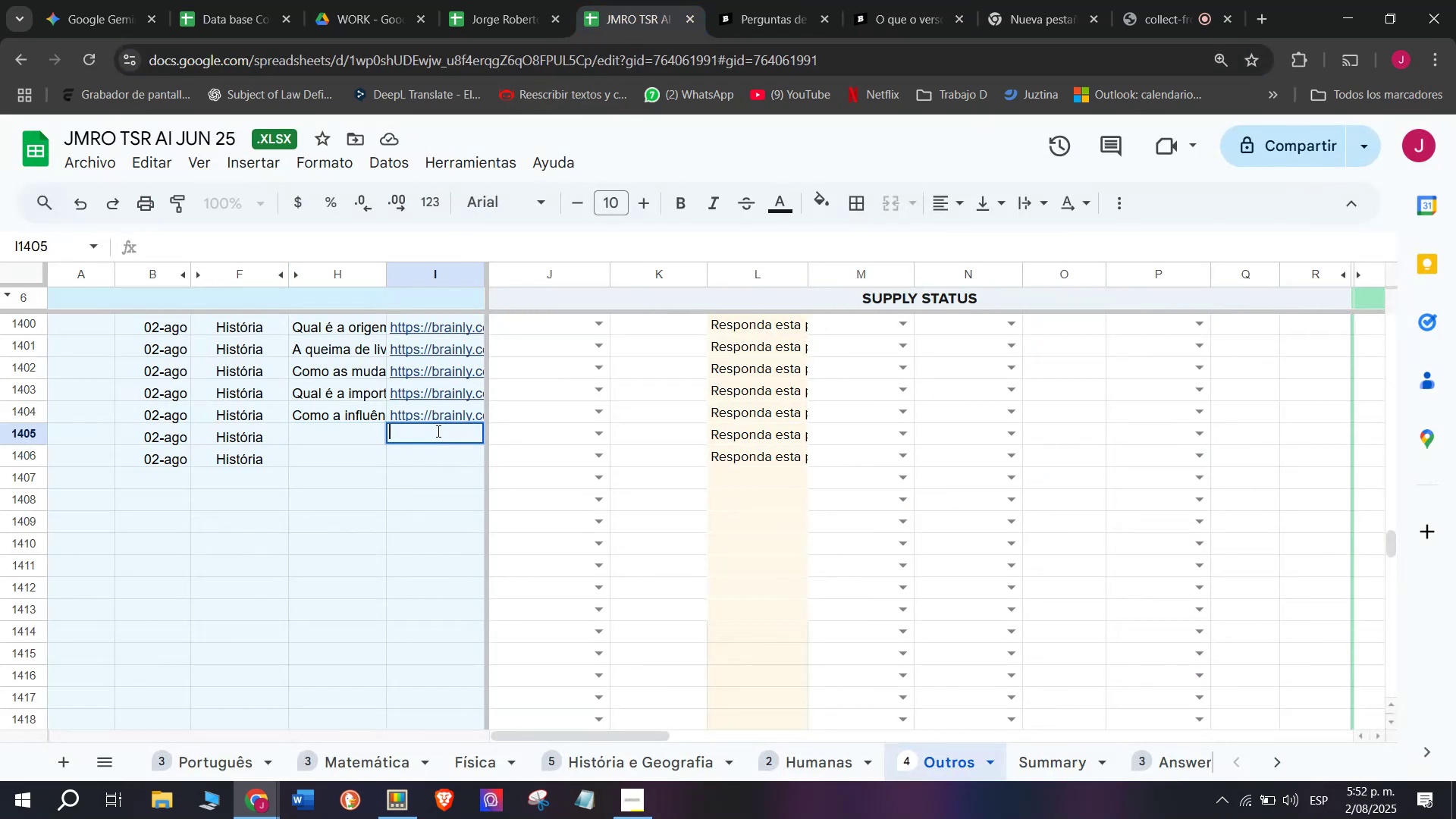 
key(Control+V)
 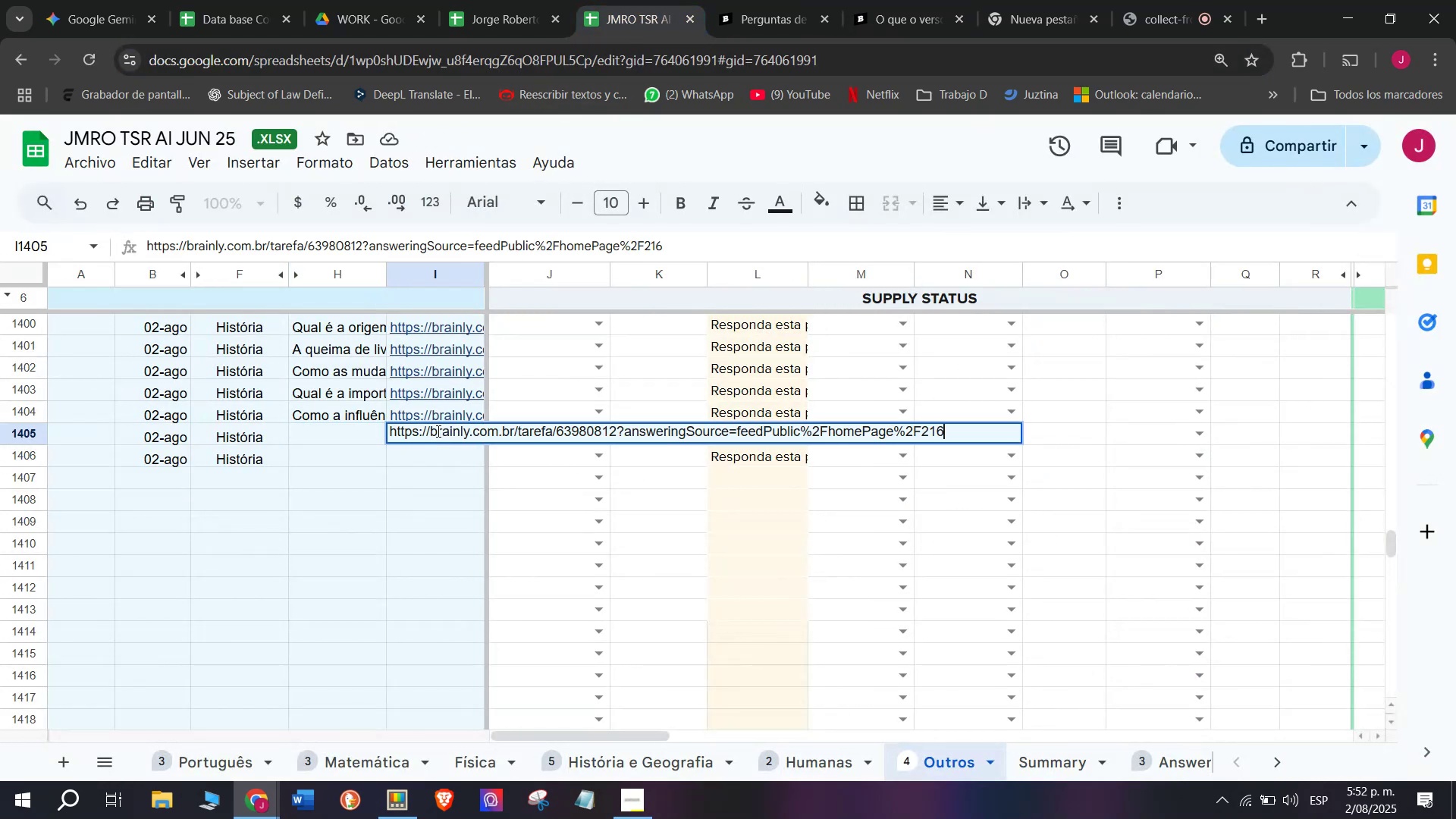 
key(Enter)
 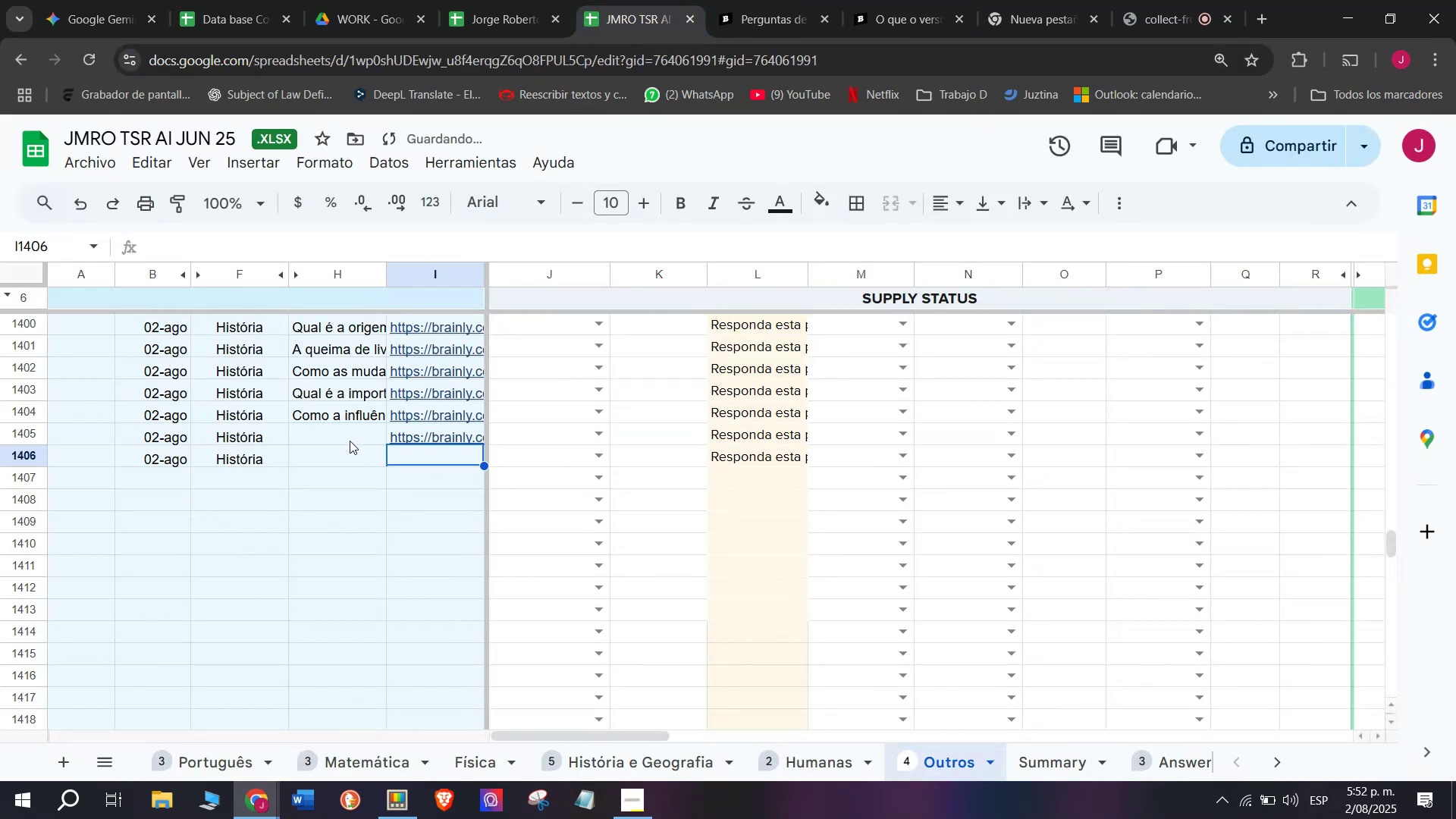 
double_click([350, 437])
 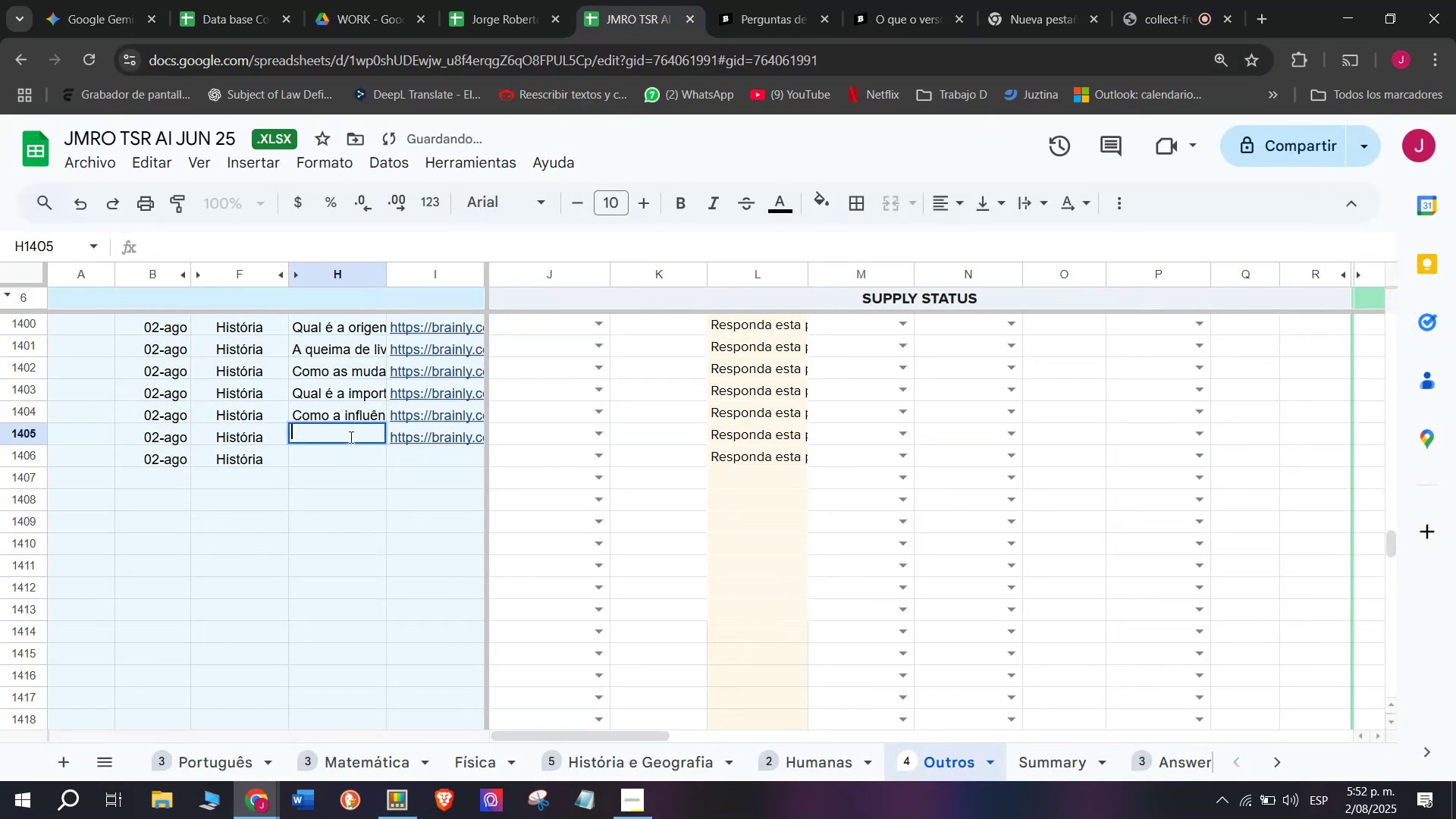 
key(Meta+MetaLeft)
 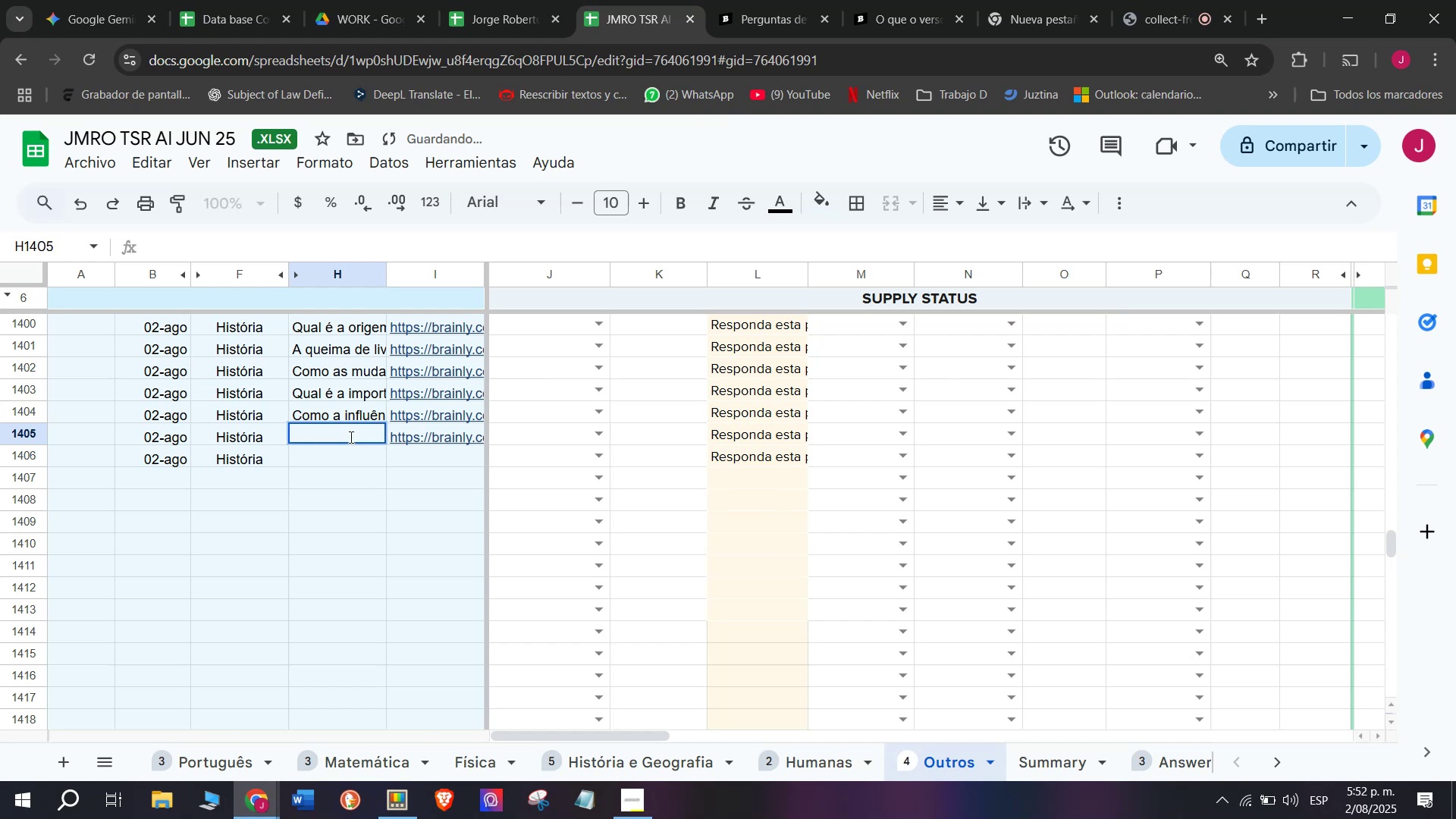 
key(Meta+V)
 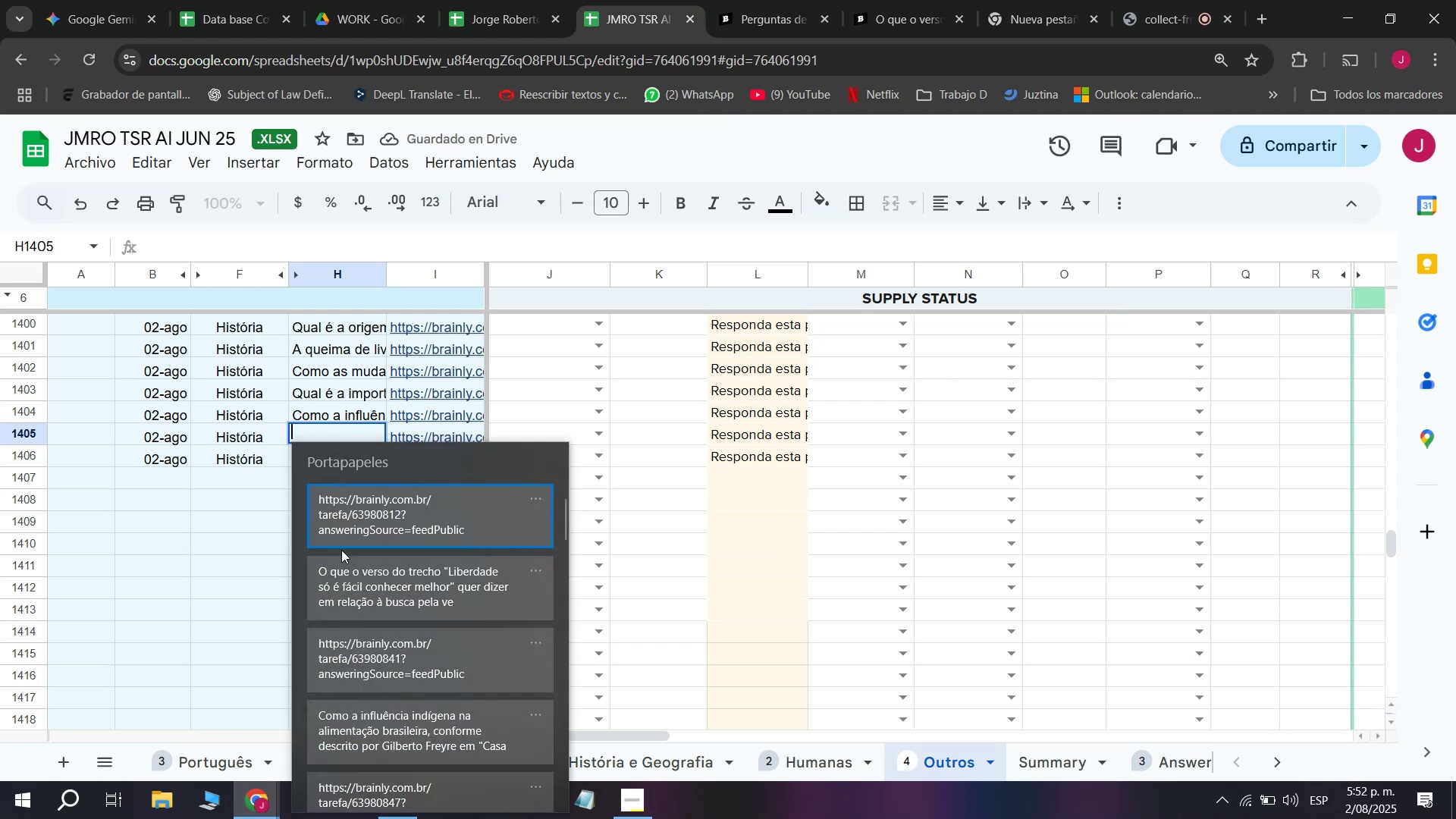 
left_click([341, 581])
 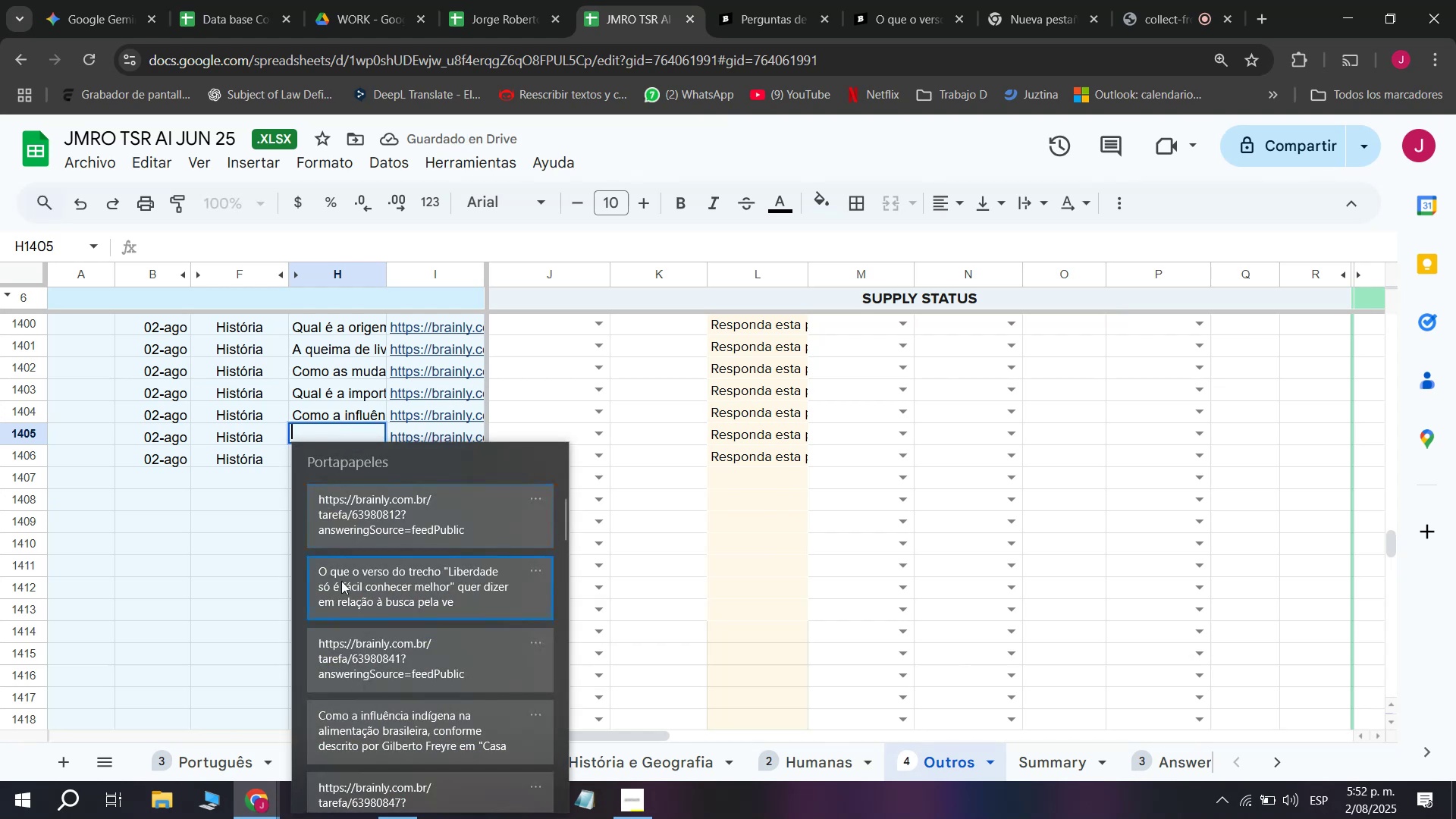 
key(Control+ControlLeft)
 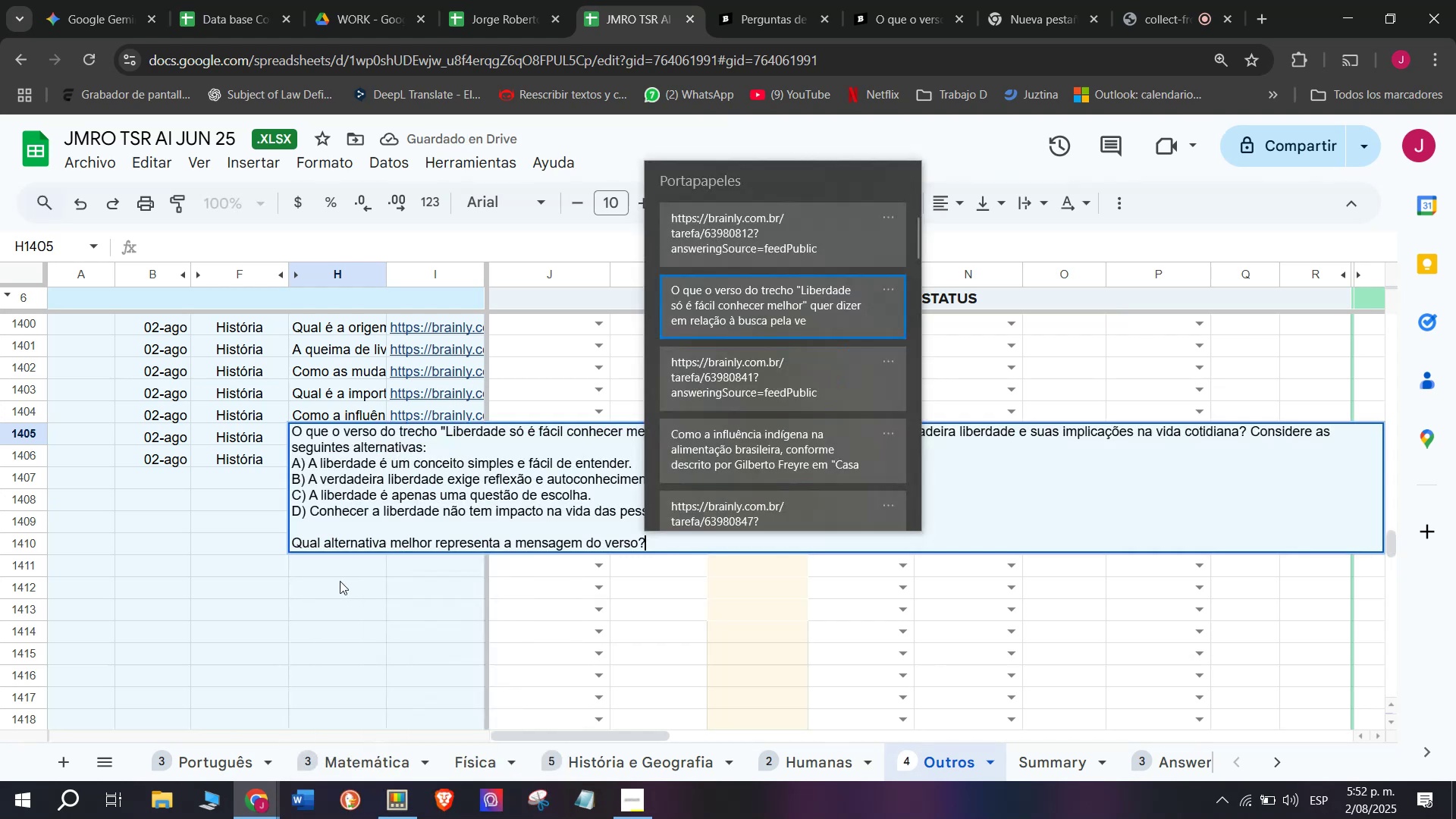 
key(Control+V)
 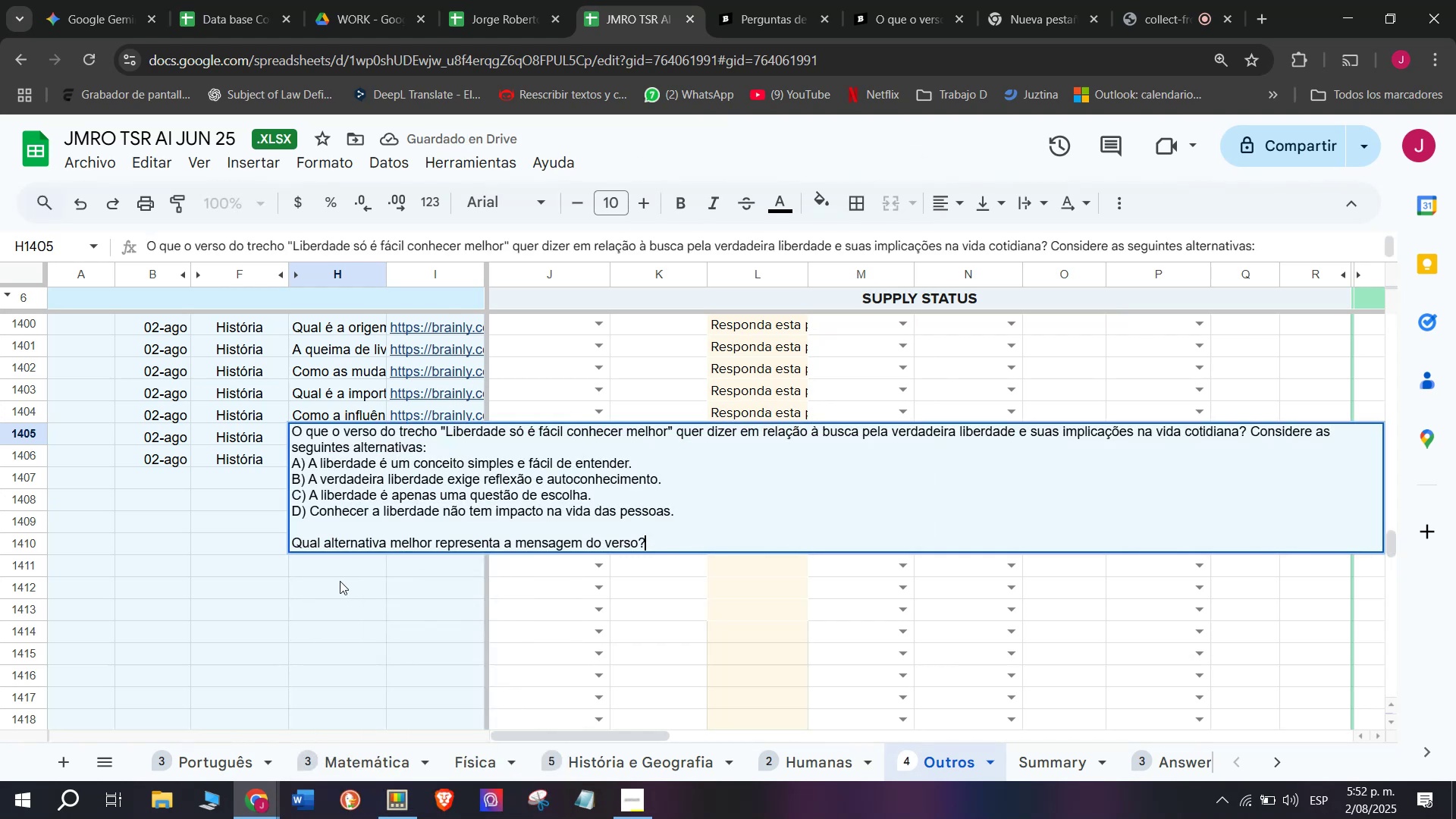 
key(Enter)
 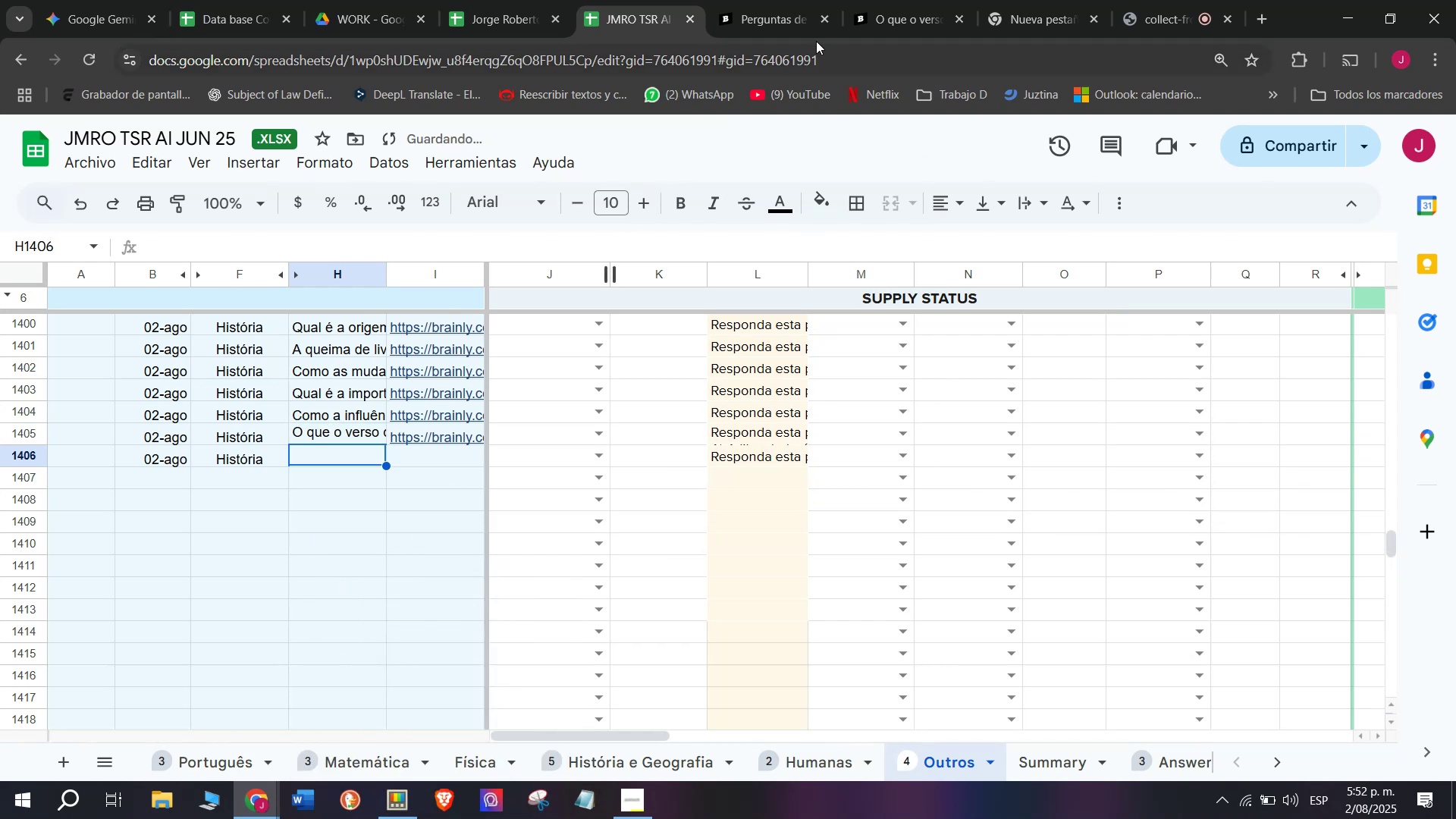 
left_click([927, 0])
 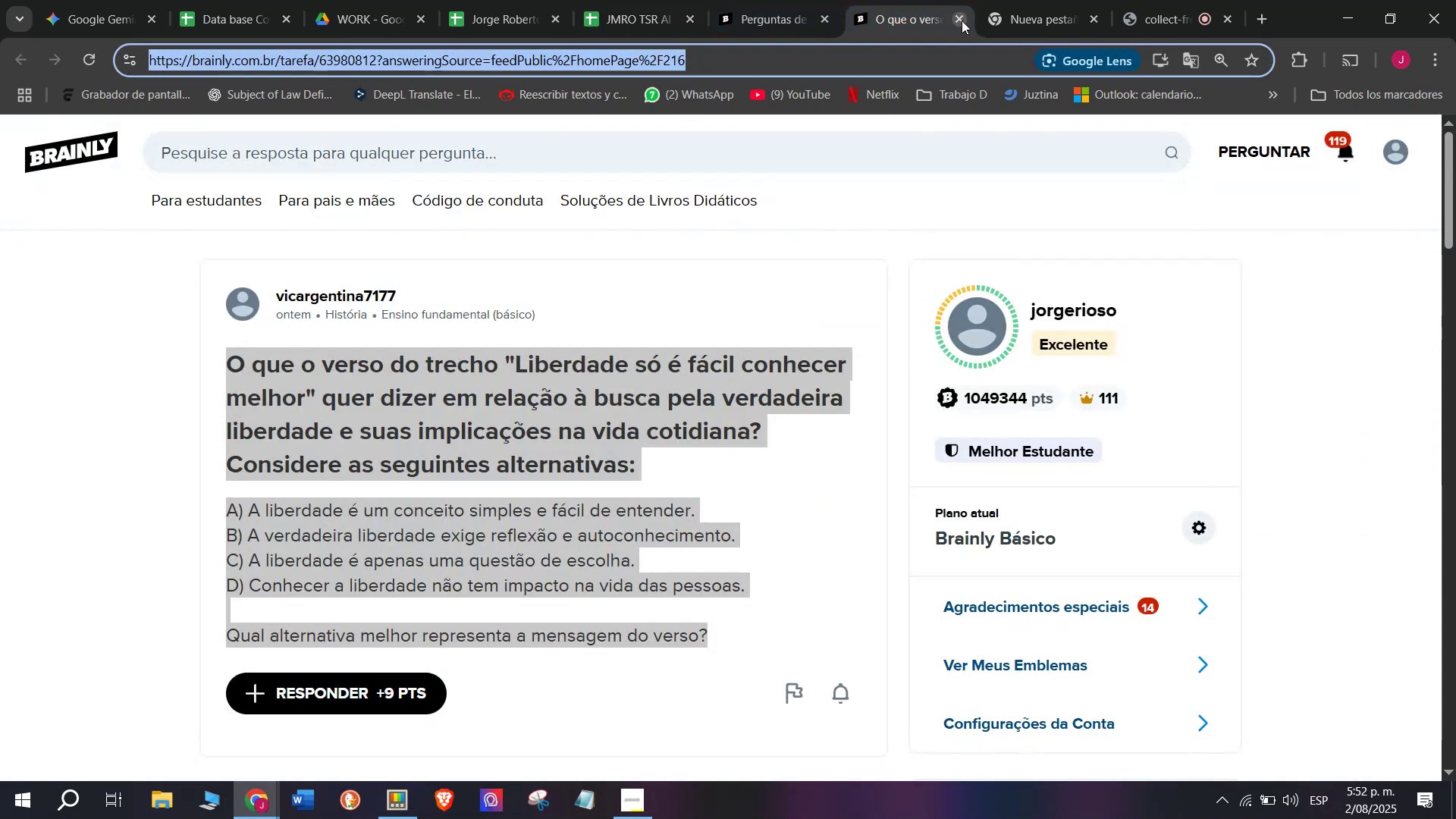 
left_click([962, 20])
 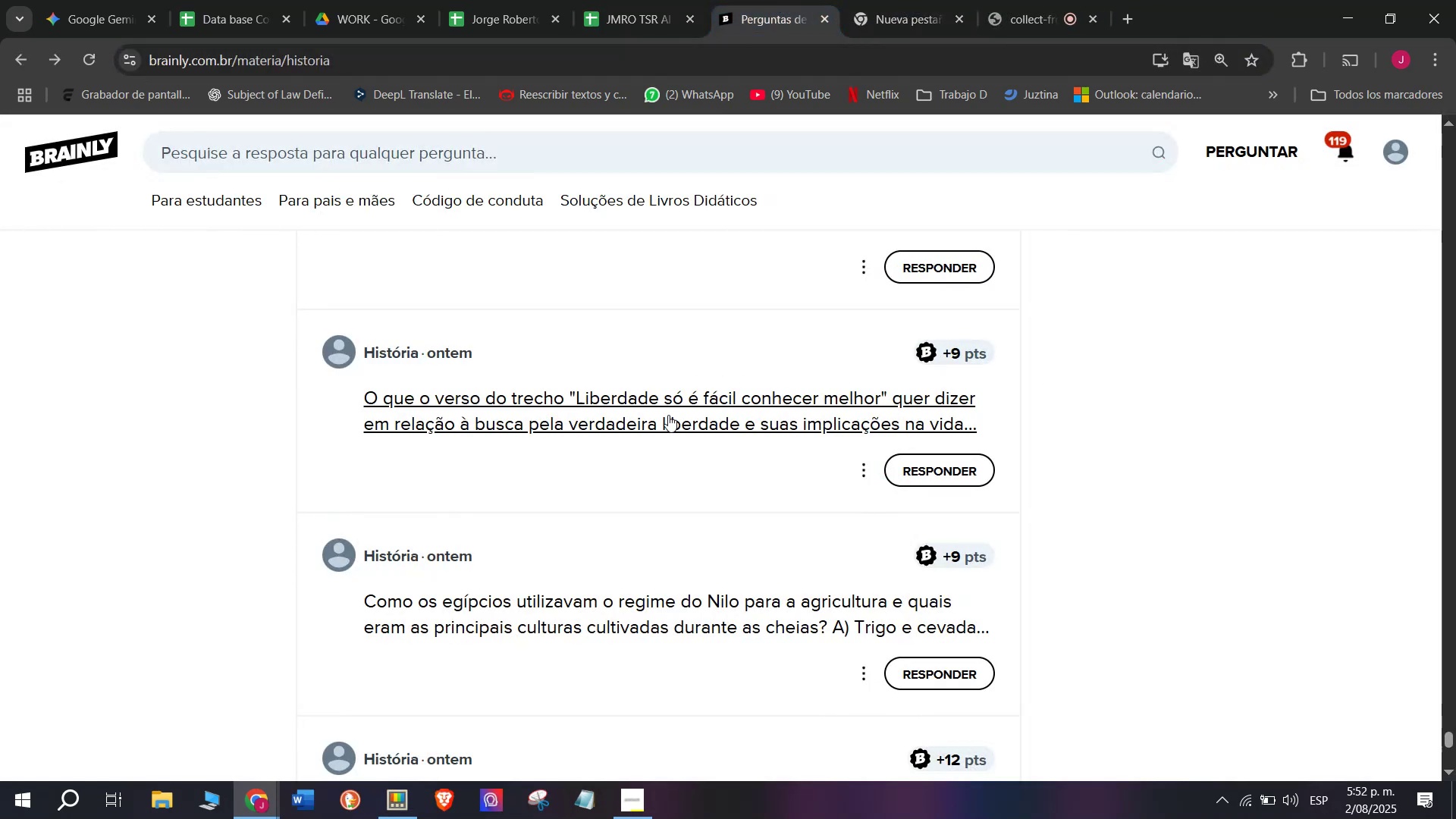 
scroll: coordinate [603, 460], scroll_direction: down, amount: 1.0
 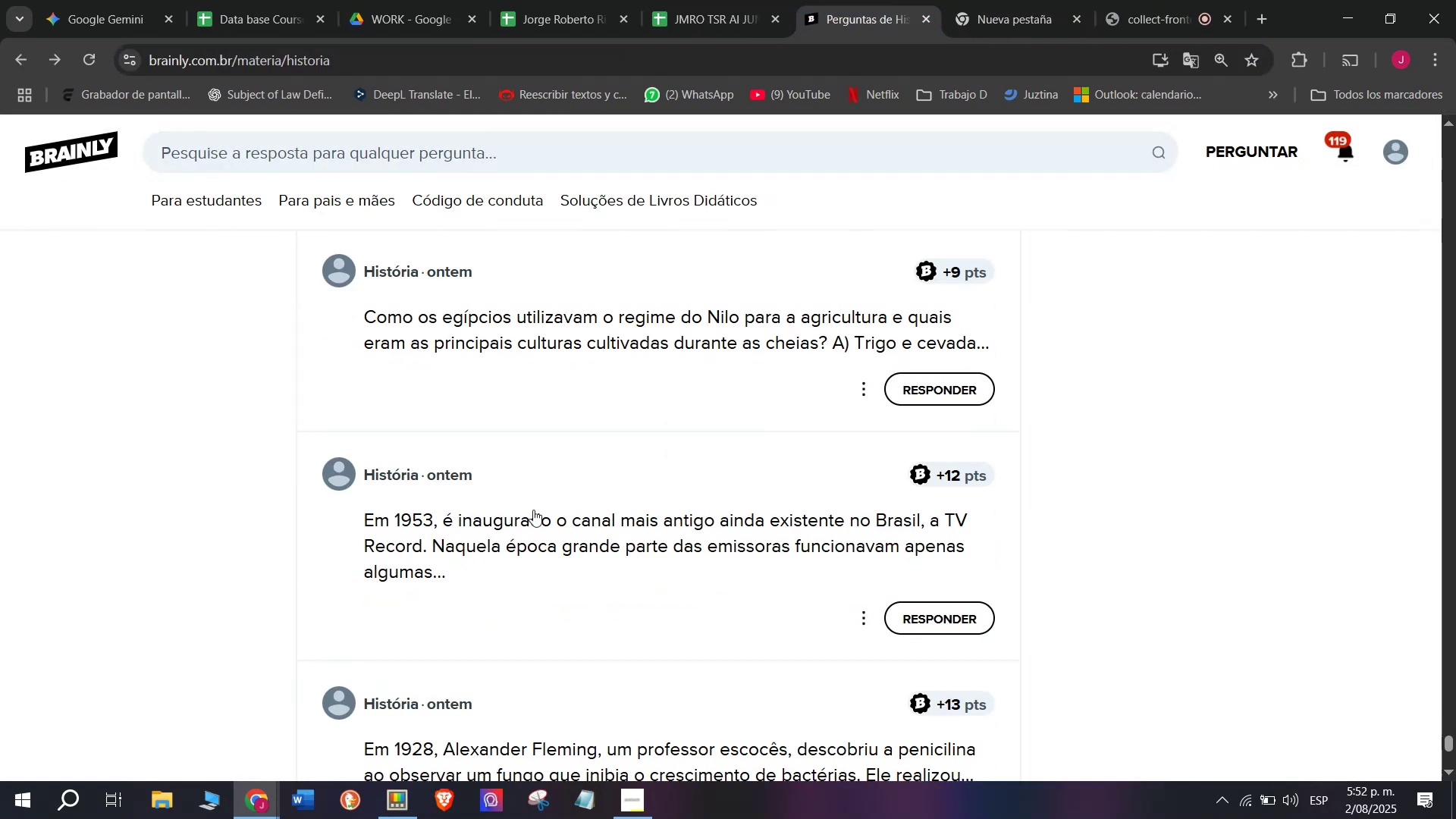 
right_click([525, 522])
 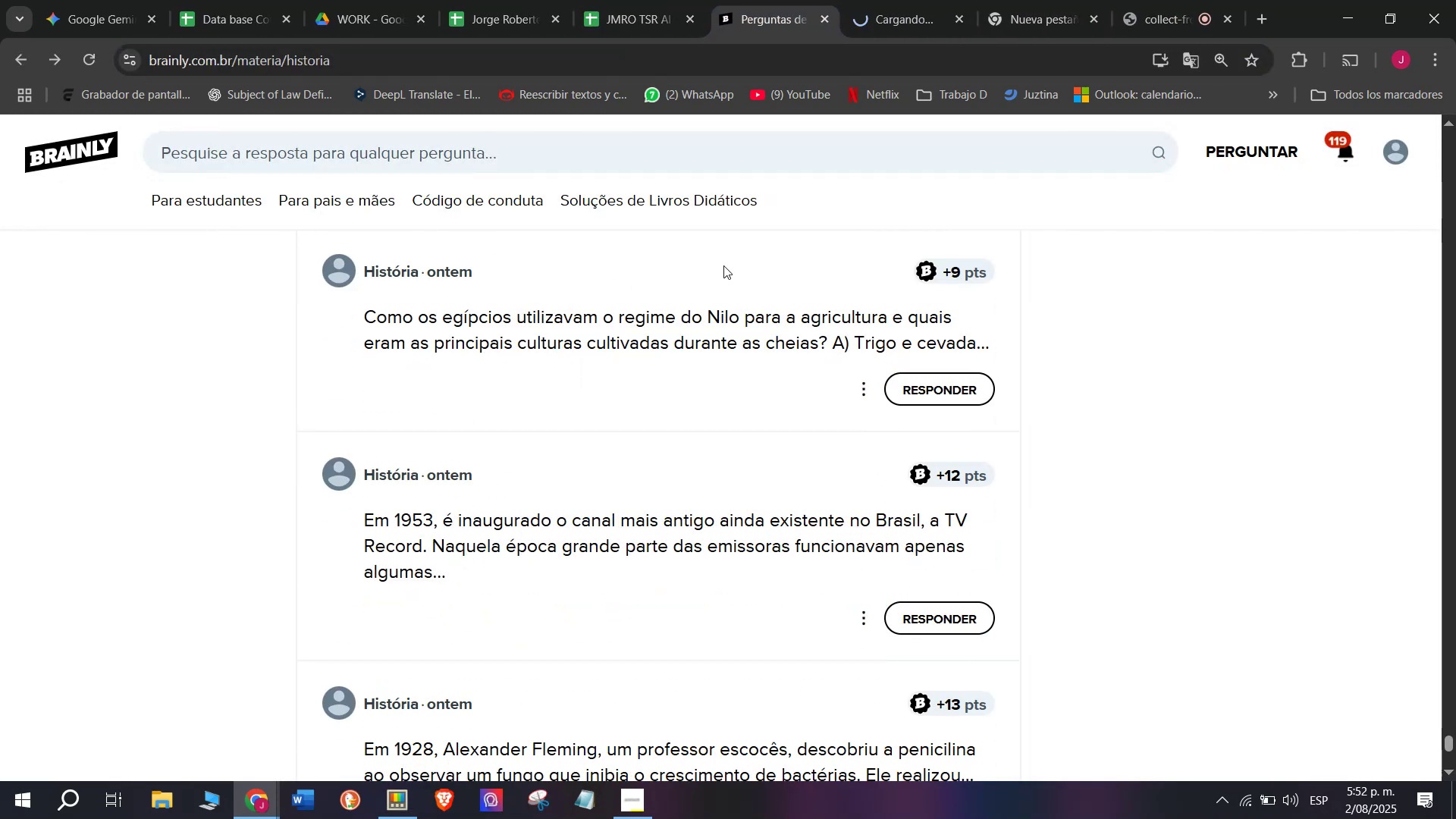 
left_click([905, 0])
 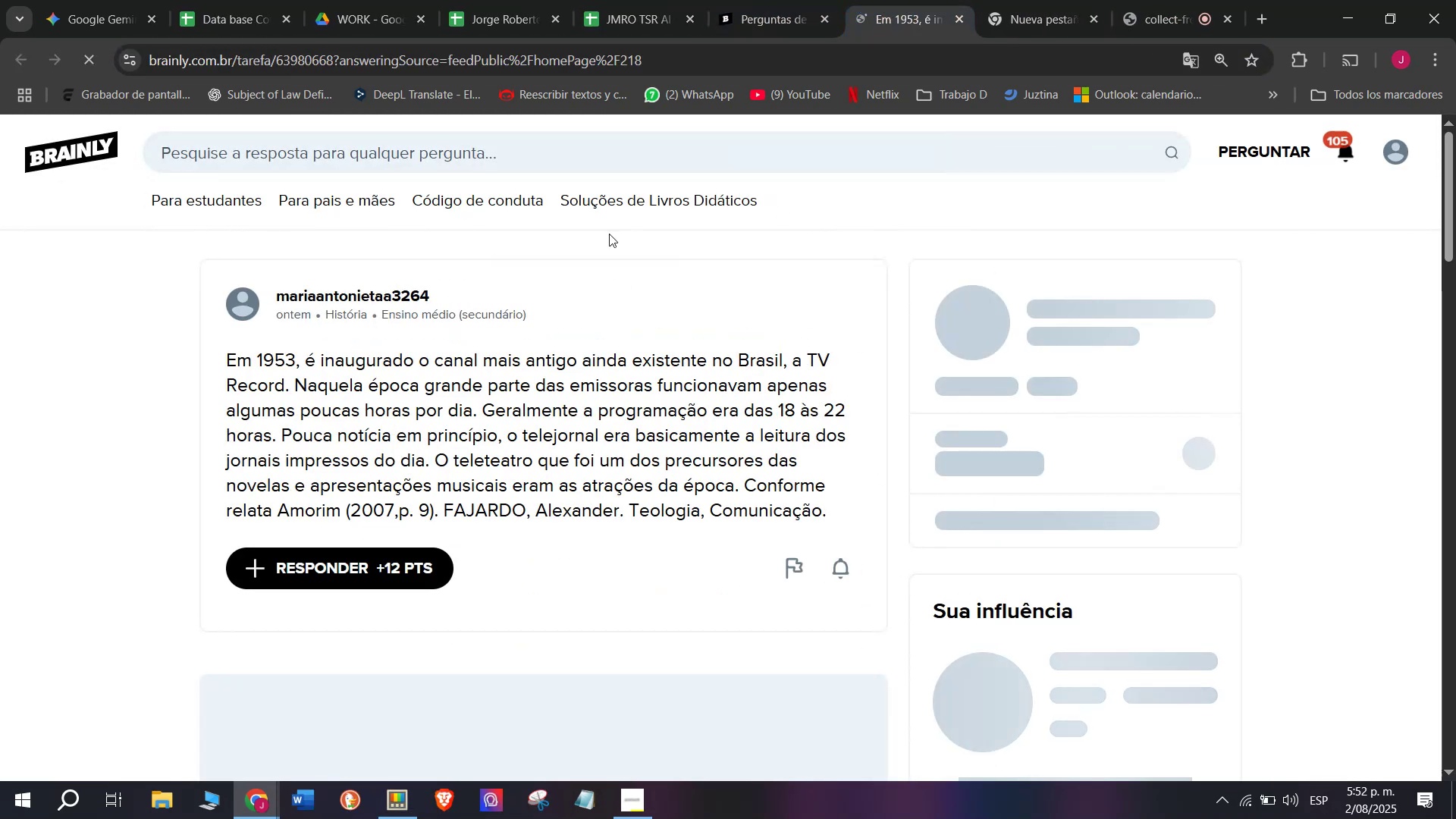 
left_click([931, 0])
 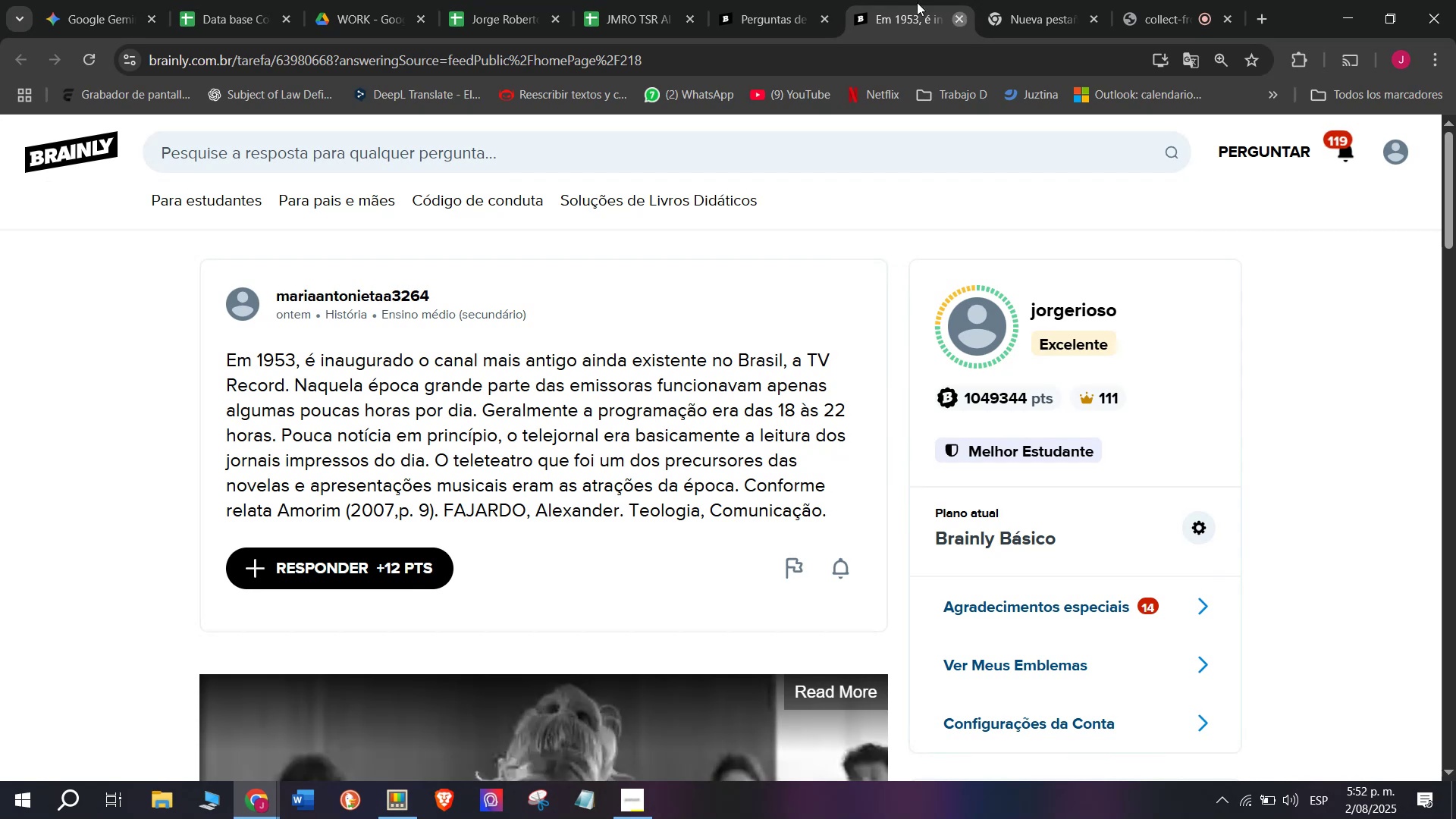 
double_click([779, 0])
 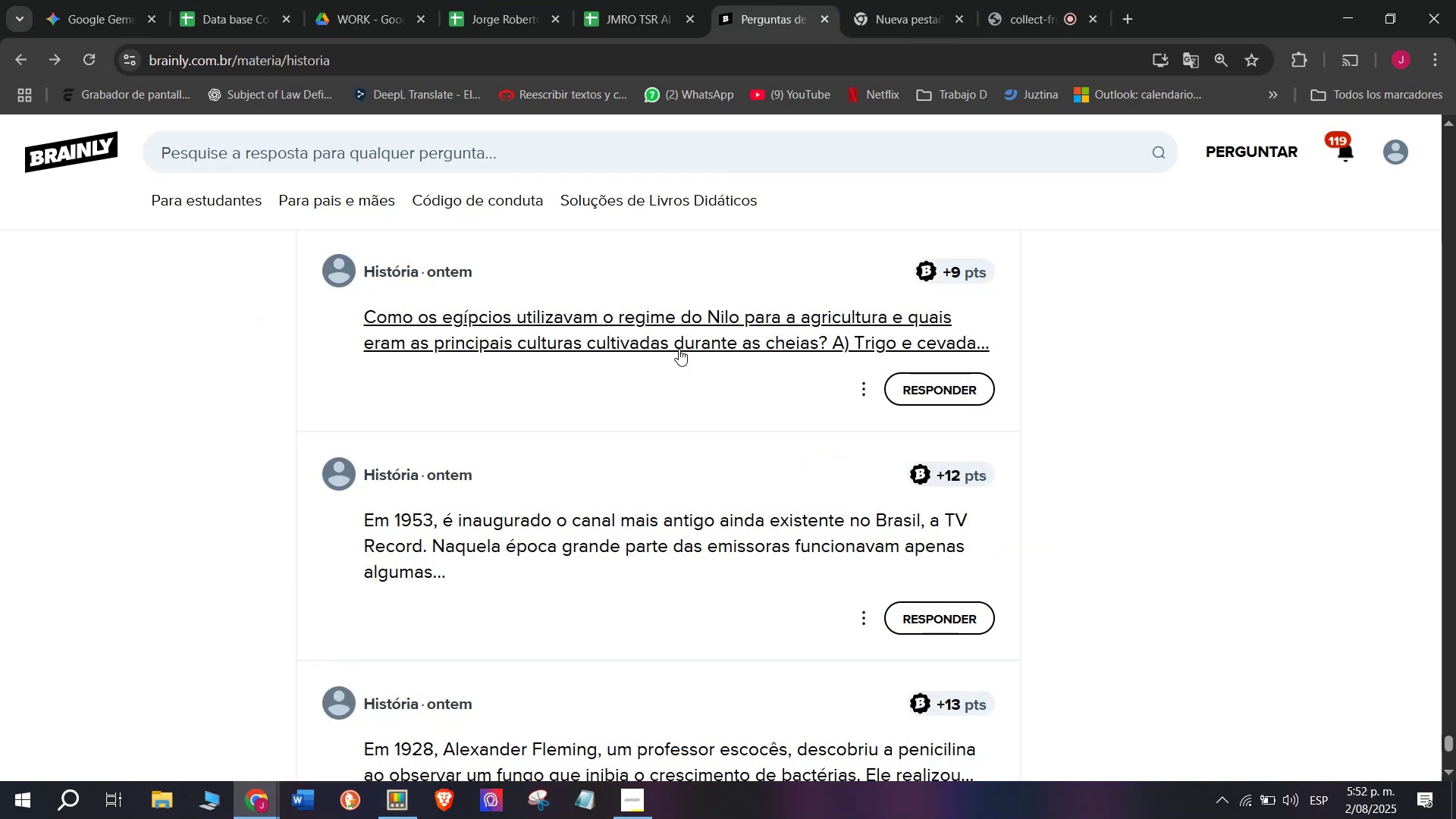 
scroll: coordinate [676, 354], scroll_direction: down, amount: 1.0
 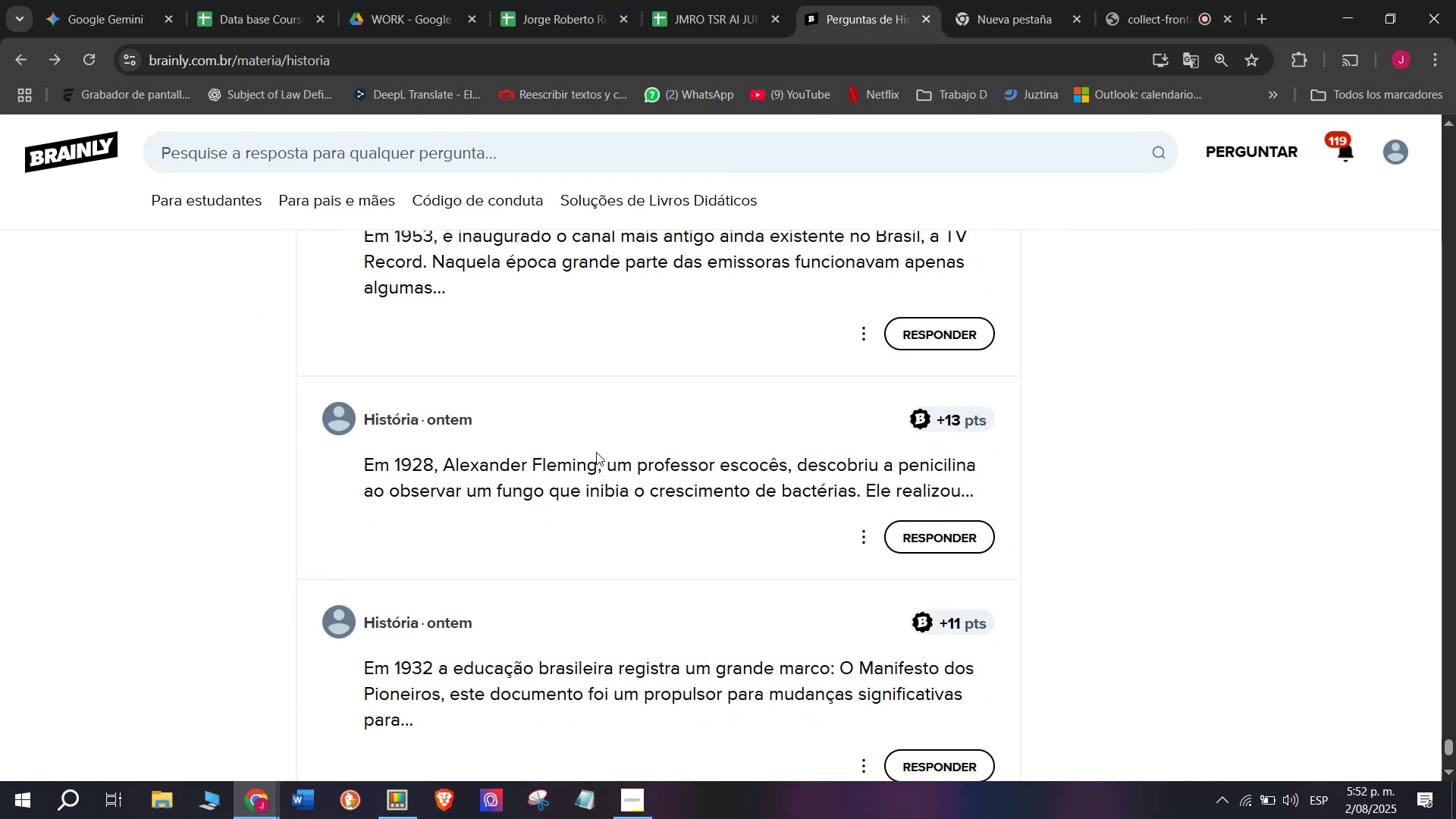 
right_click([595, 456])
 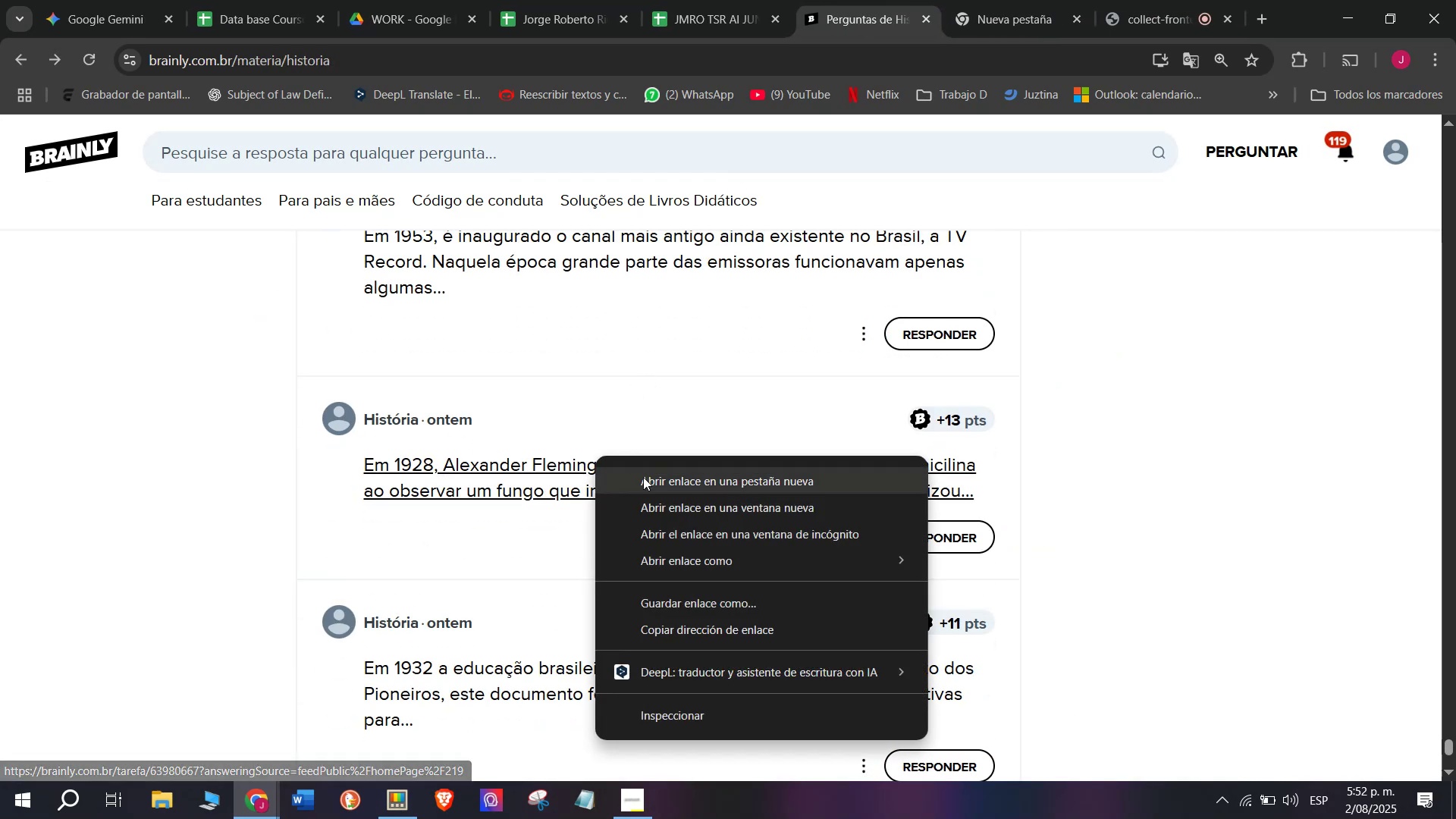 
left_click([651, 472])
 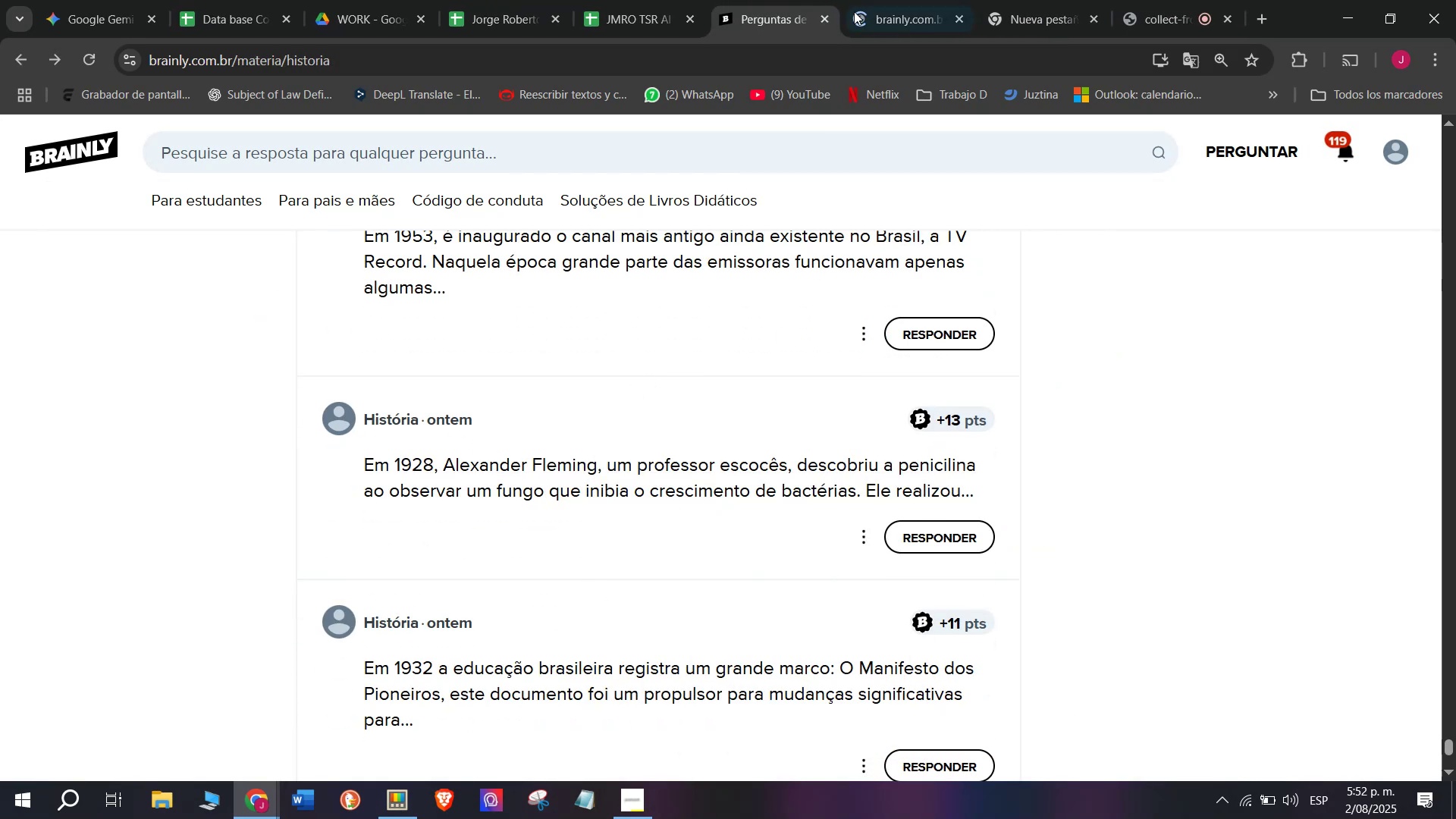 
left_click([863, 0])
 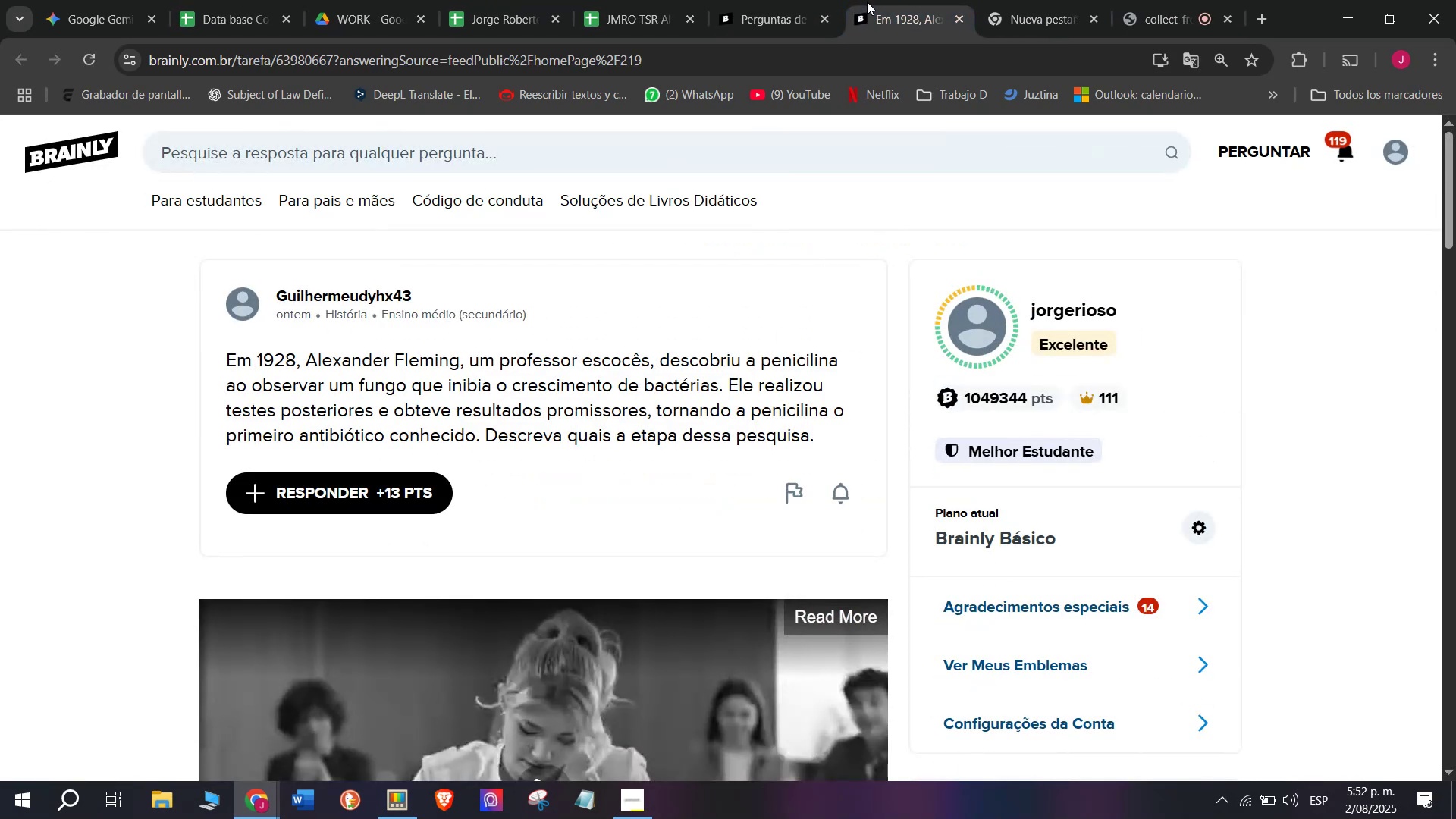 
left_click([896, 0])
 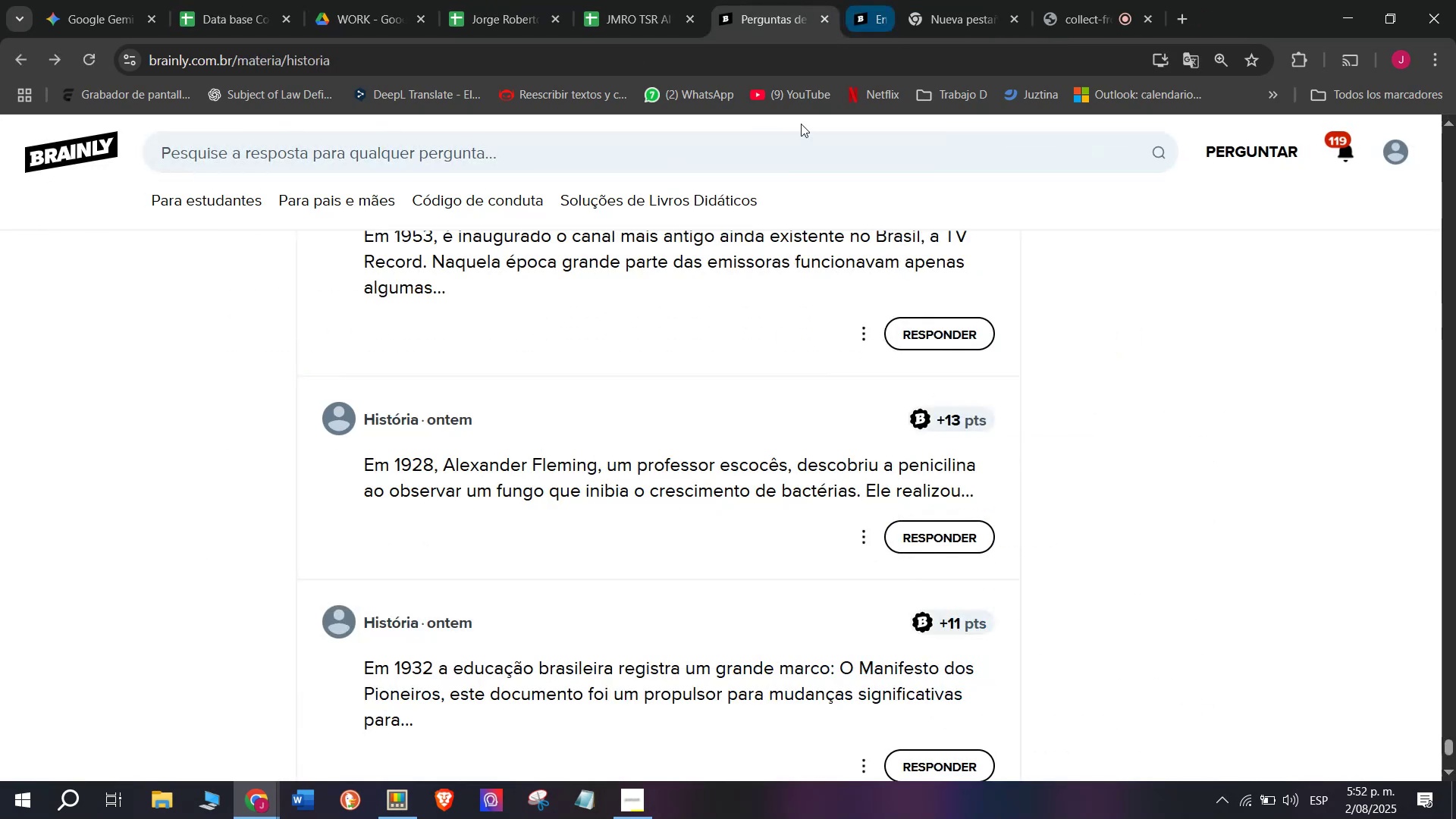 
scroll: coordinate [640, 319], scroll_direction: down, amount: 1.0
 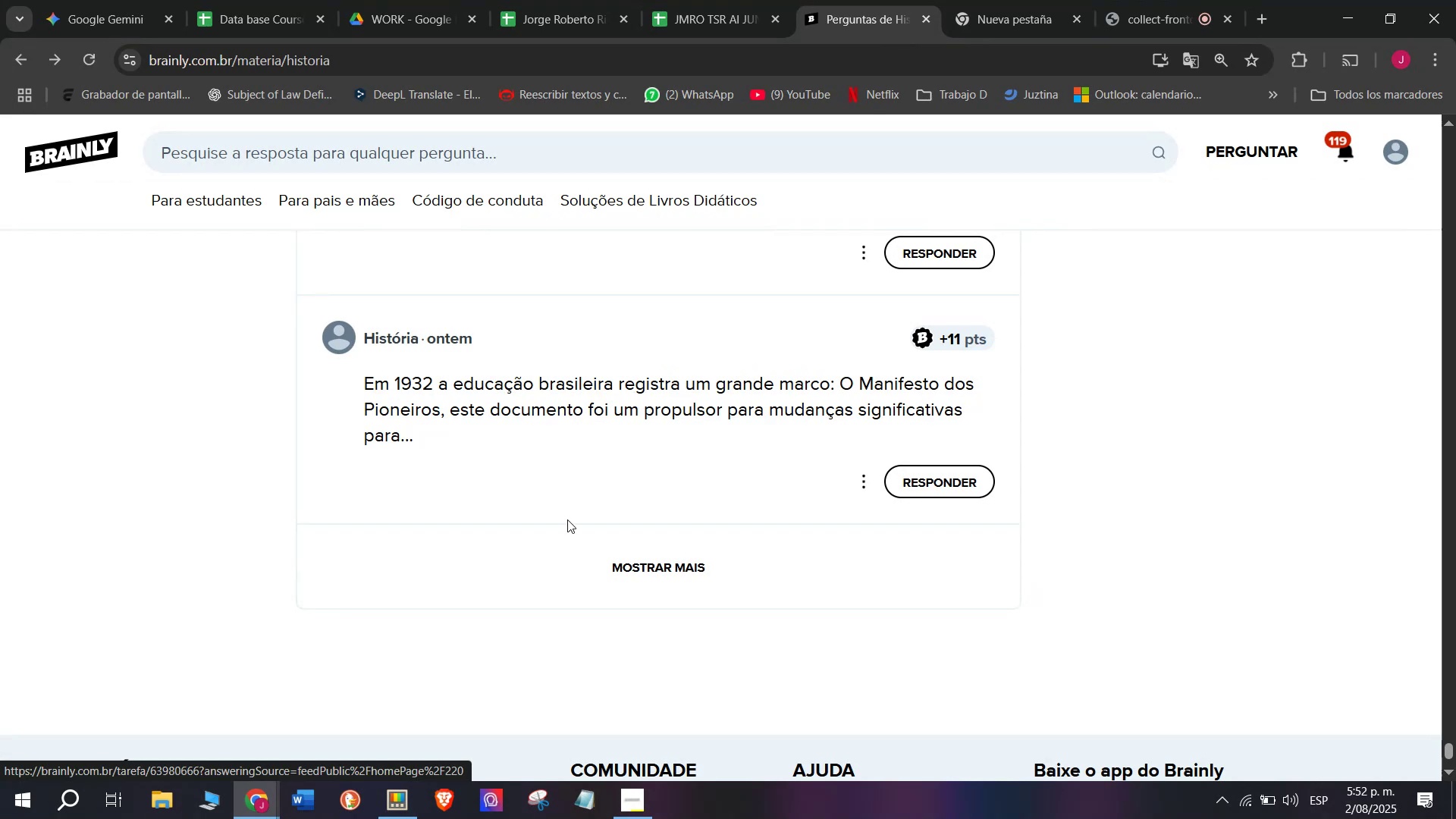 
left_click([610, 558])
 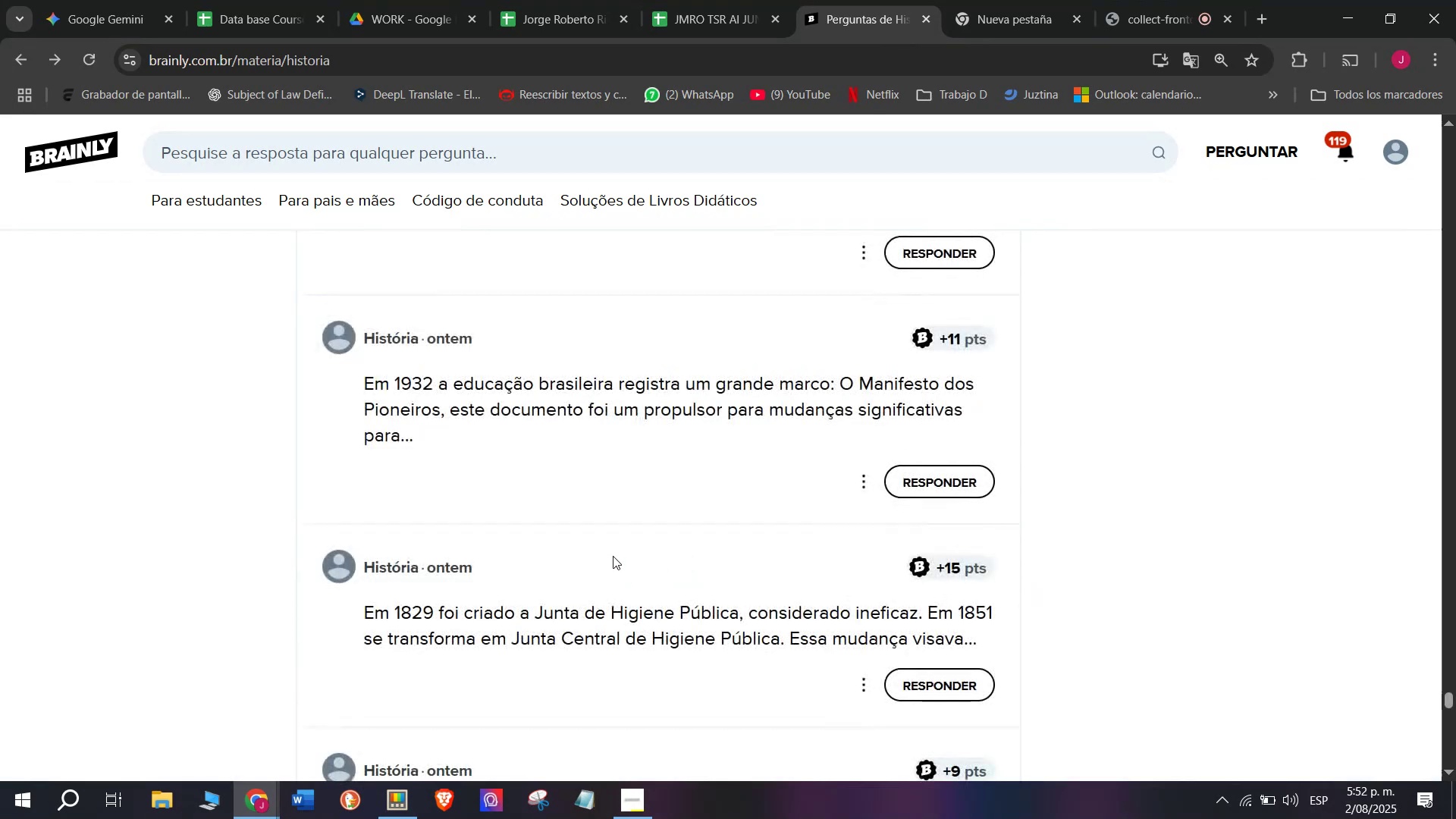 
scroll: coordinate [613, 556], scroll_direction: down, amount: 1.0
 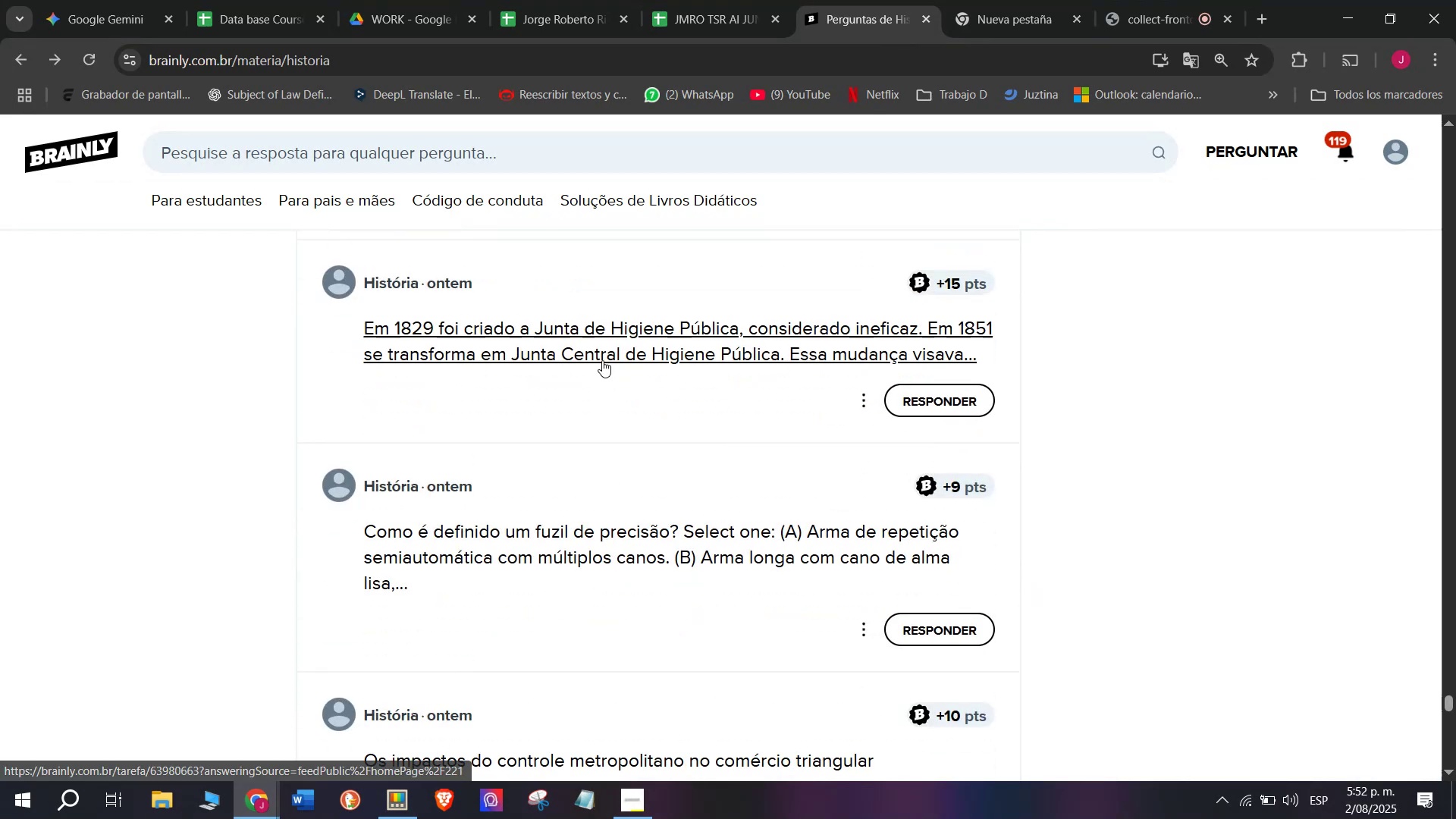 
right_click([602, 341])
 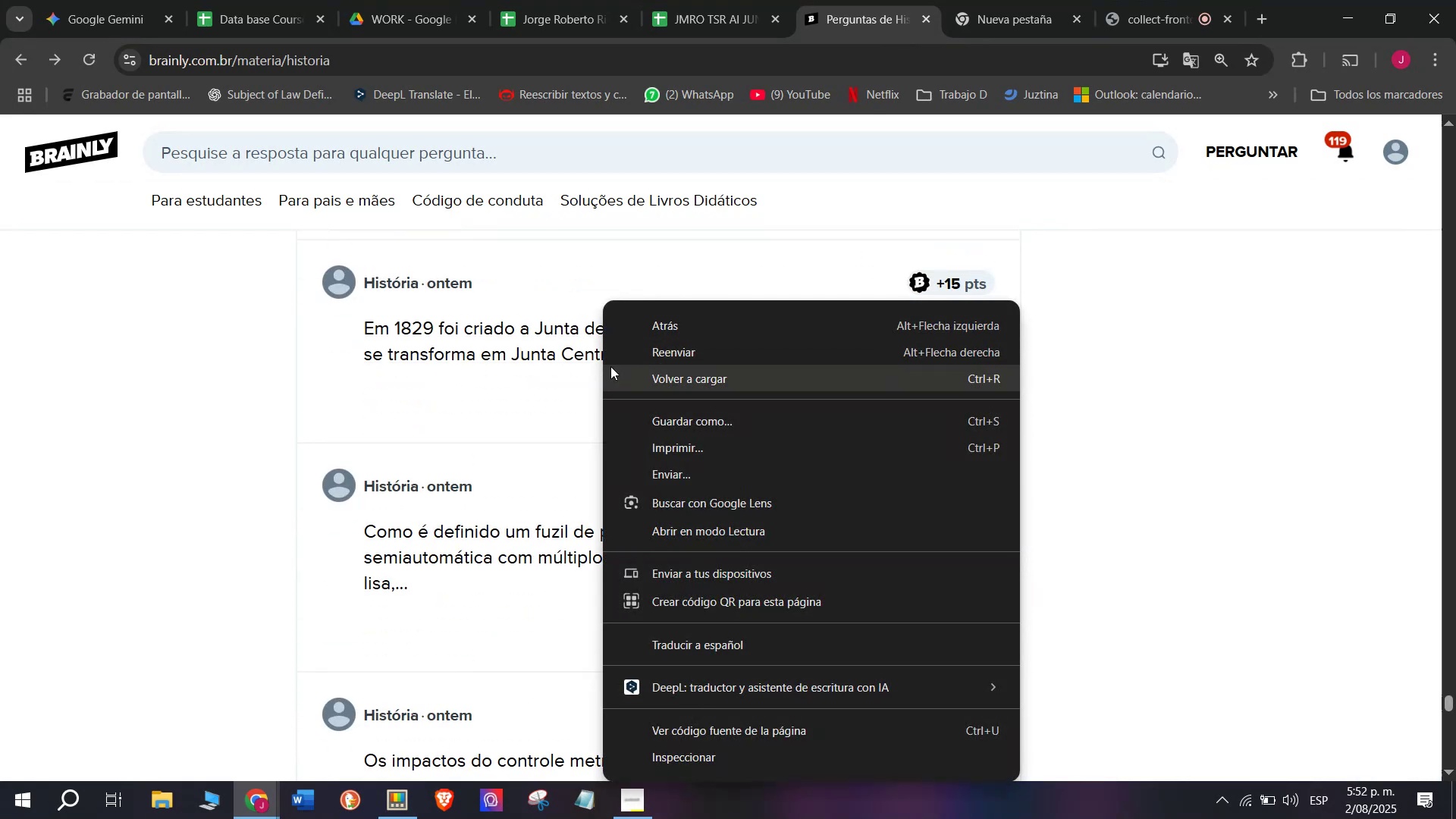 
right_click([532, 340])
 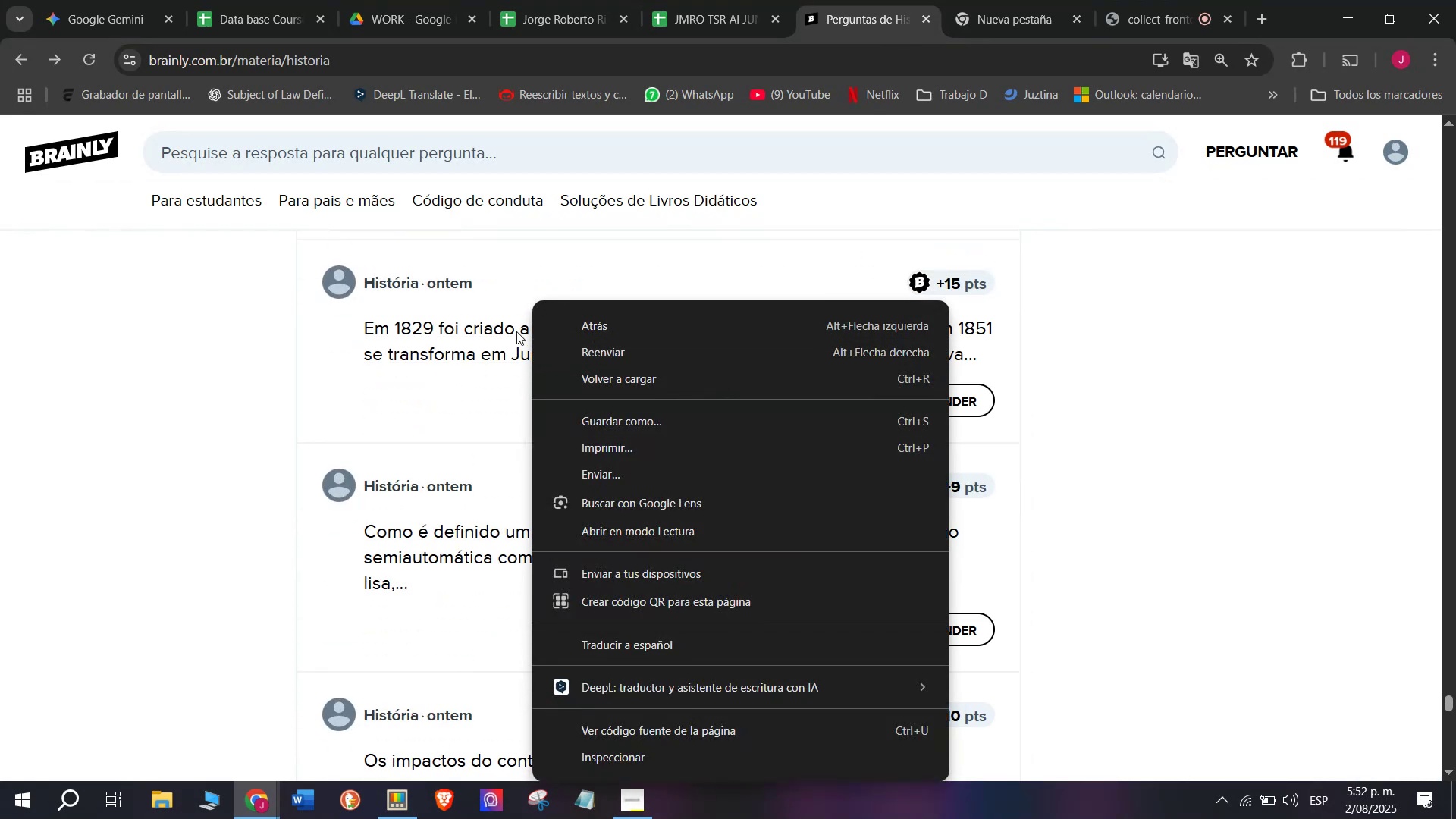 
right_click([504, 309])
 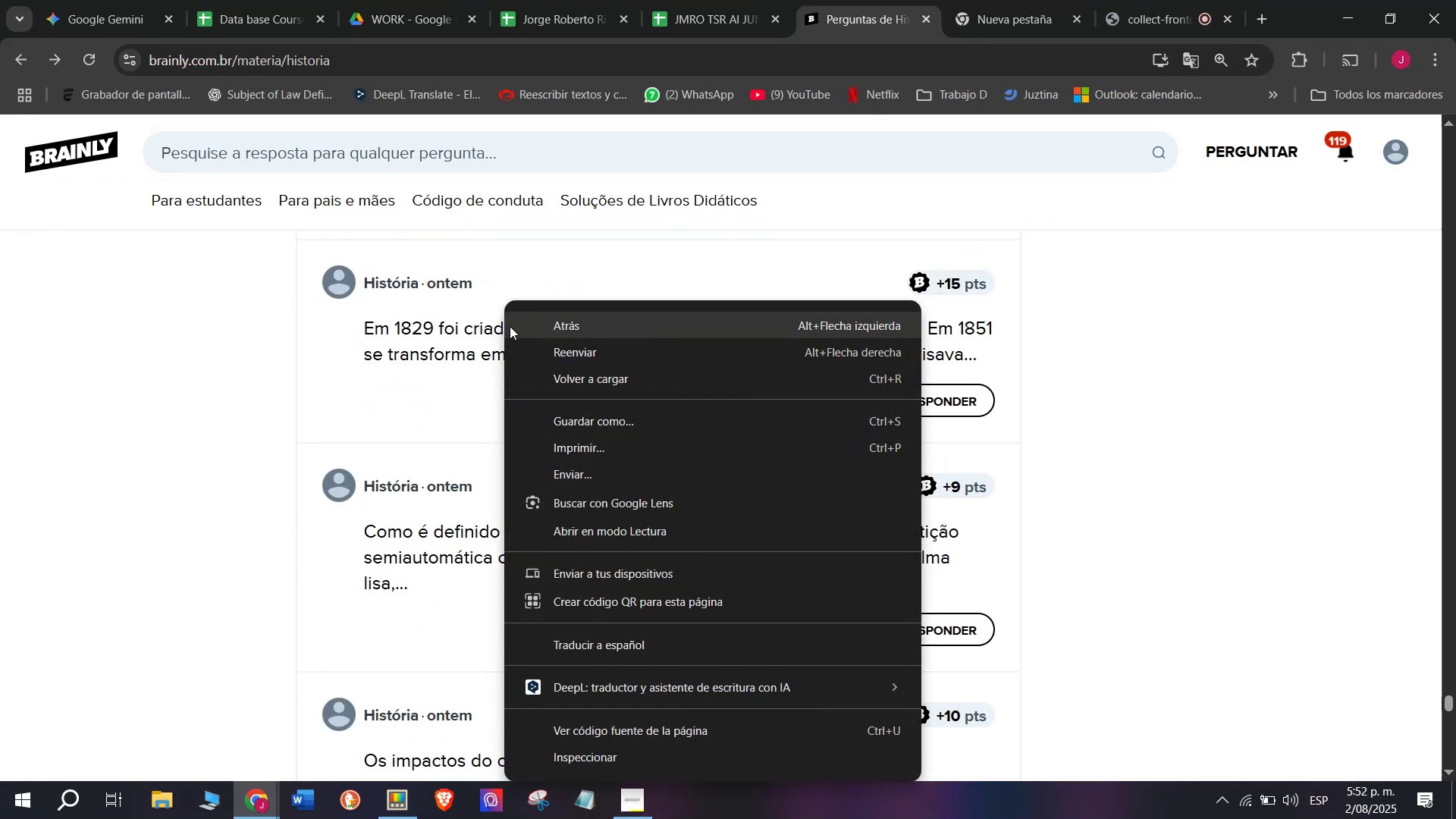 
right_click([497, 326])
 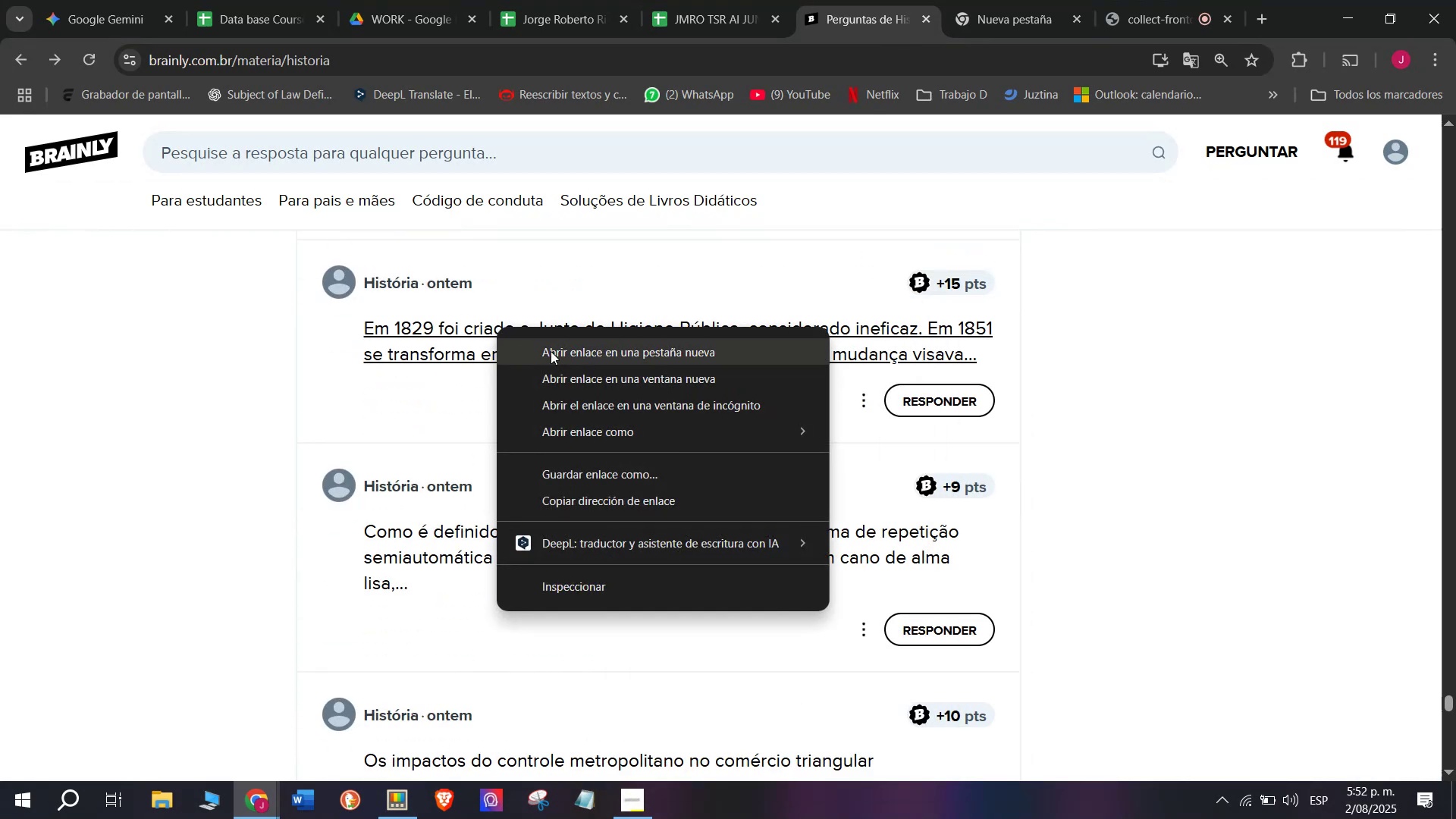 
left_click([560, 353])
 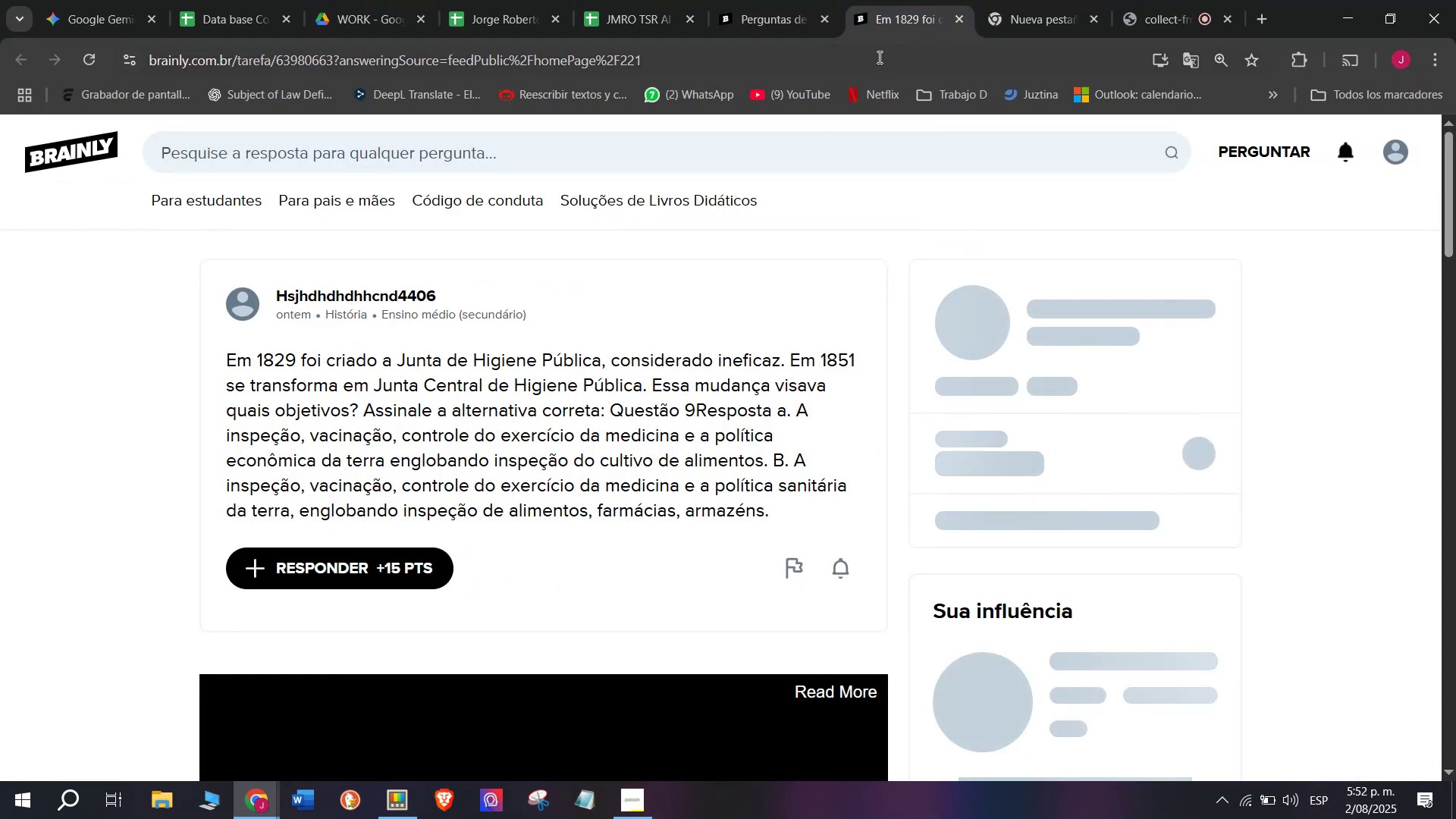 
left_click([959, 21])
 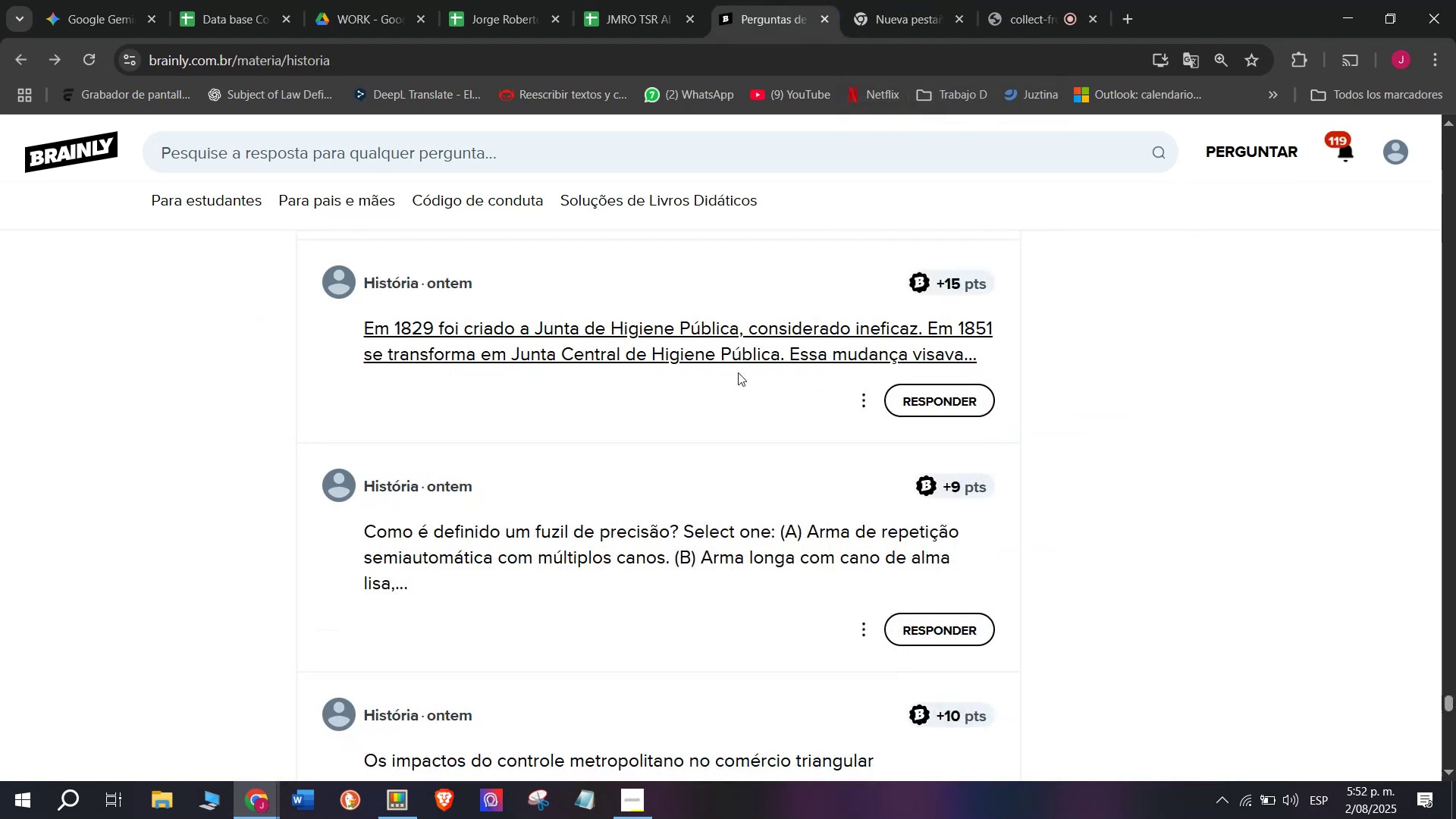 
scroll: coordinate [527, 535], scroll_direction: down, amount: 2.0
 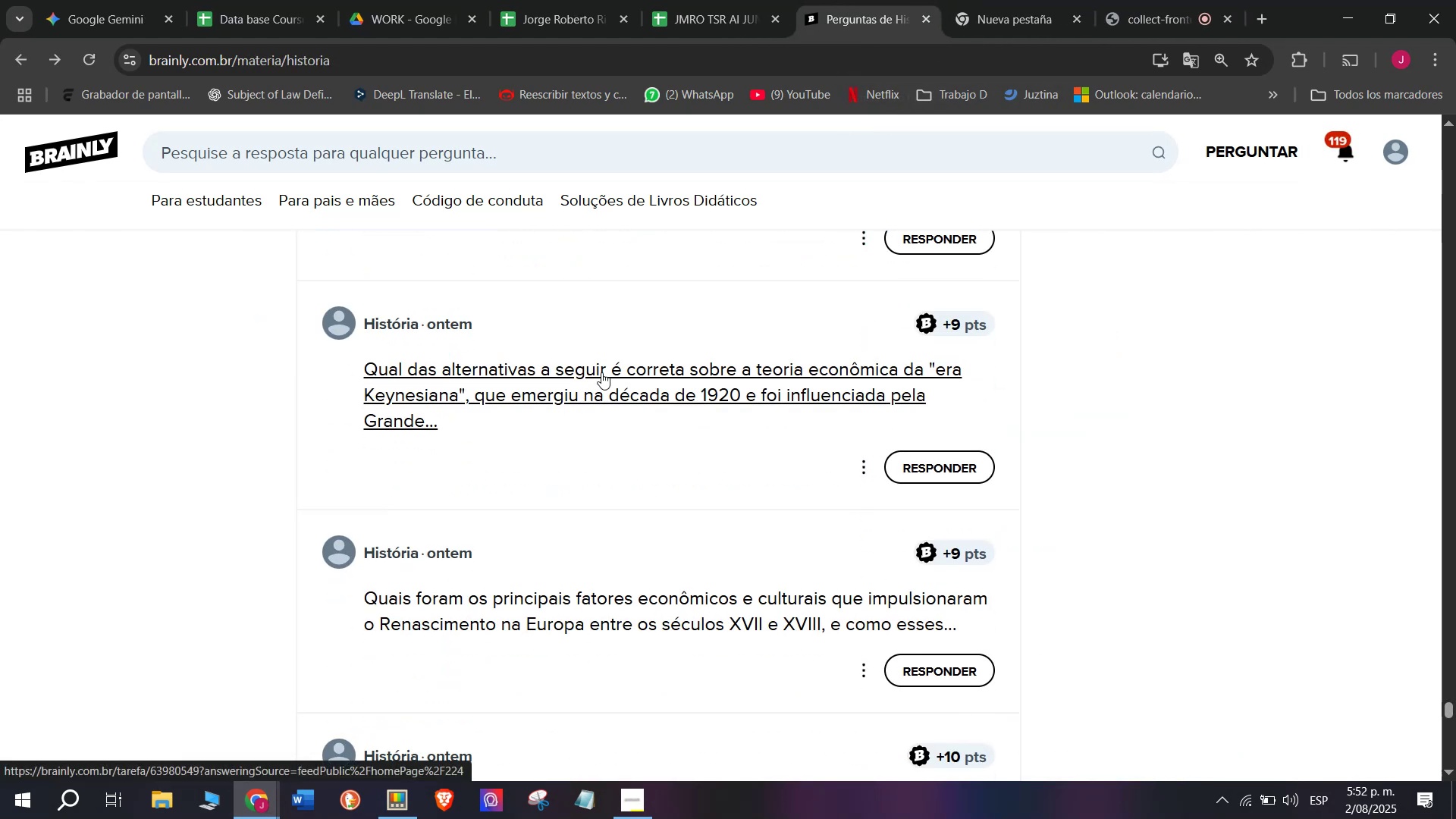 
right_click([585, 394])
 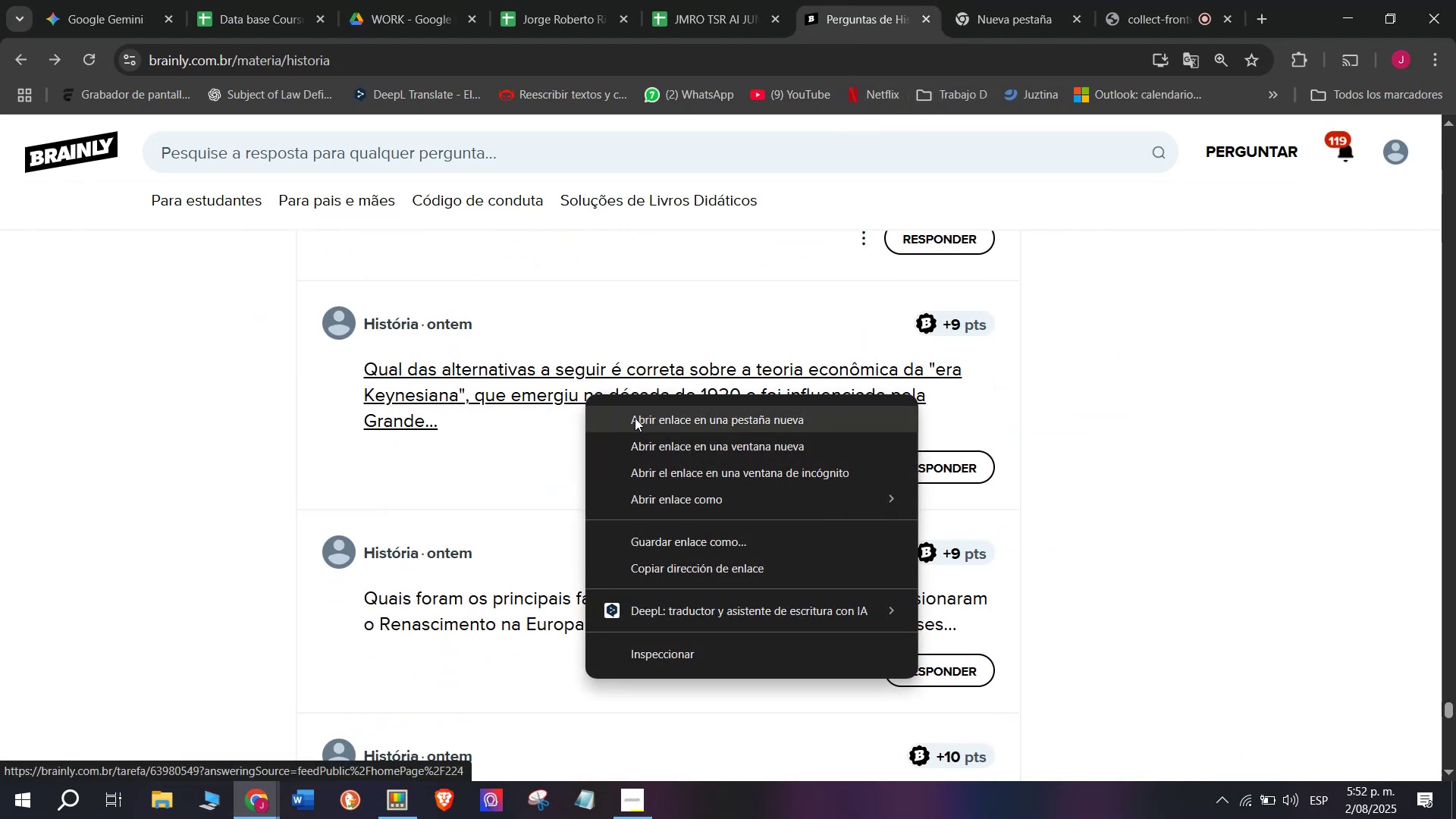 
left_click([635, 418])
 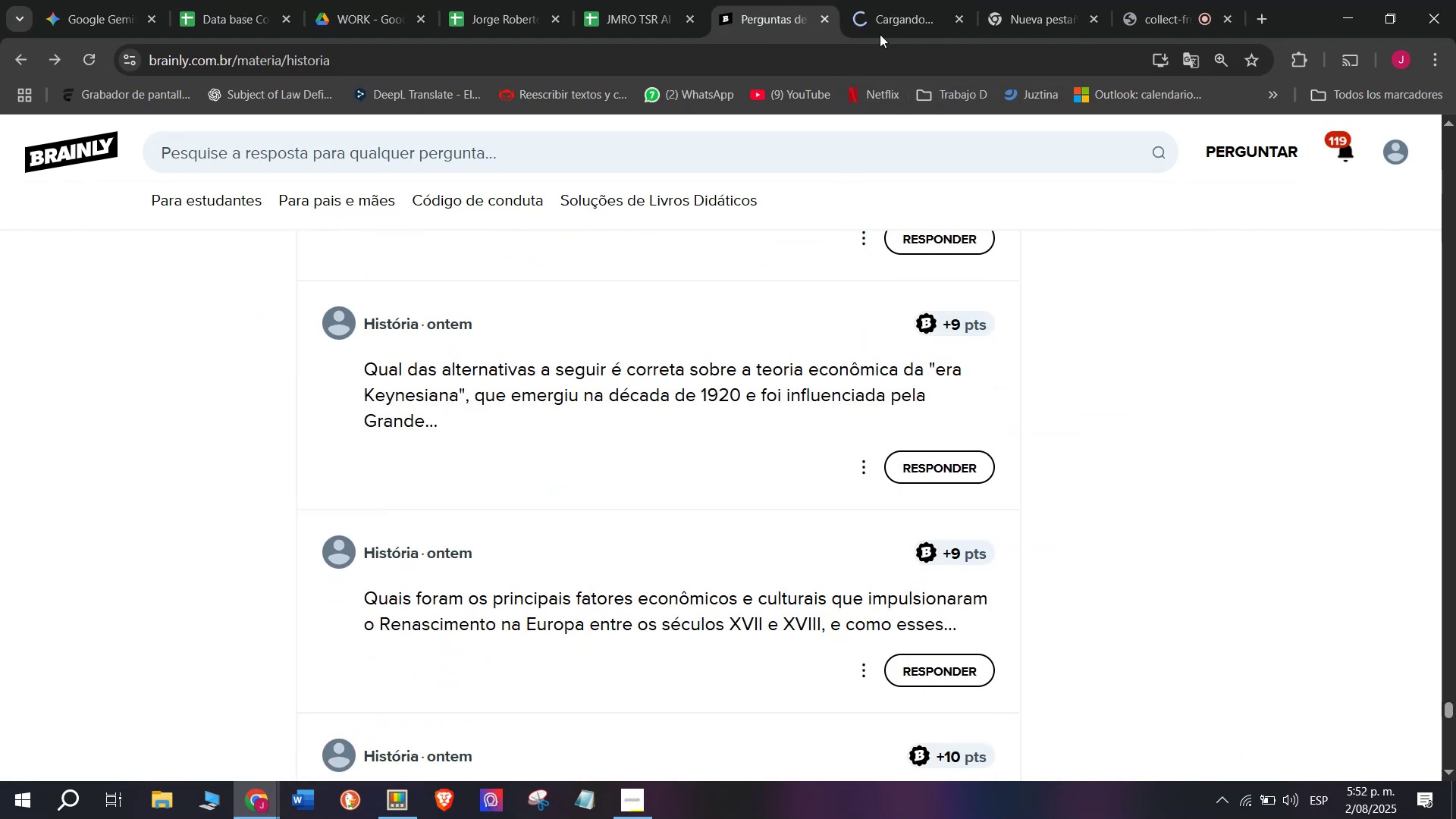 
left_click([908, 0])
 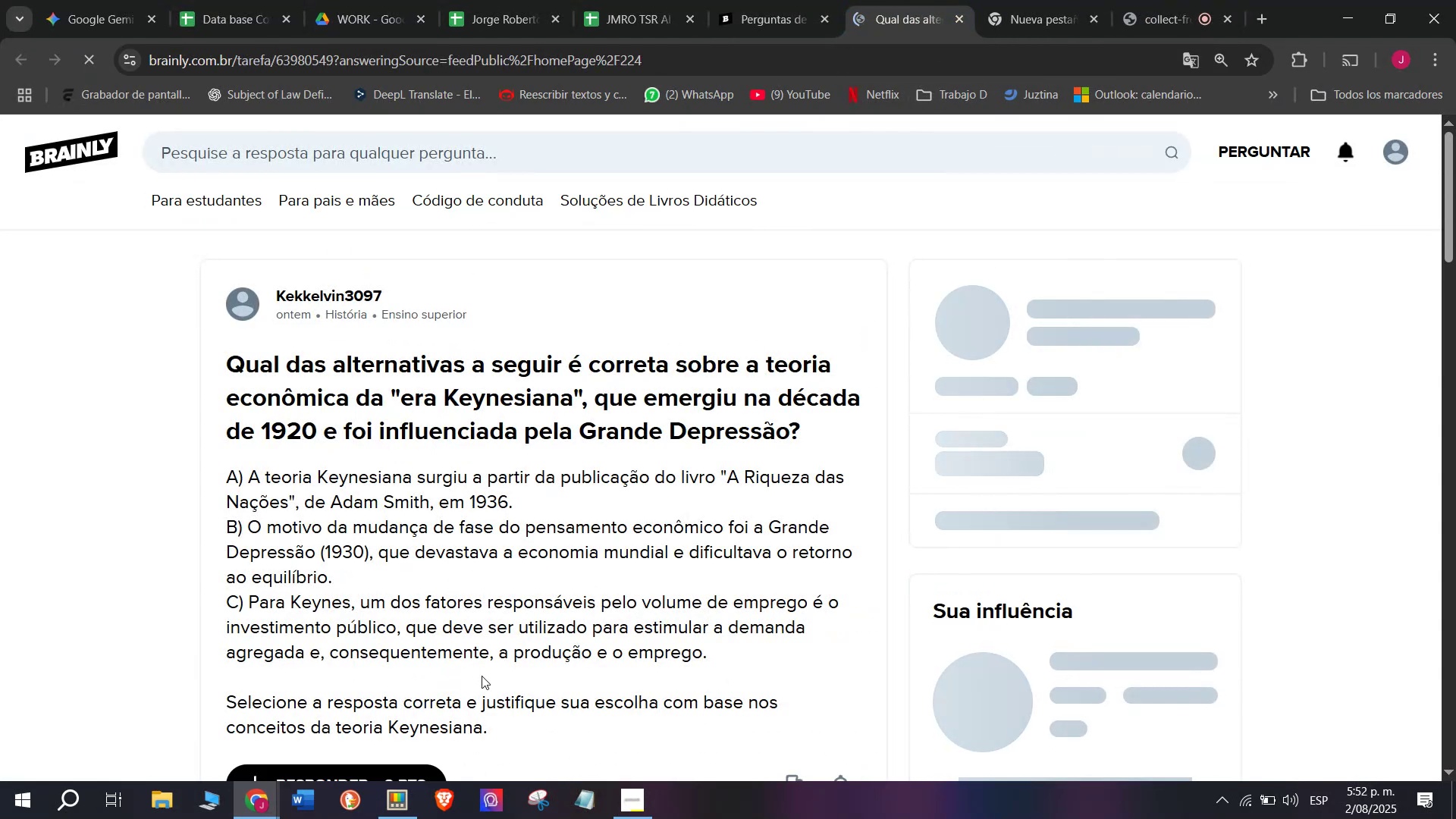 
left_click_drag(start_coordinate=[505, 721], to_coordinate=[219, 360])
 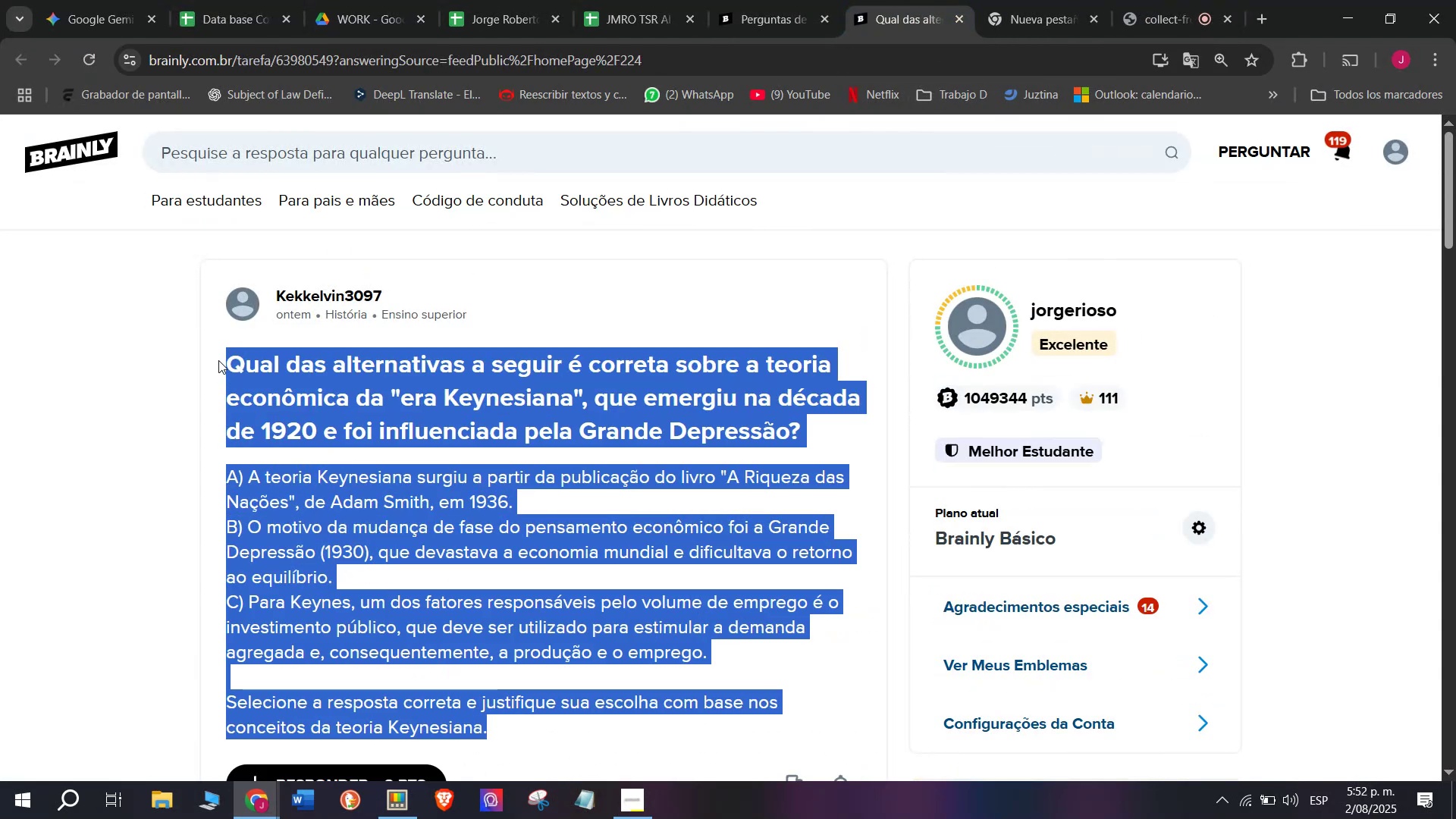 
key(Control+C)
 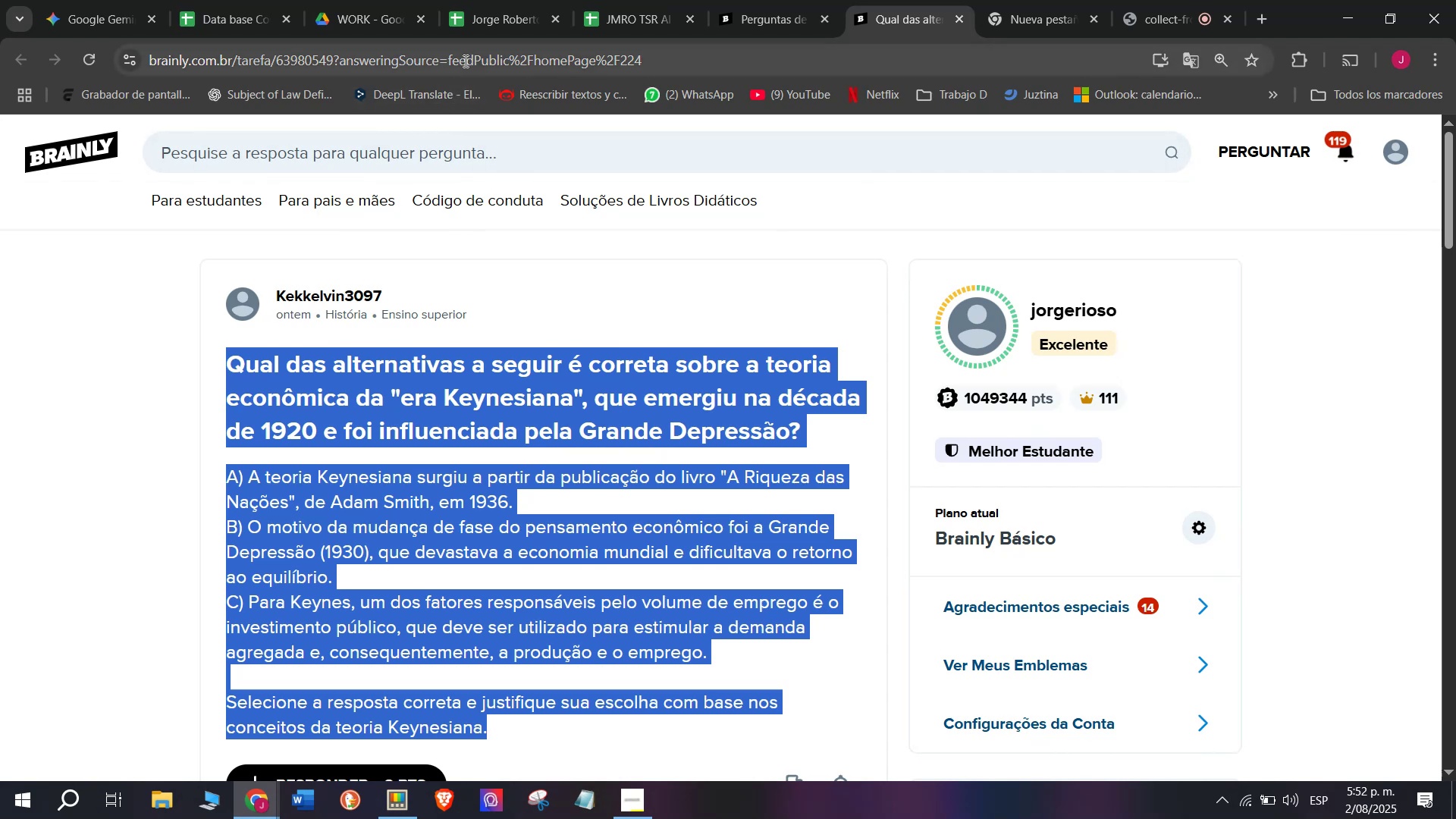 
double_click([464, 61])
 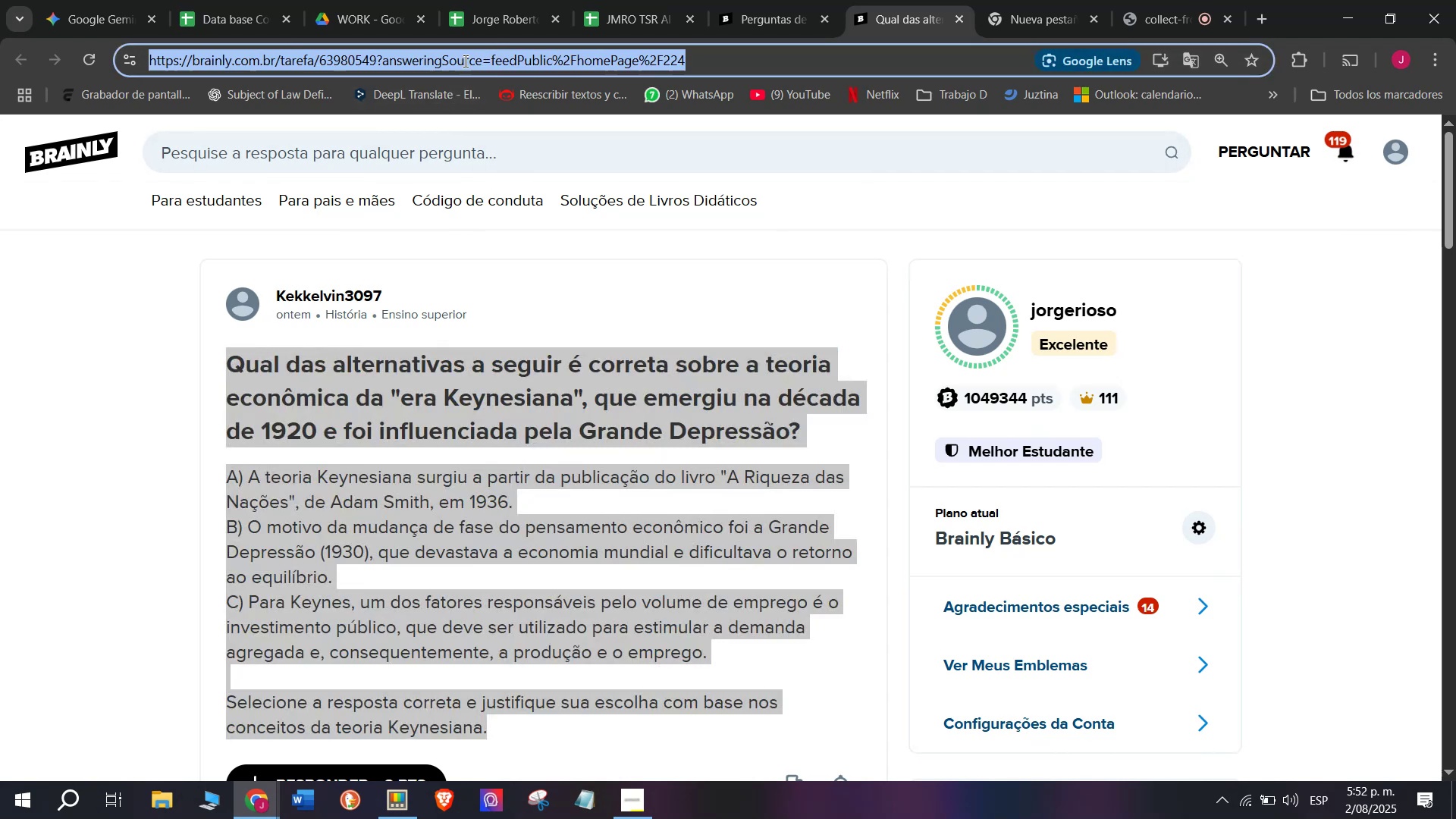 
triple_click([464, 61])
 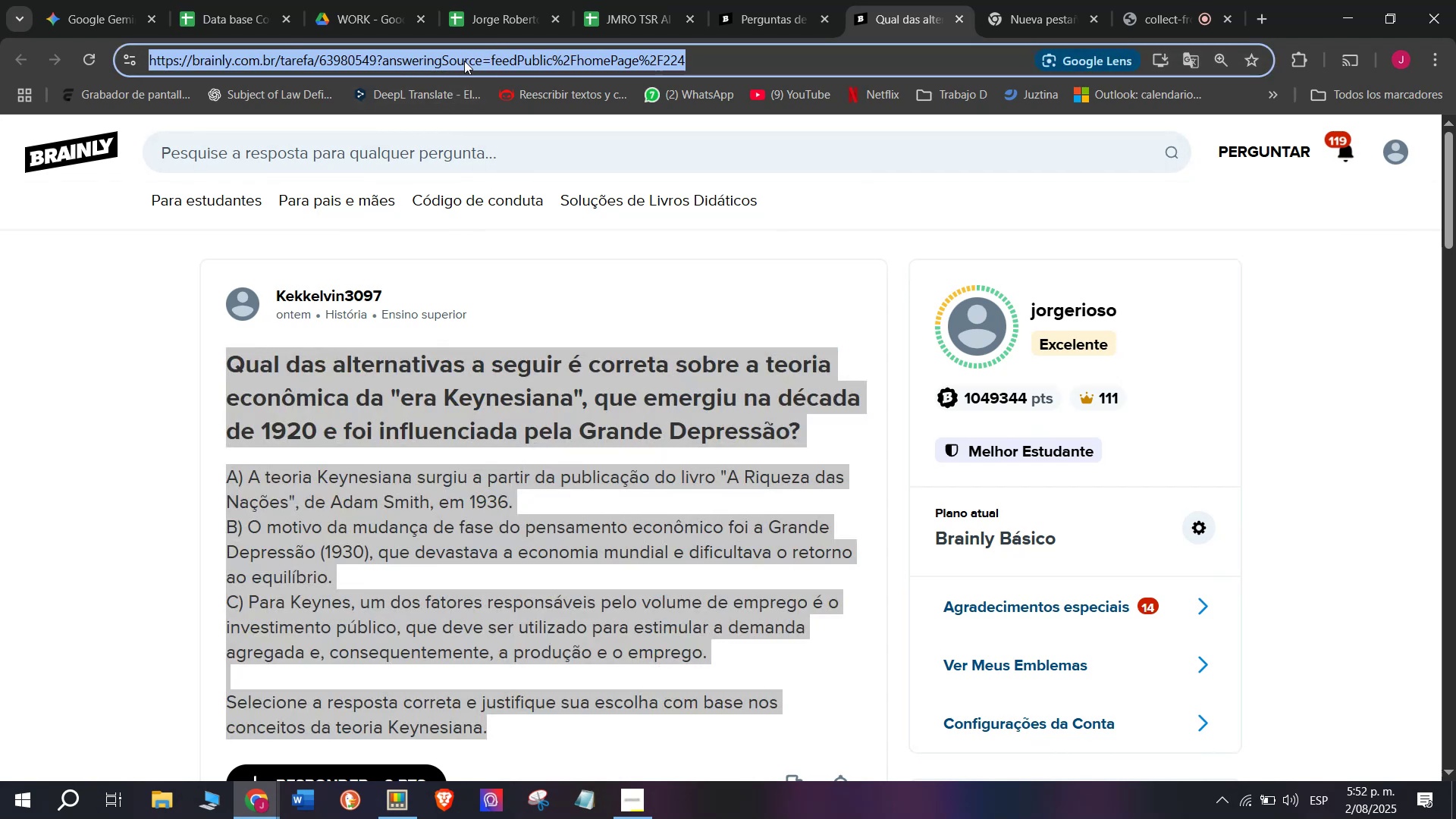 
key(Control+C)
 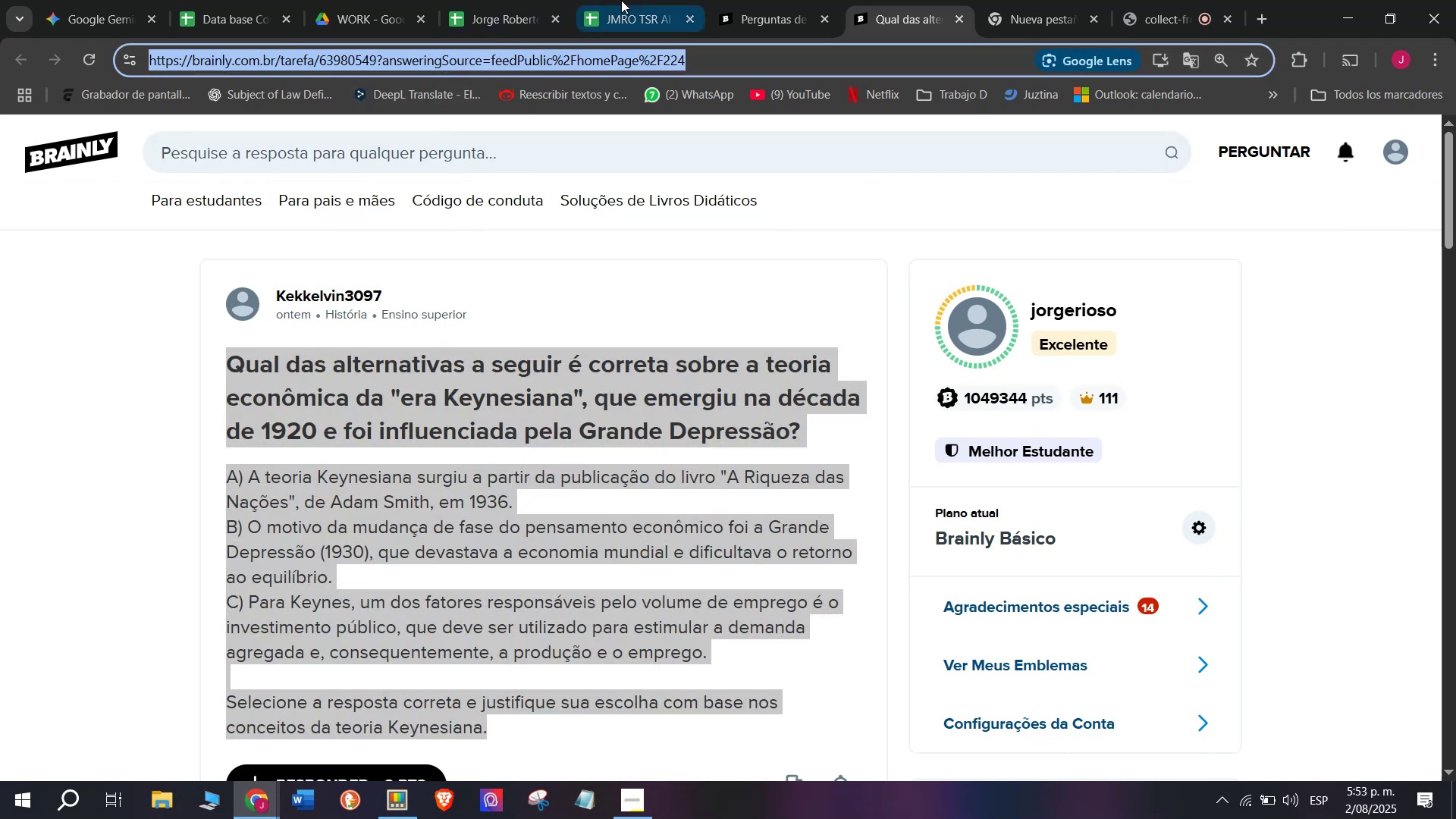 
left_click([631, 0])
 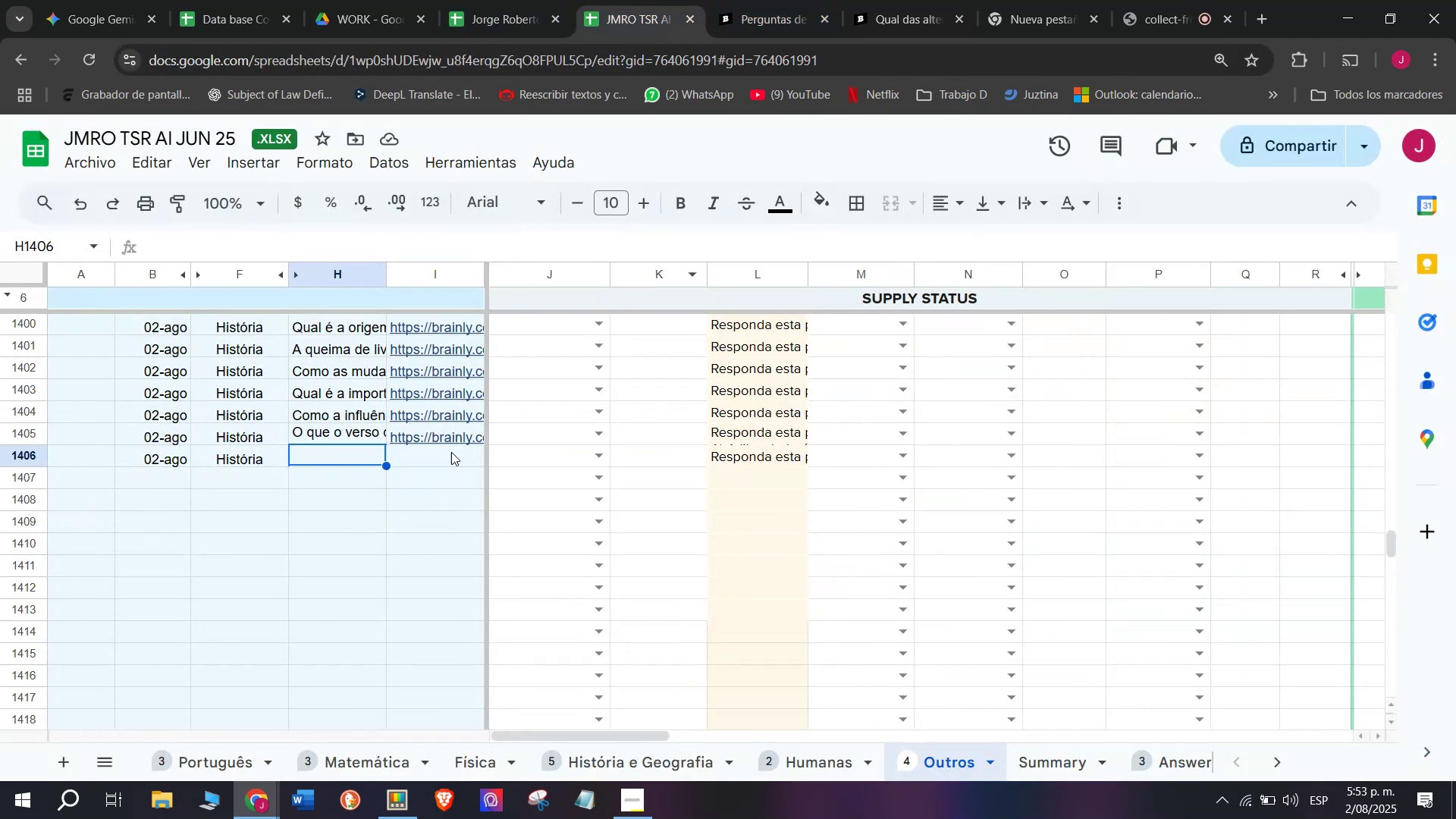 
left_click([446, 457])
 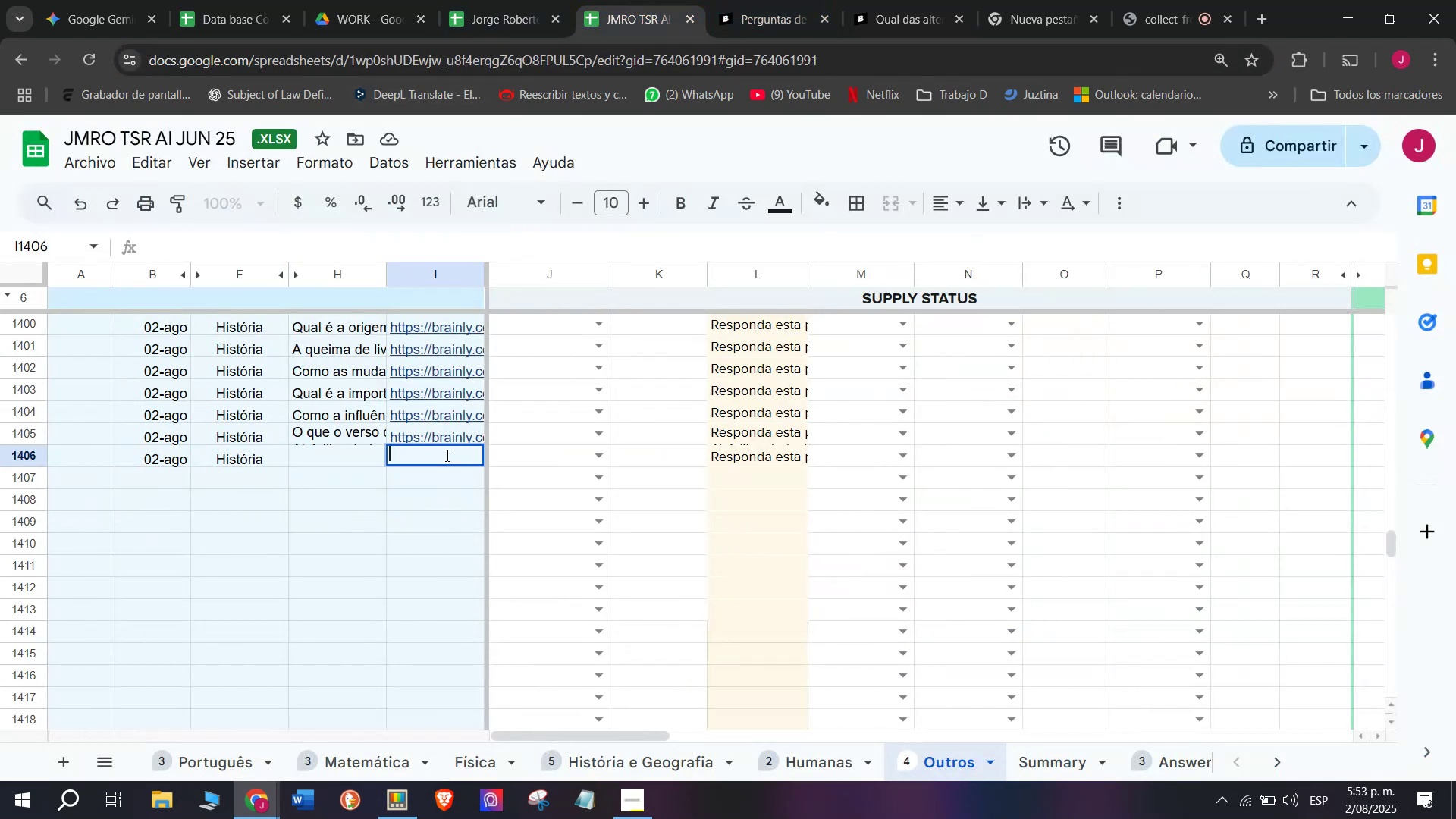 
key(Control+V)
 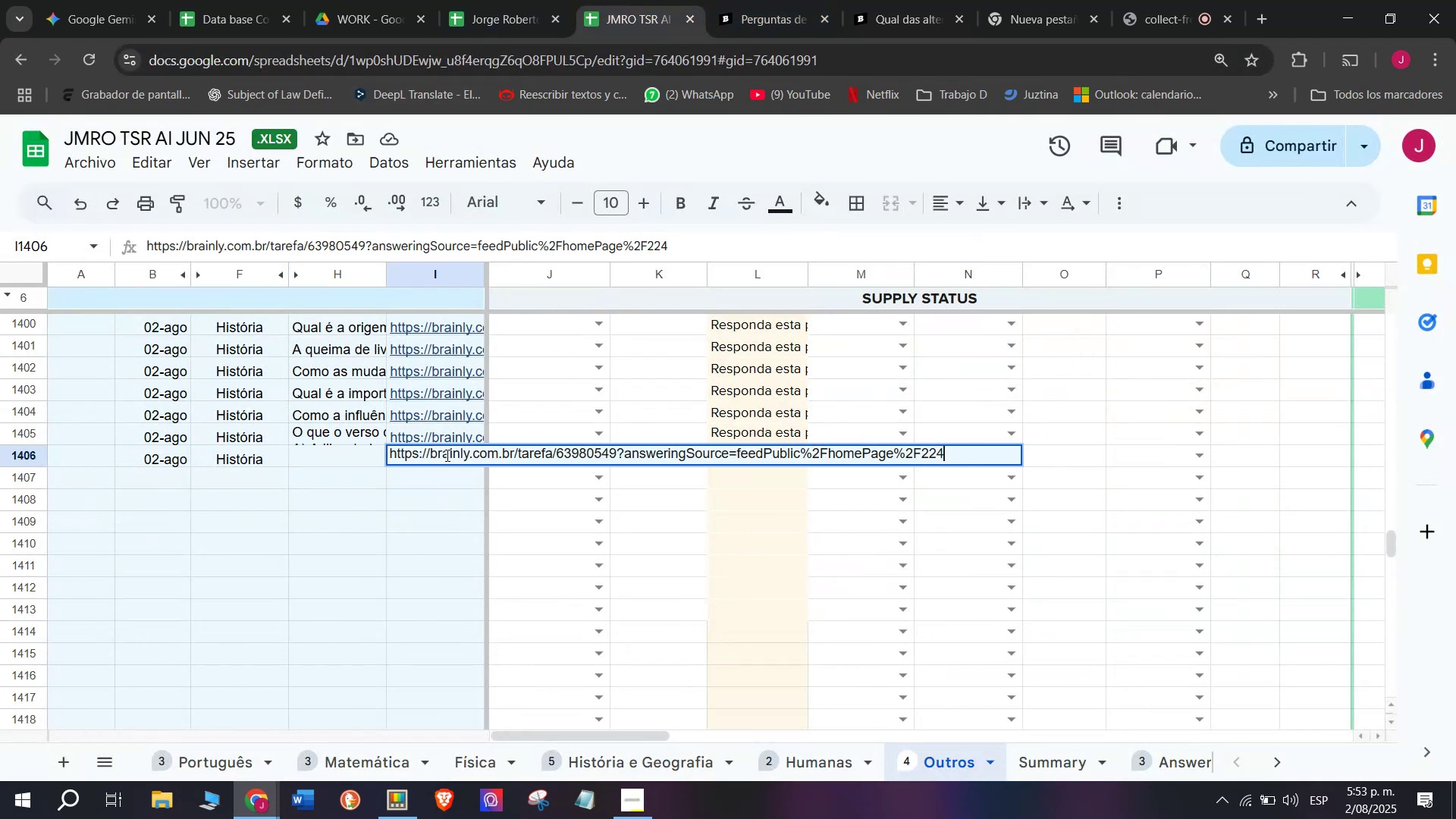 
key(Enter)
 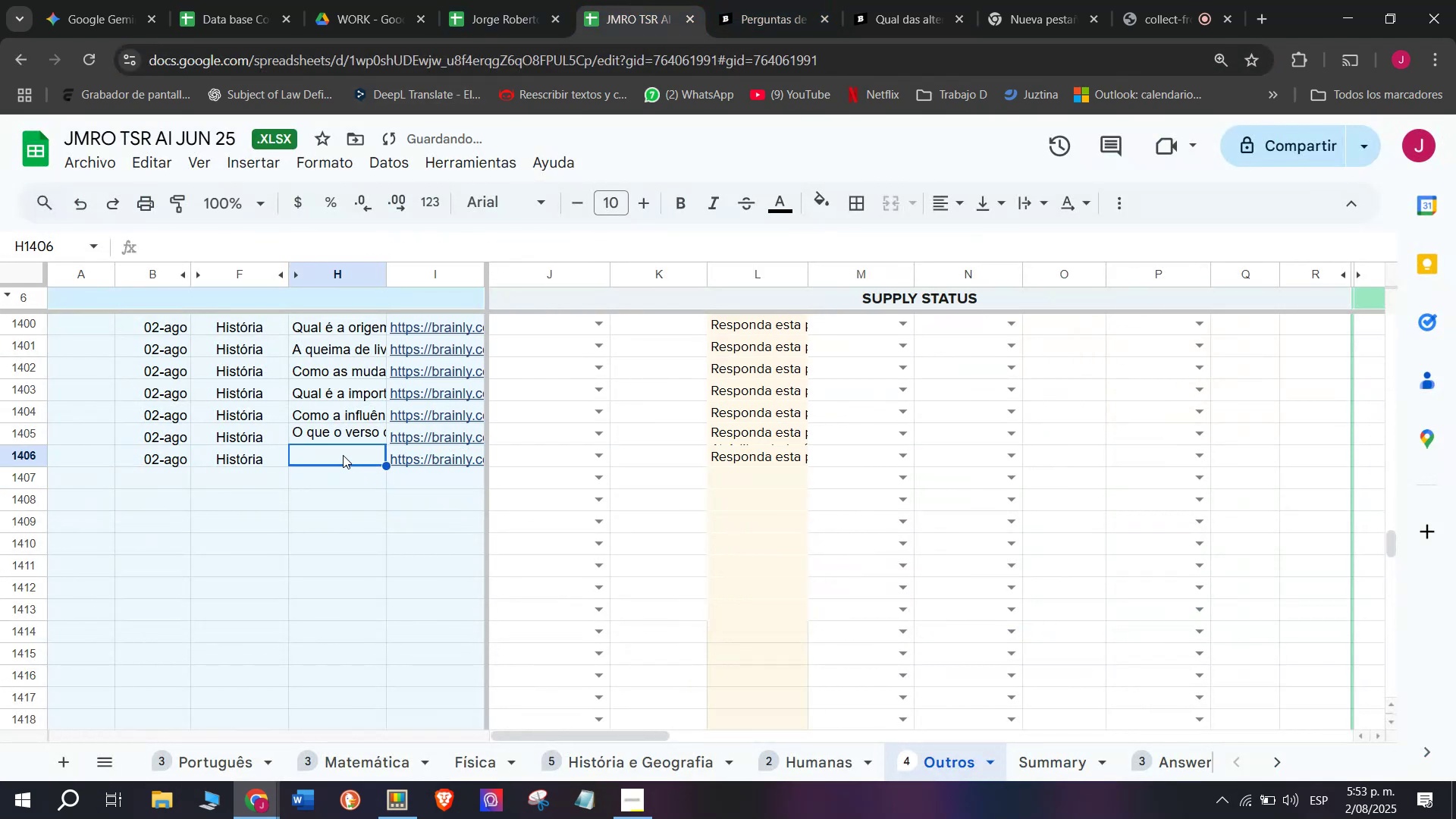 
double_click([343, 455])
 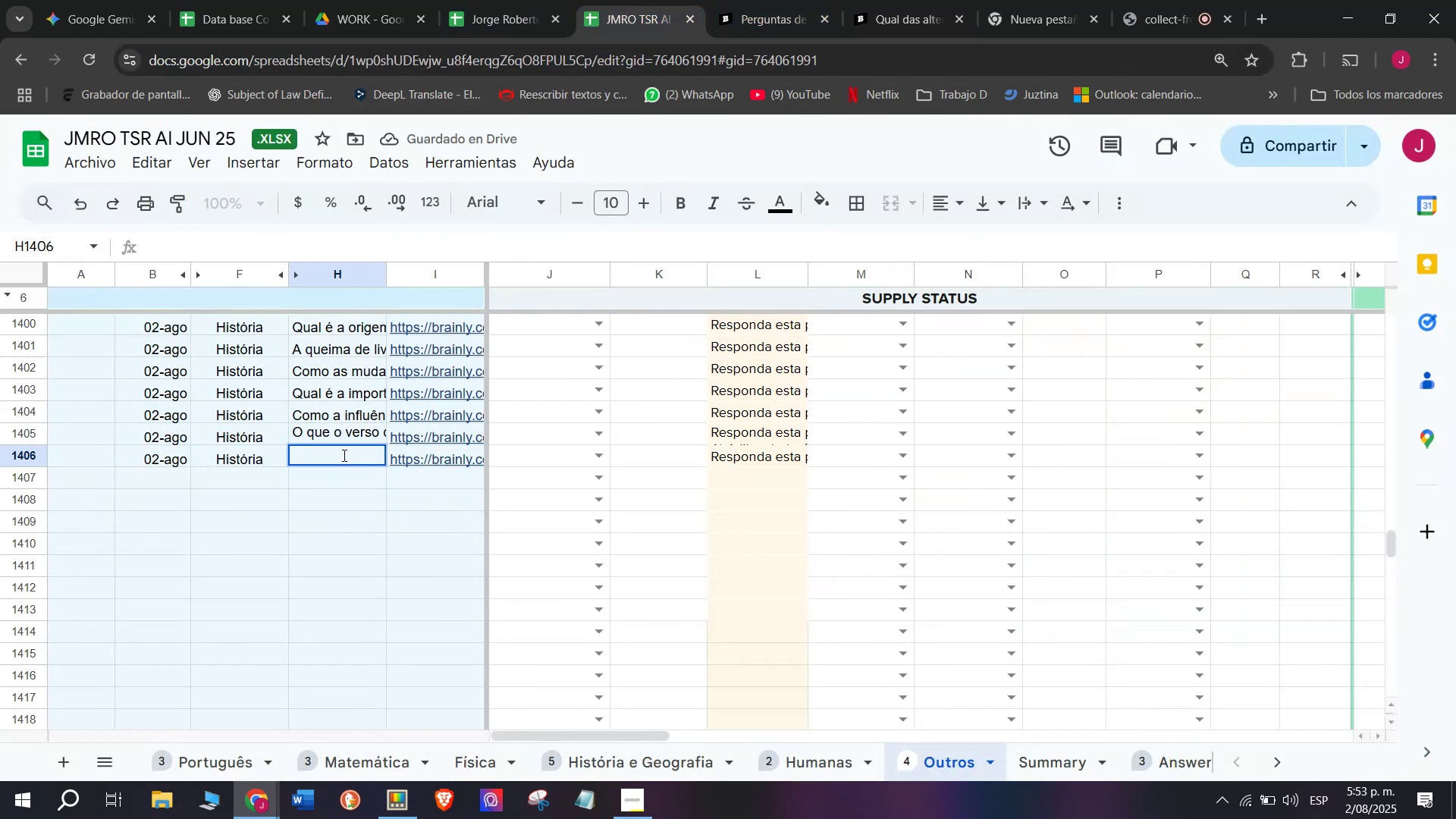 
key(Meta+MetaLeft)
 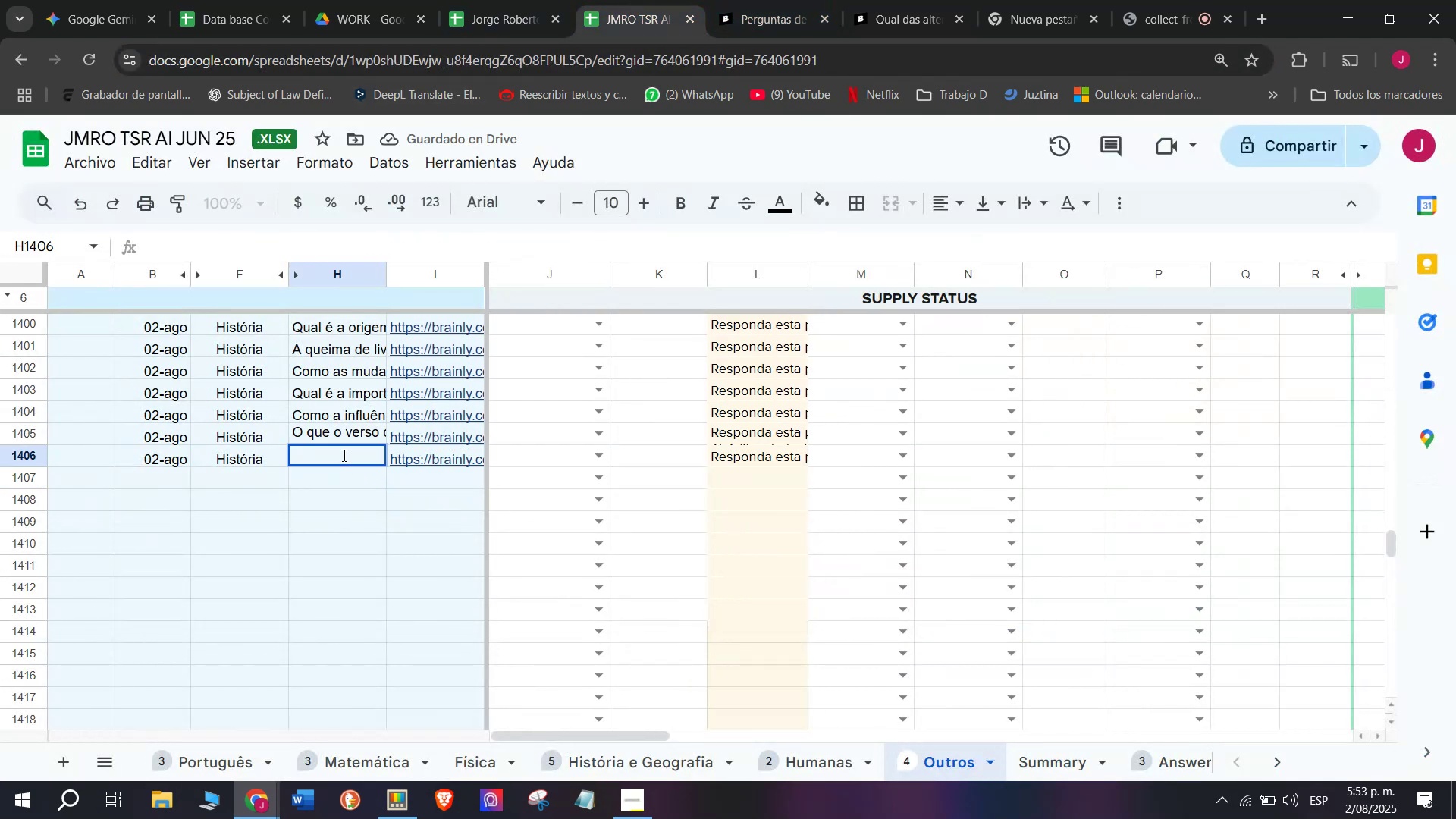 
key(Meta+V)
 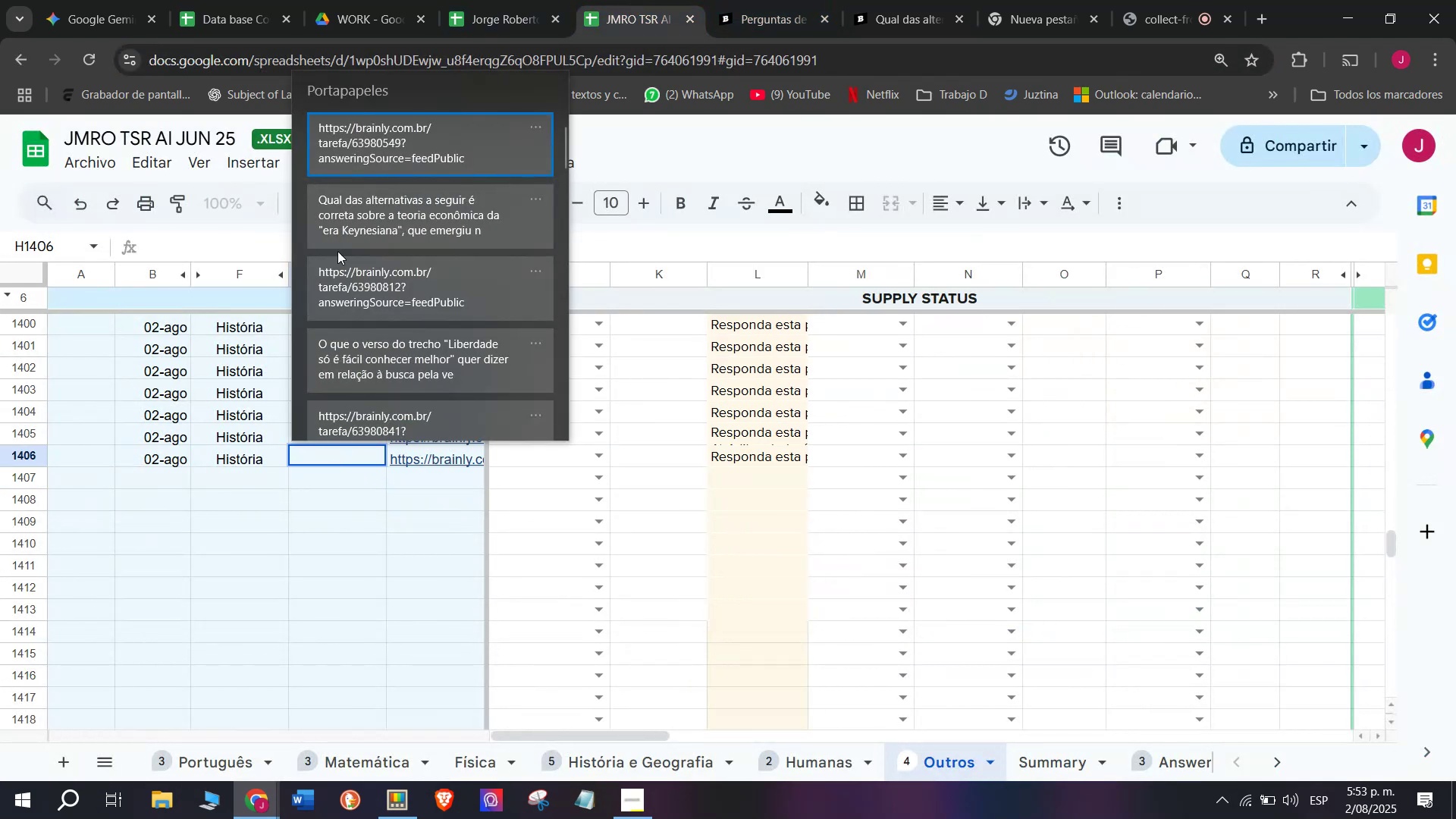 
left_click([342, 212])
 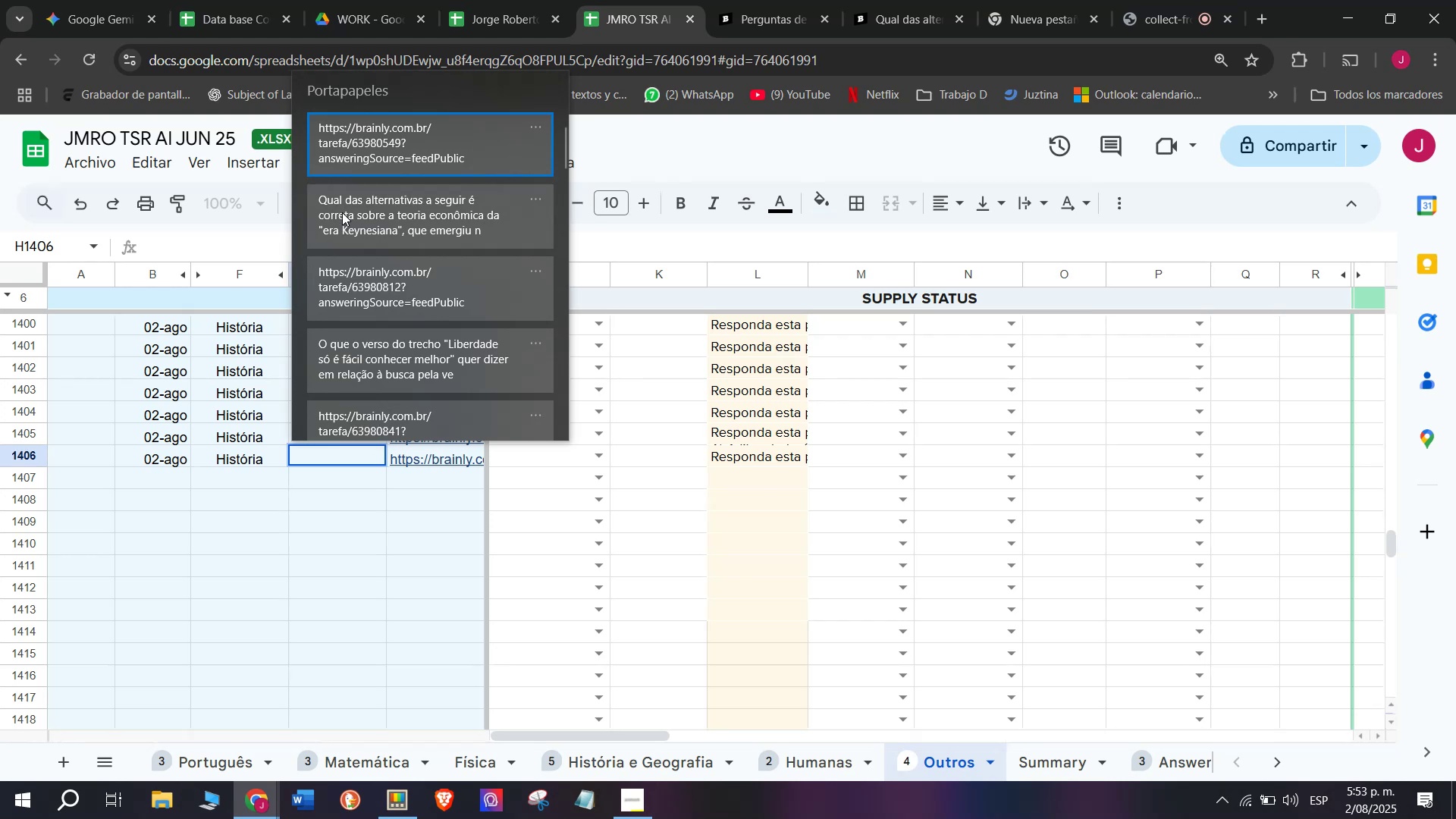 
key(Control+ControlLeft)
 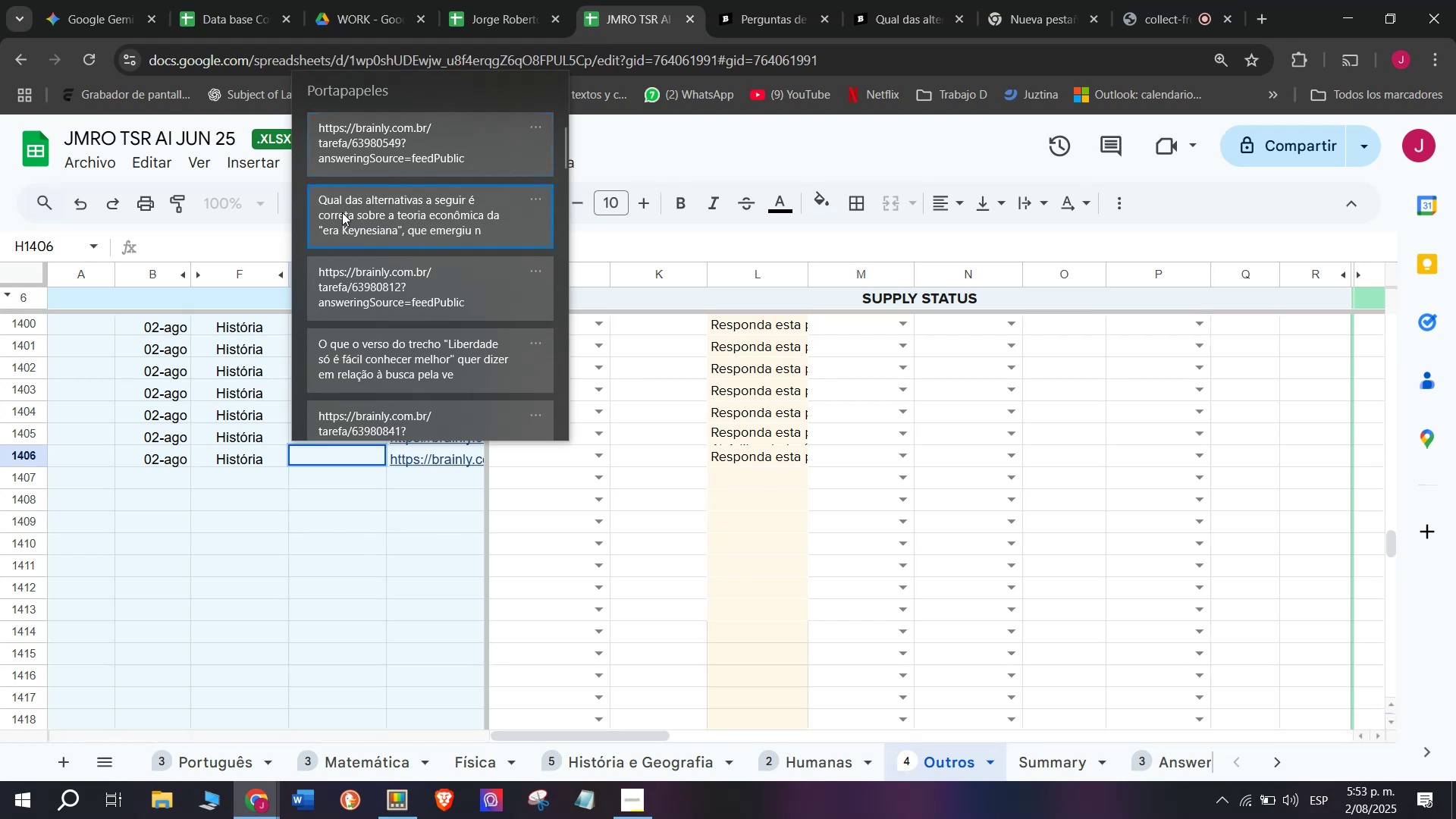 
key(Control+V)
 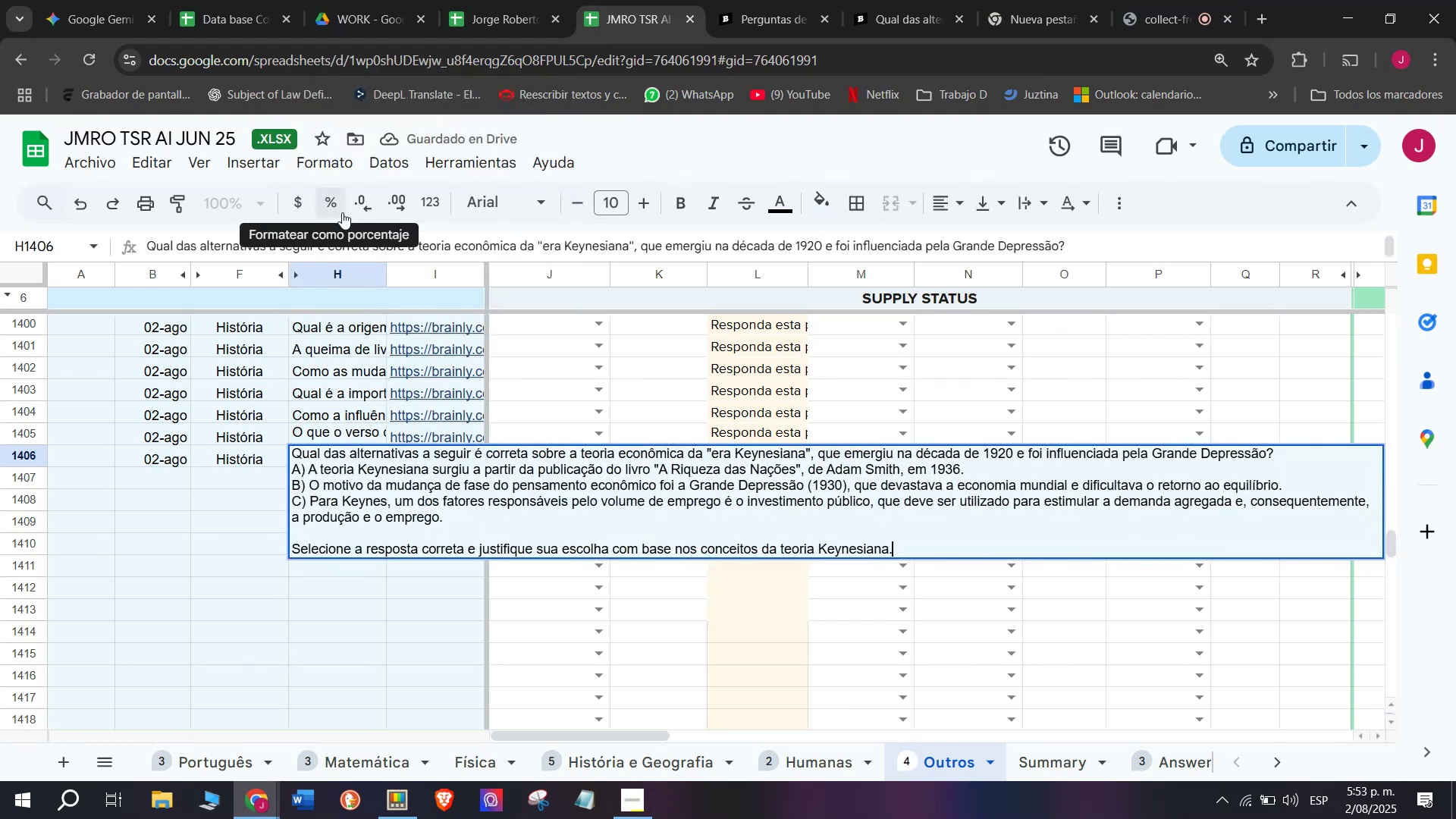 
key(Enter)
 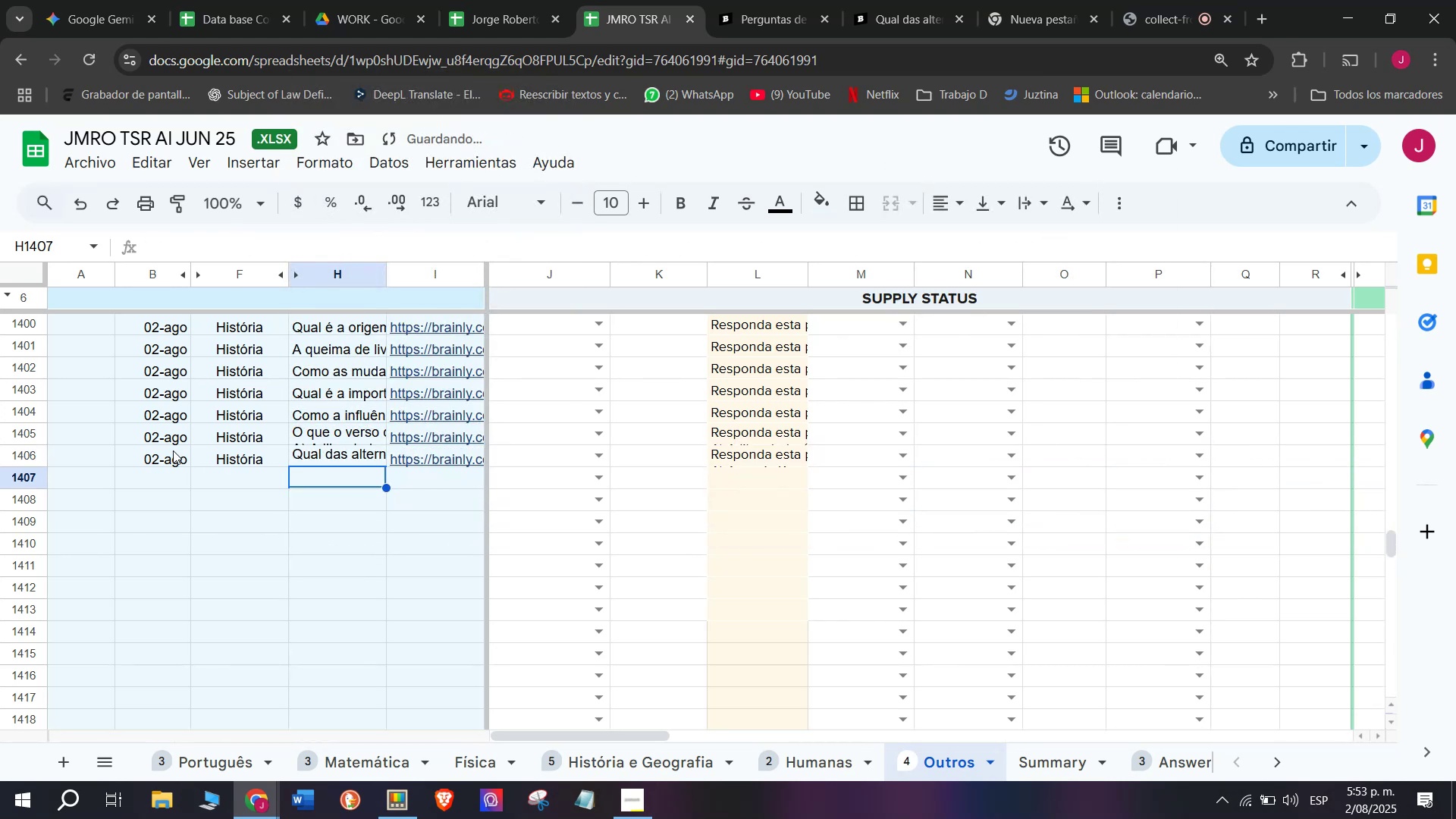 
key(Control+C)
 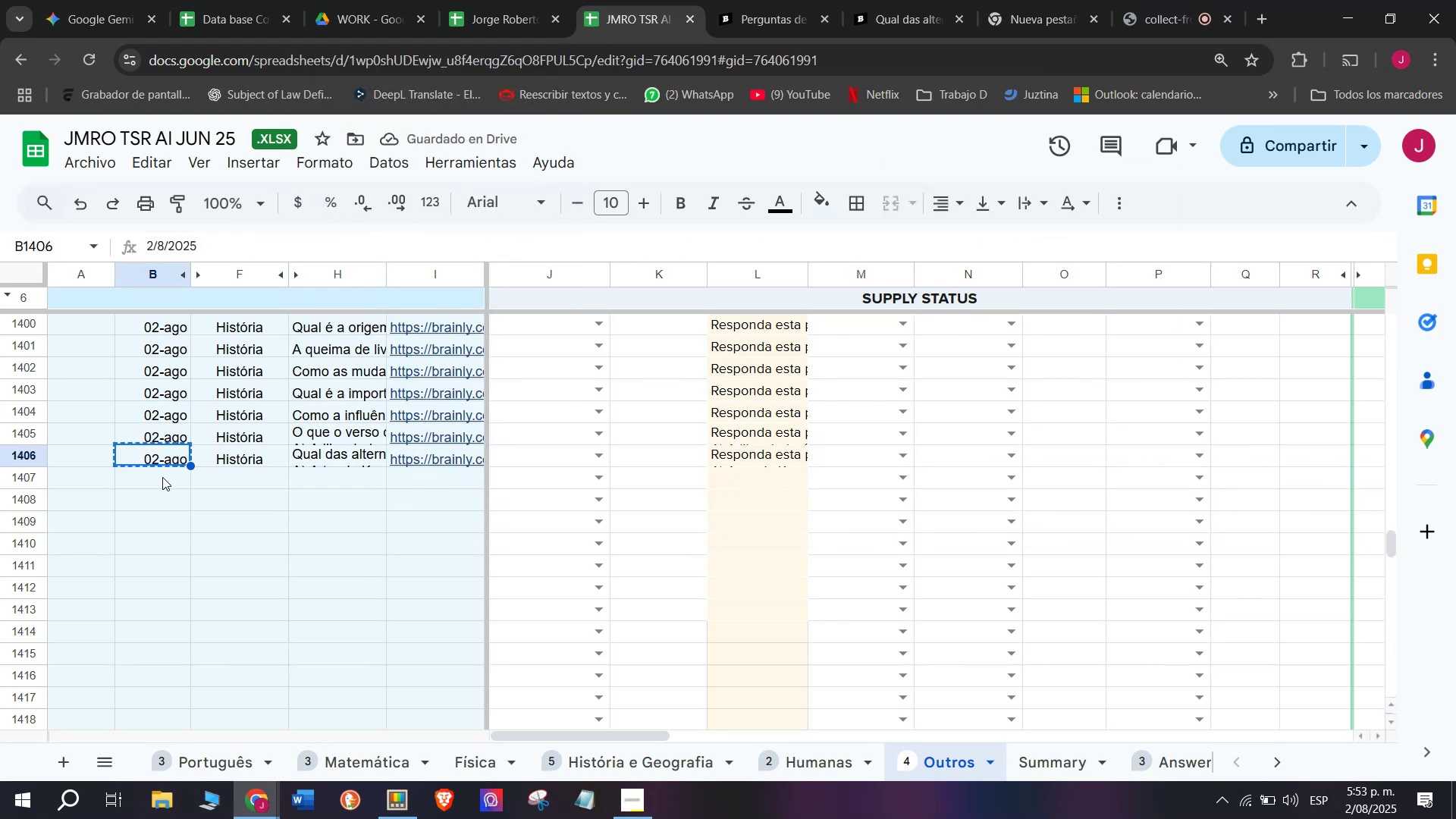 
left_click([162, 477])
 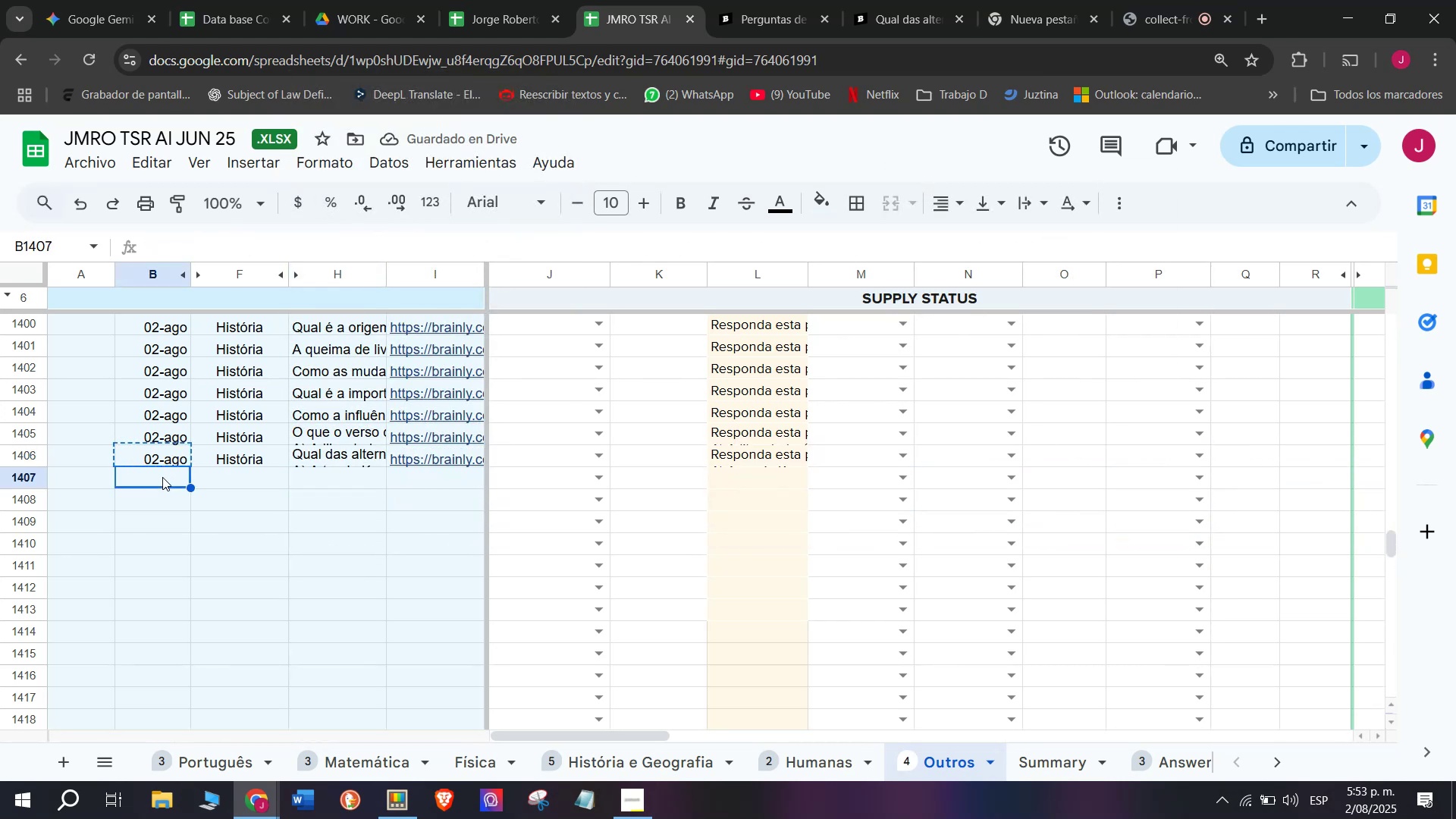 
key(Control+V)
 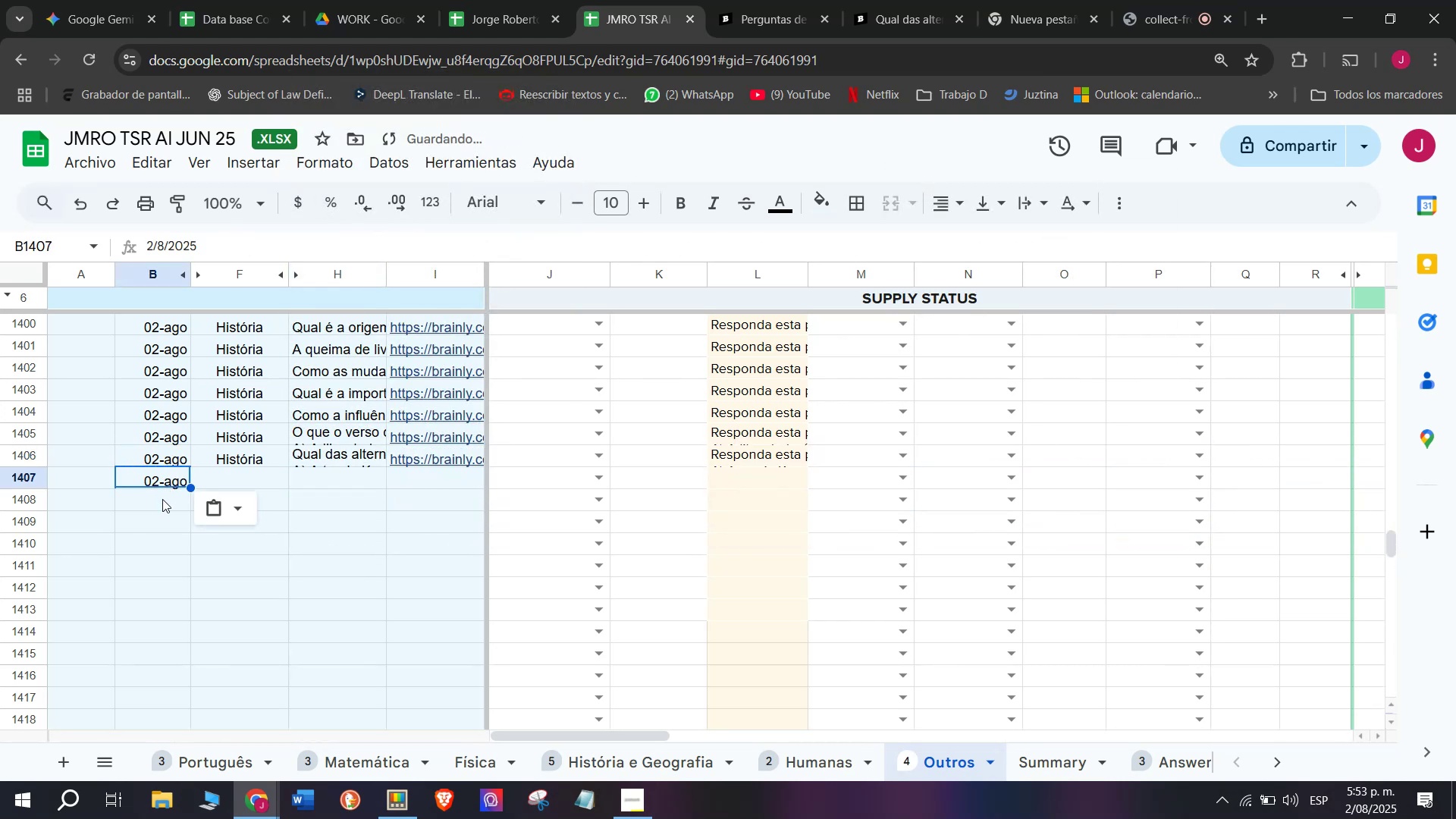 
left_click([162, 499])
 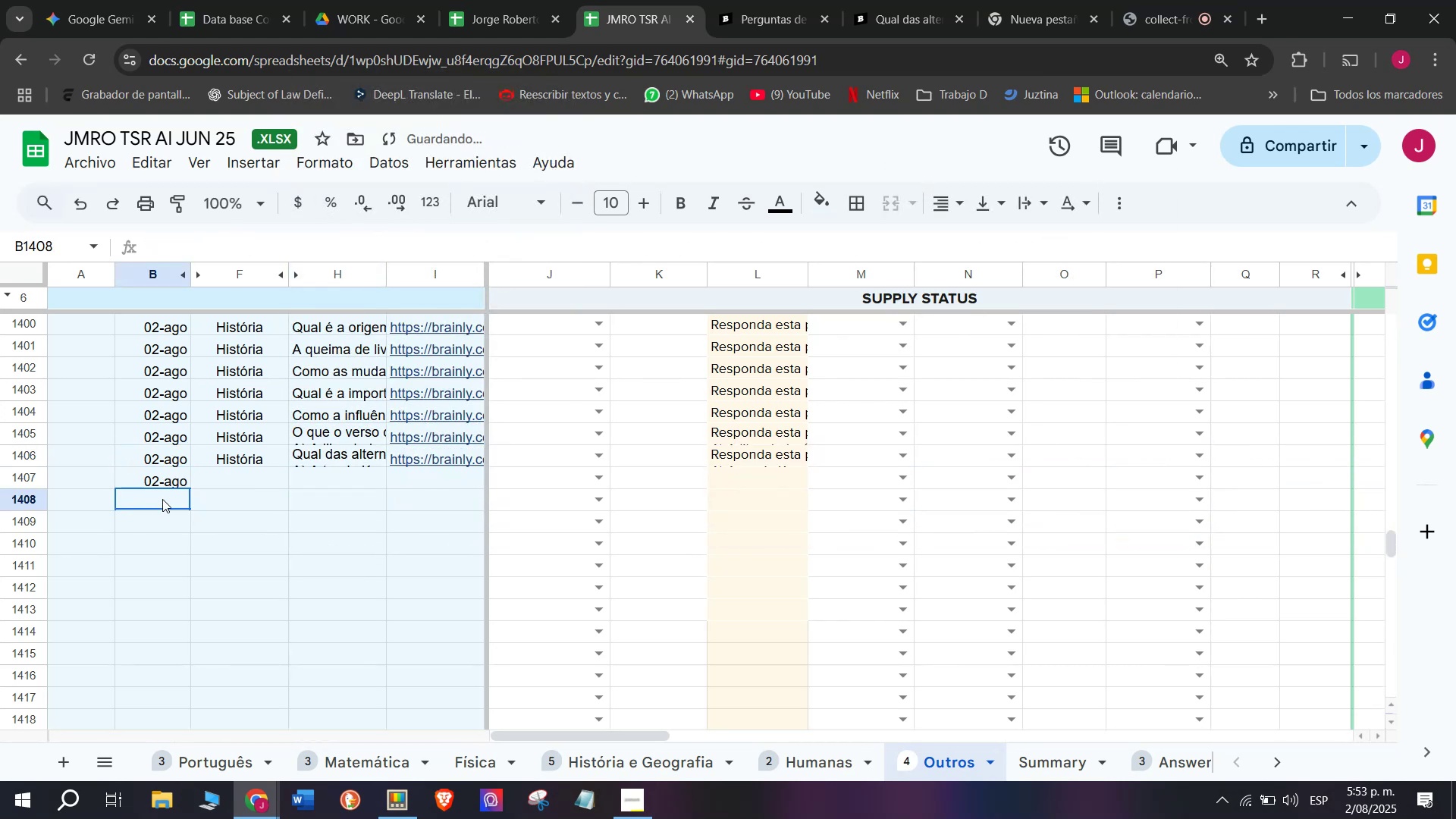 
key(Control+V)
 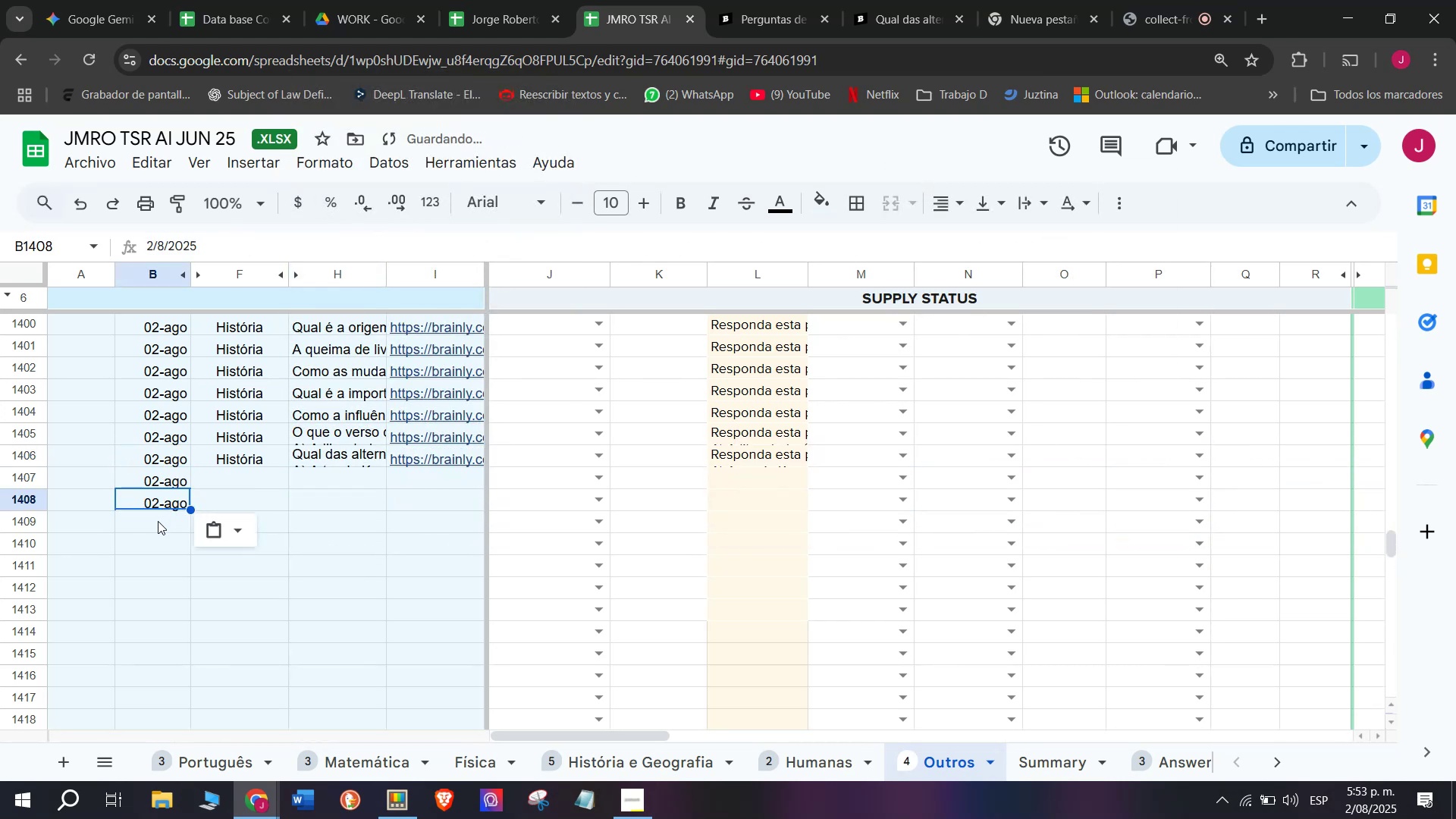 
left_click([156, 522])
 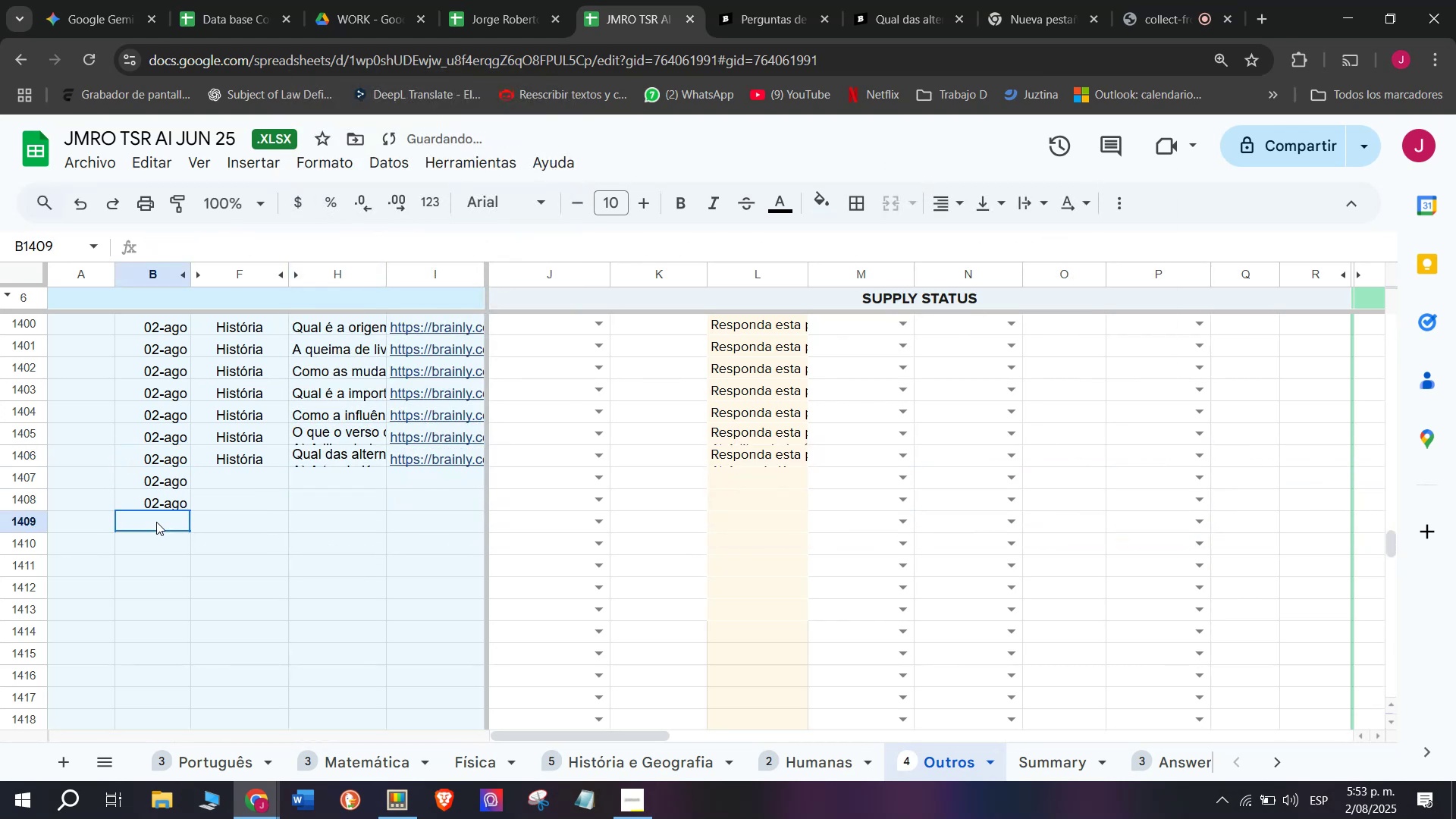 
key(Control+V)
 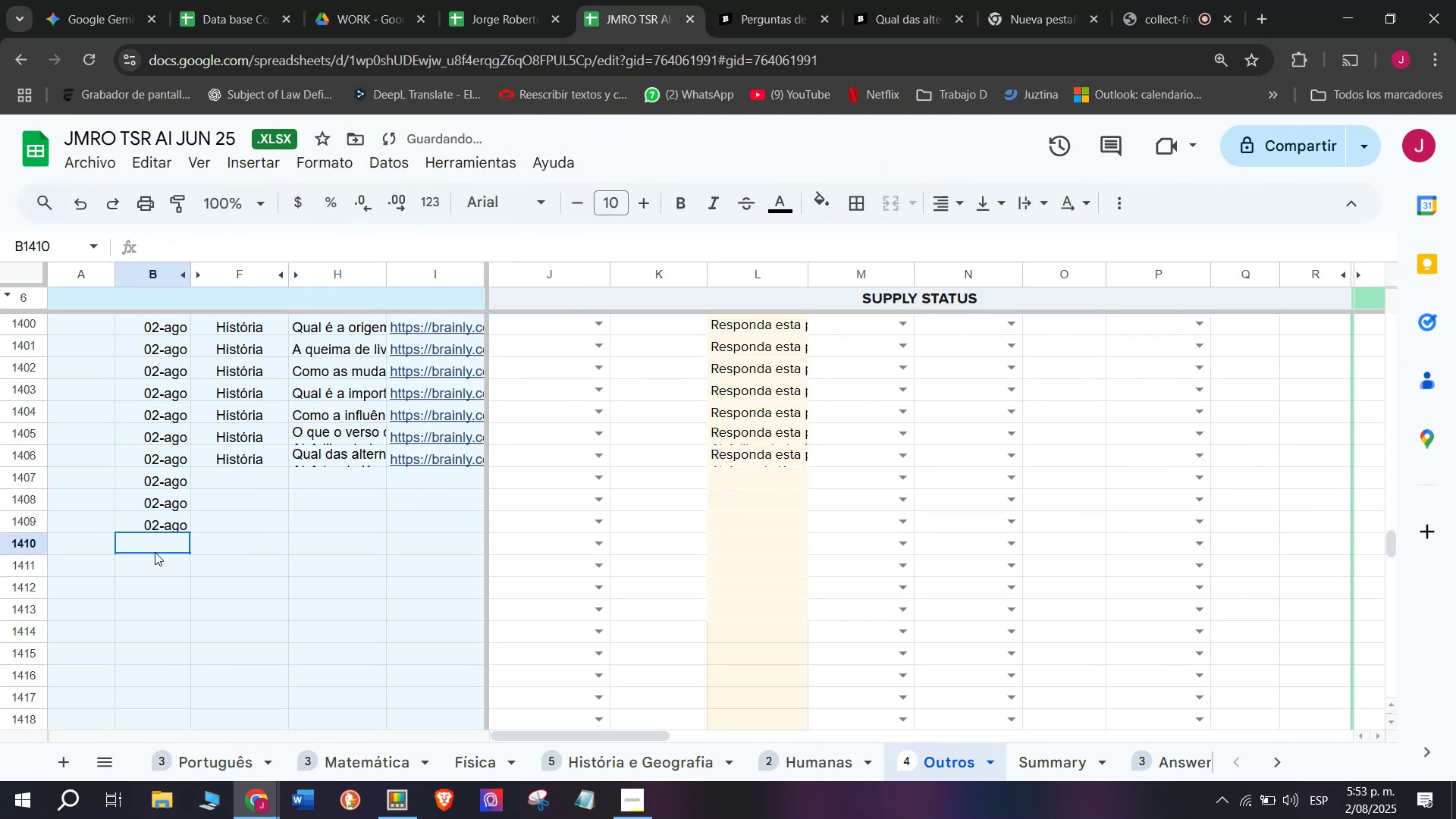 
key(Control+V)
 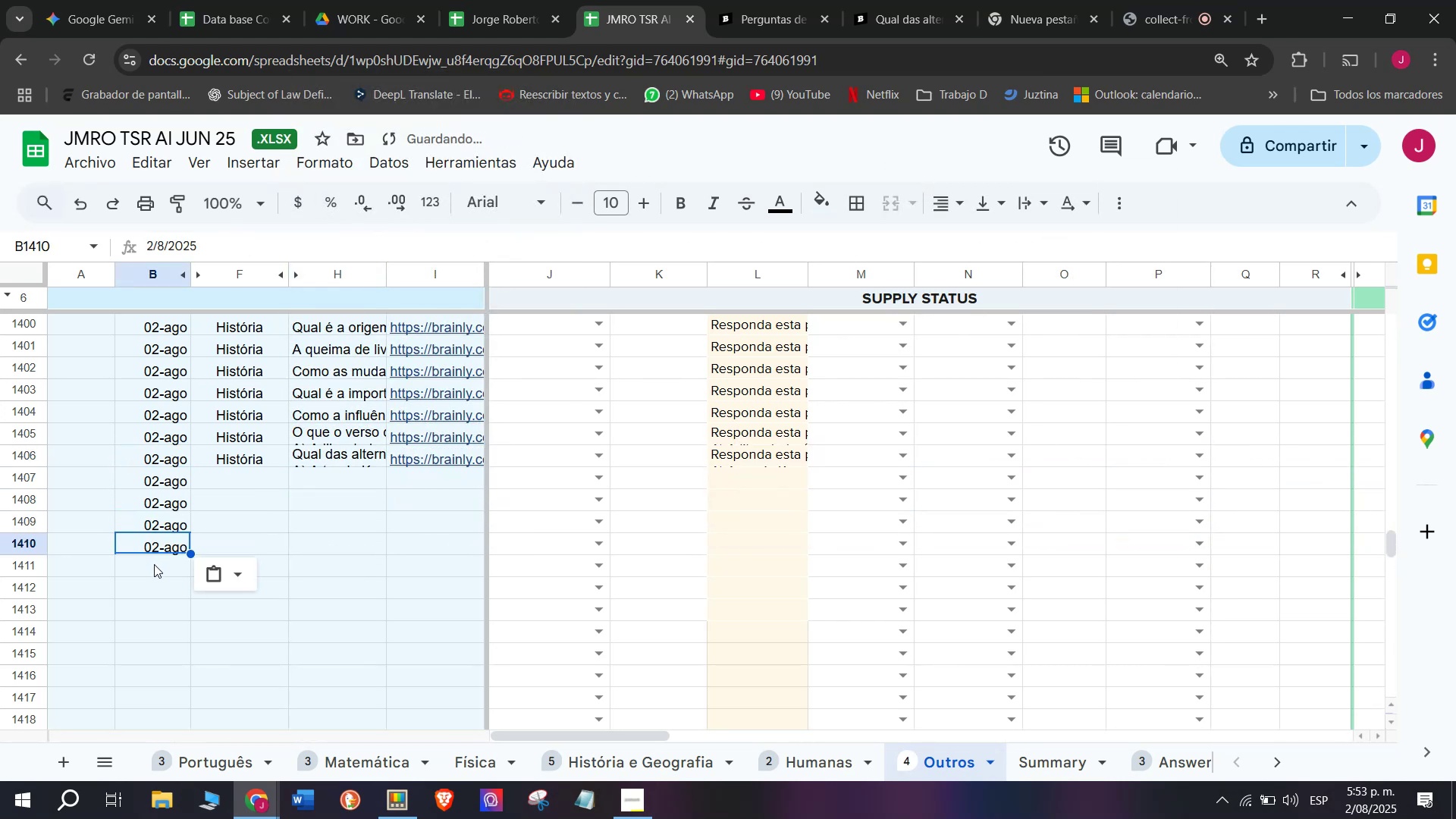 
key(Control+V)
 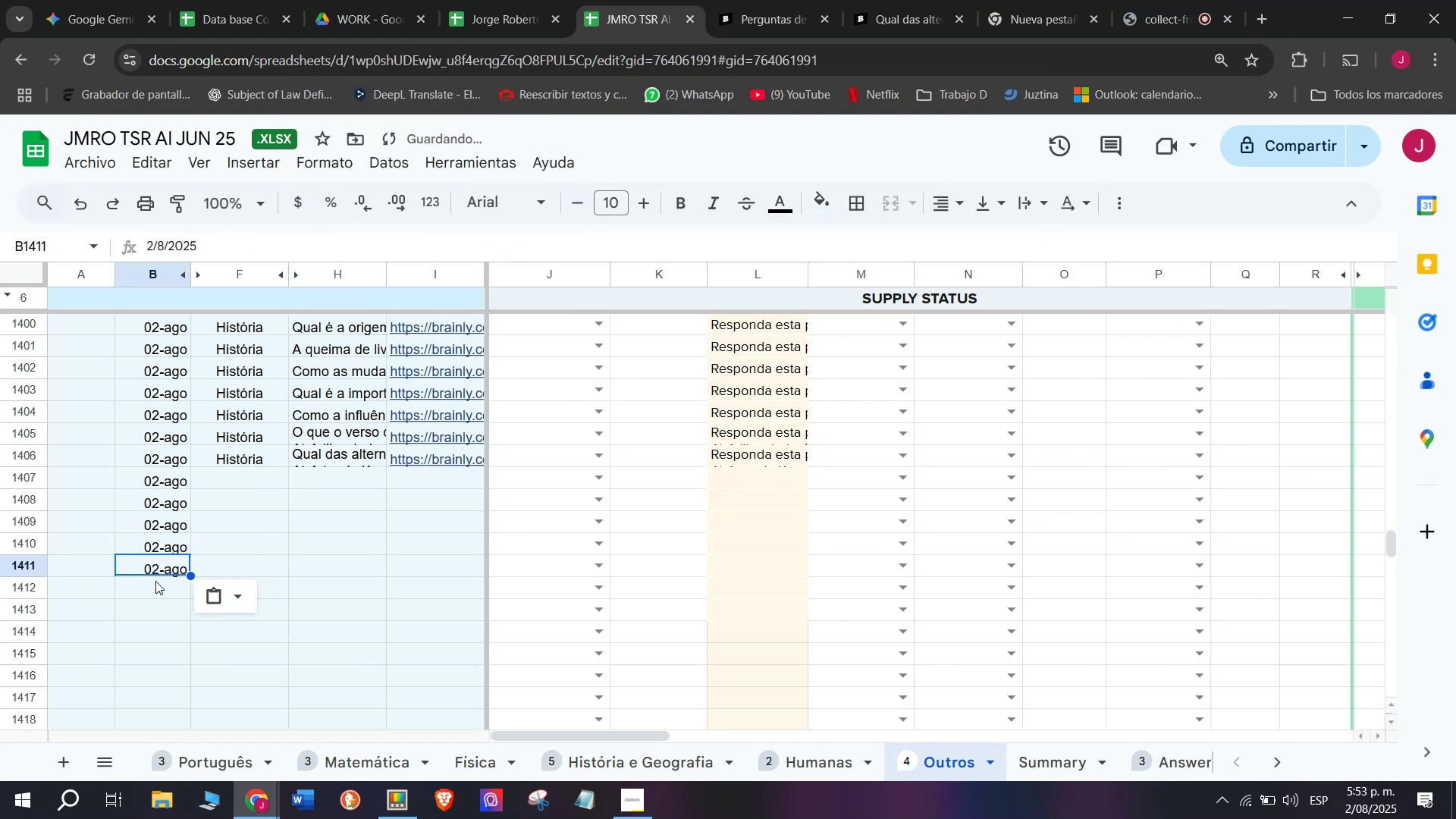 
left_click([155, 581])
 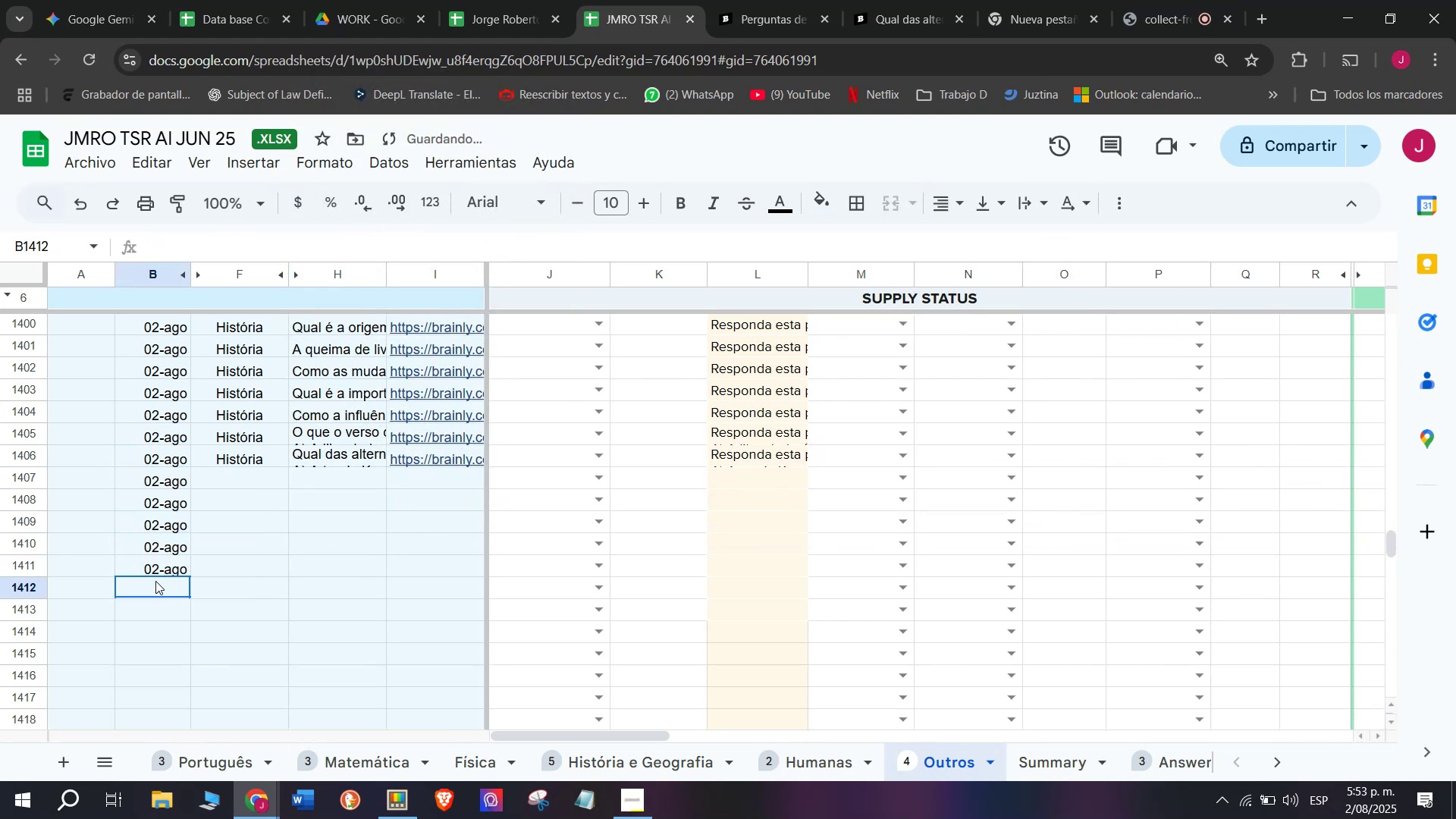 
key(Control+V)
 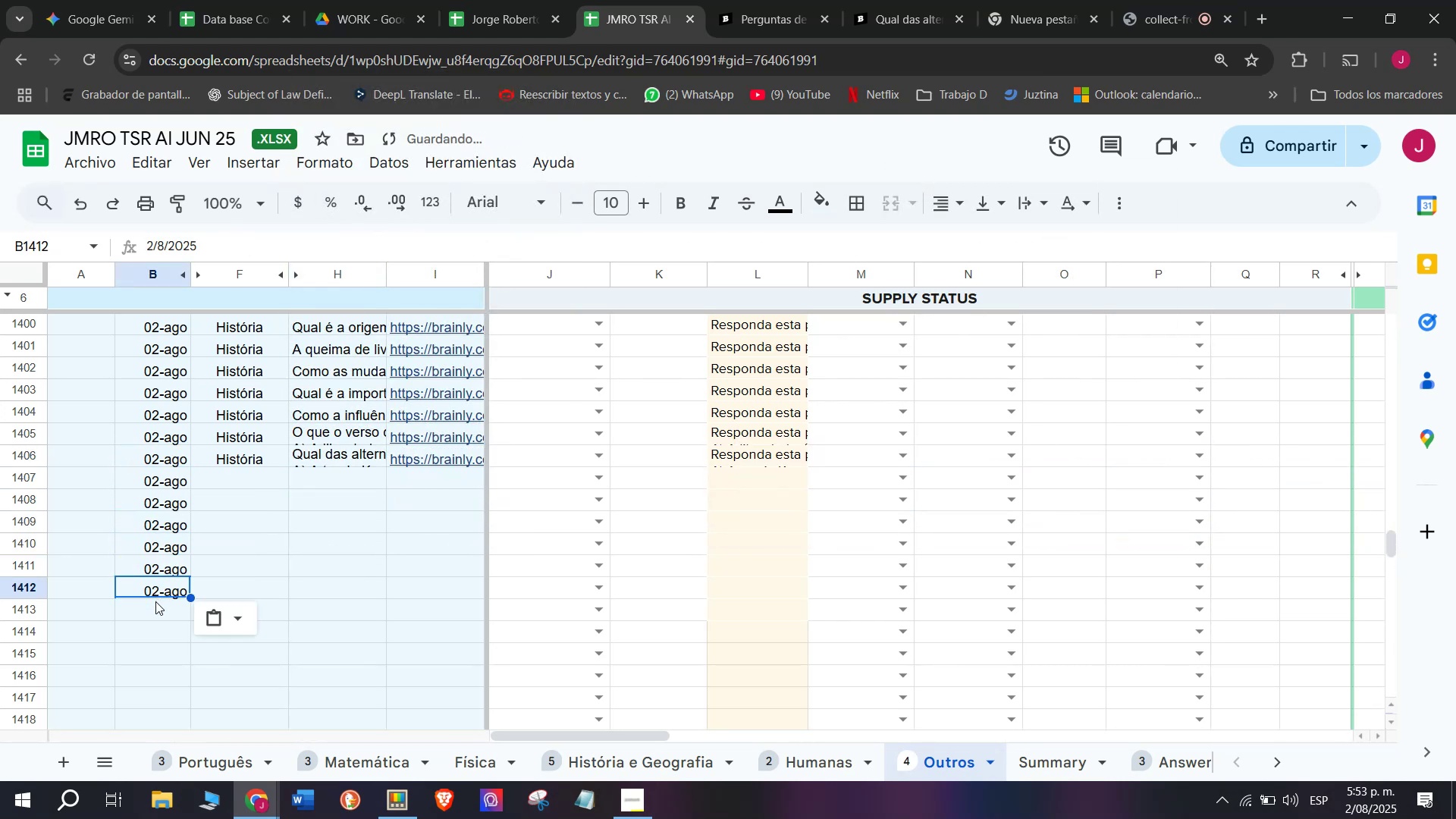 
left_click([155, 601])
 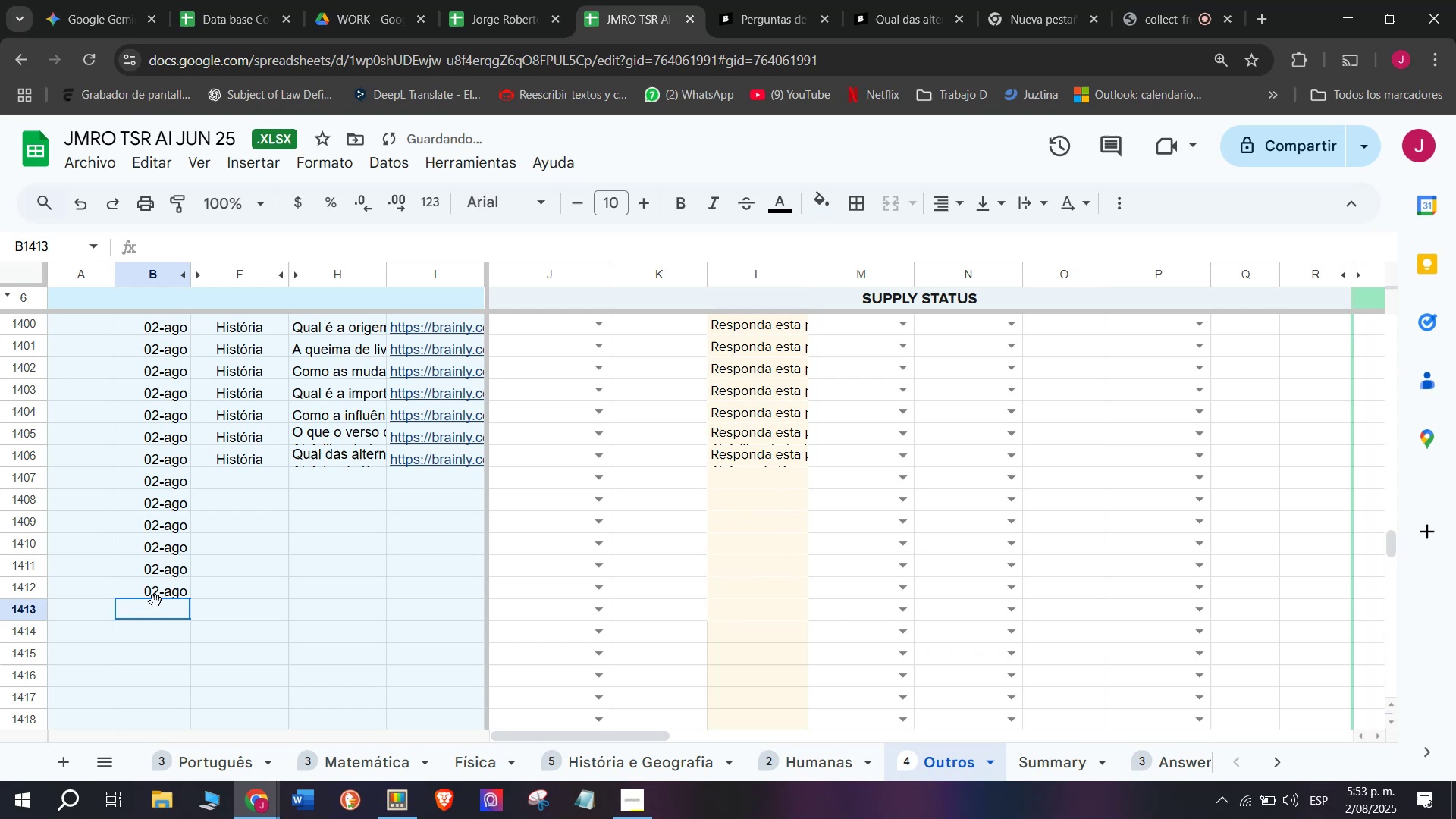 
key(Control+V)
 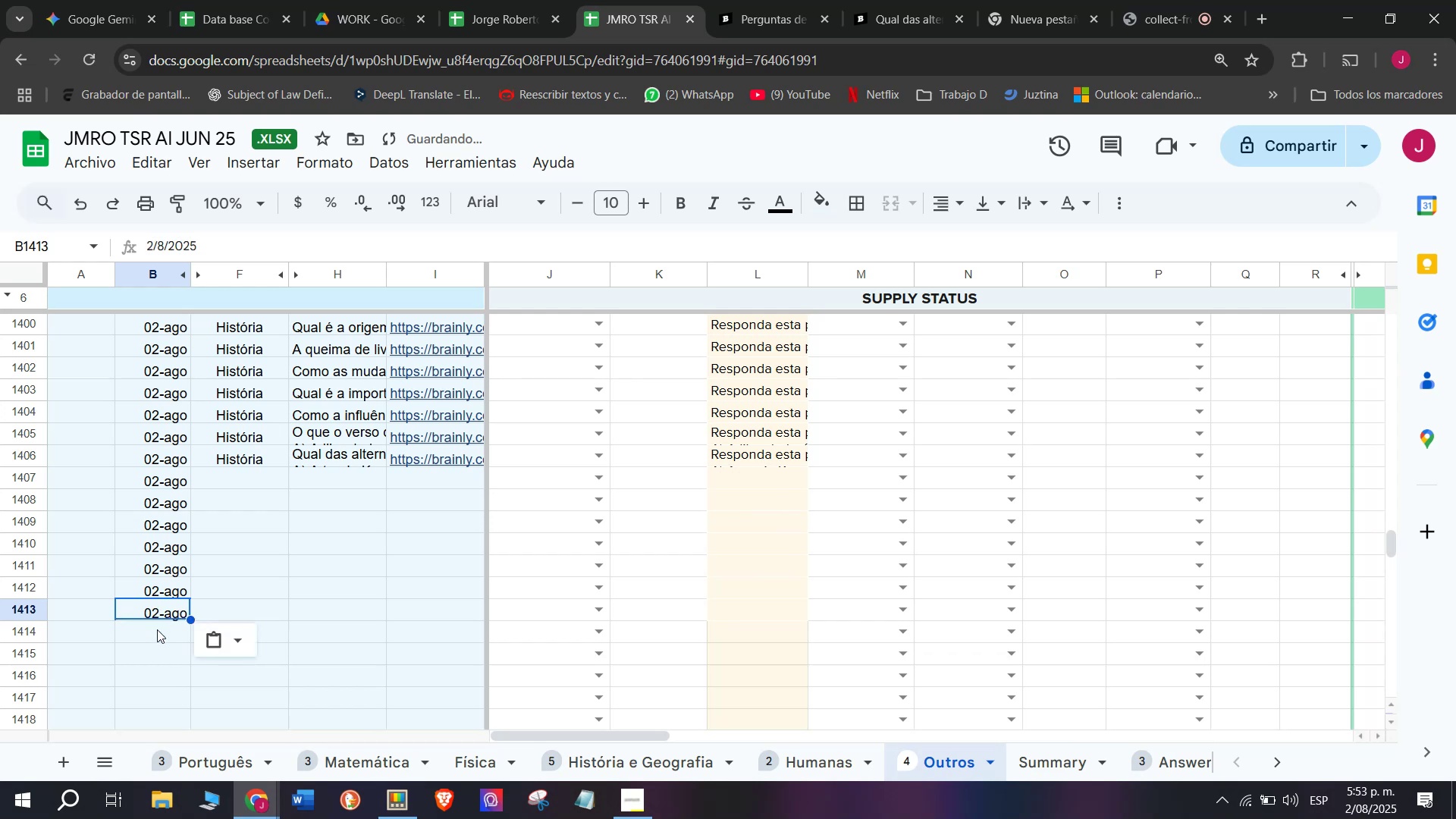 
left_click([157, 629])
 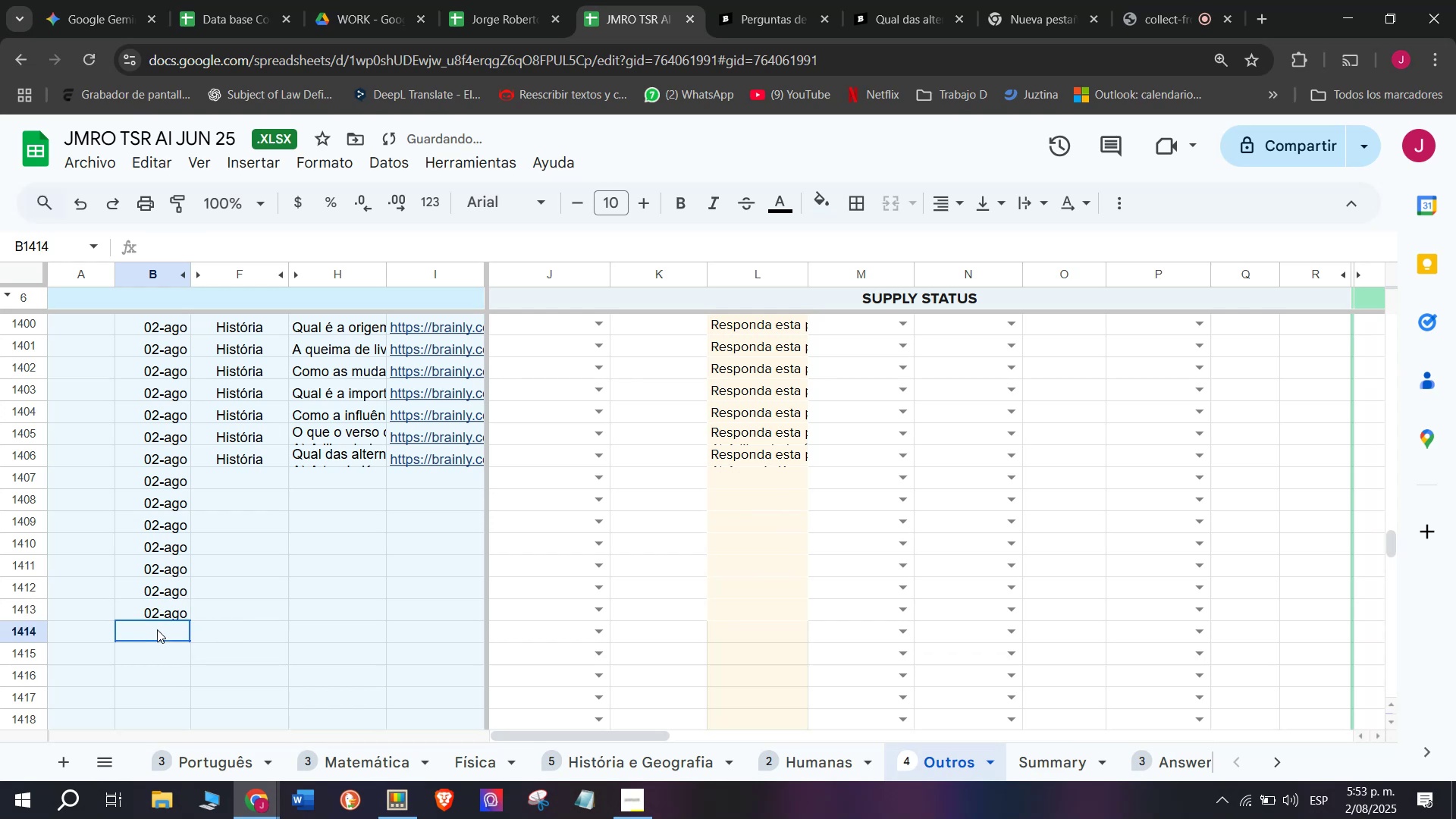 
key(Control+V)
 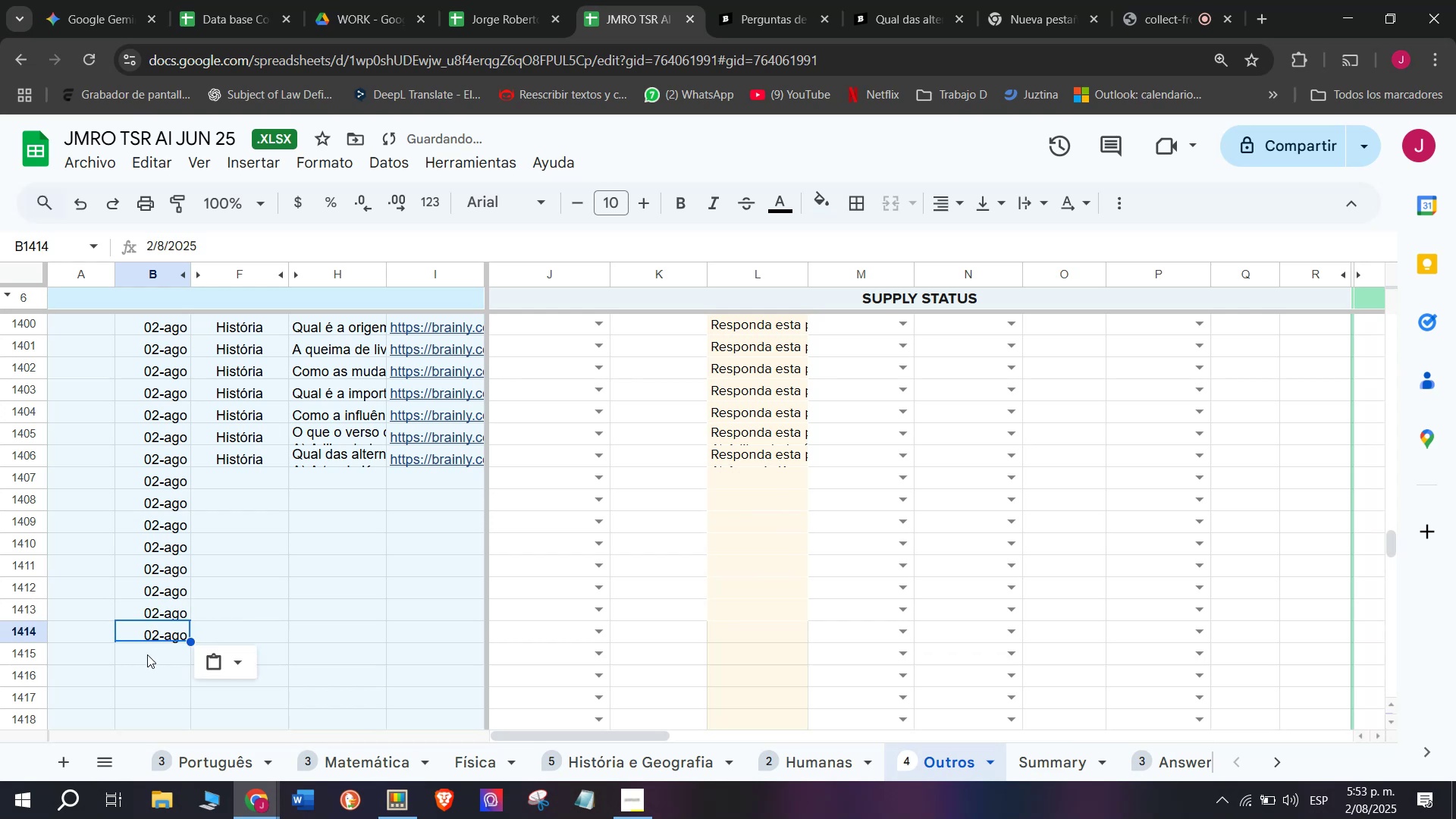 
left_click_drag(start_coordinate=[147, 654], to_coordinate=[151, 649])
 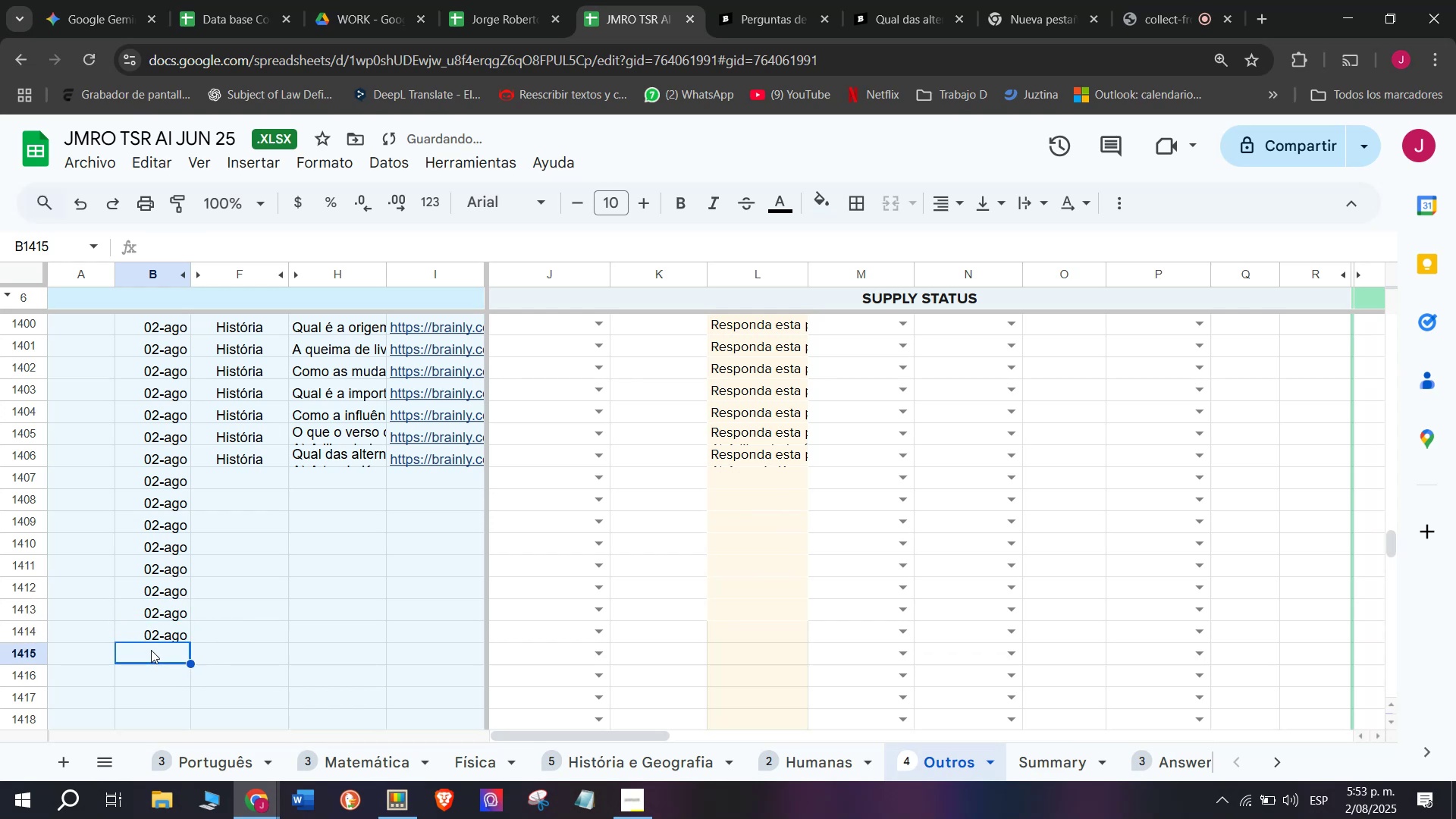 
key(Control+ControlLeft)
 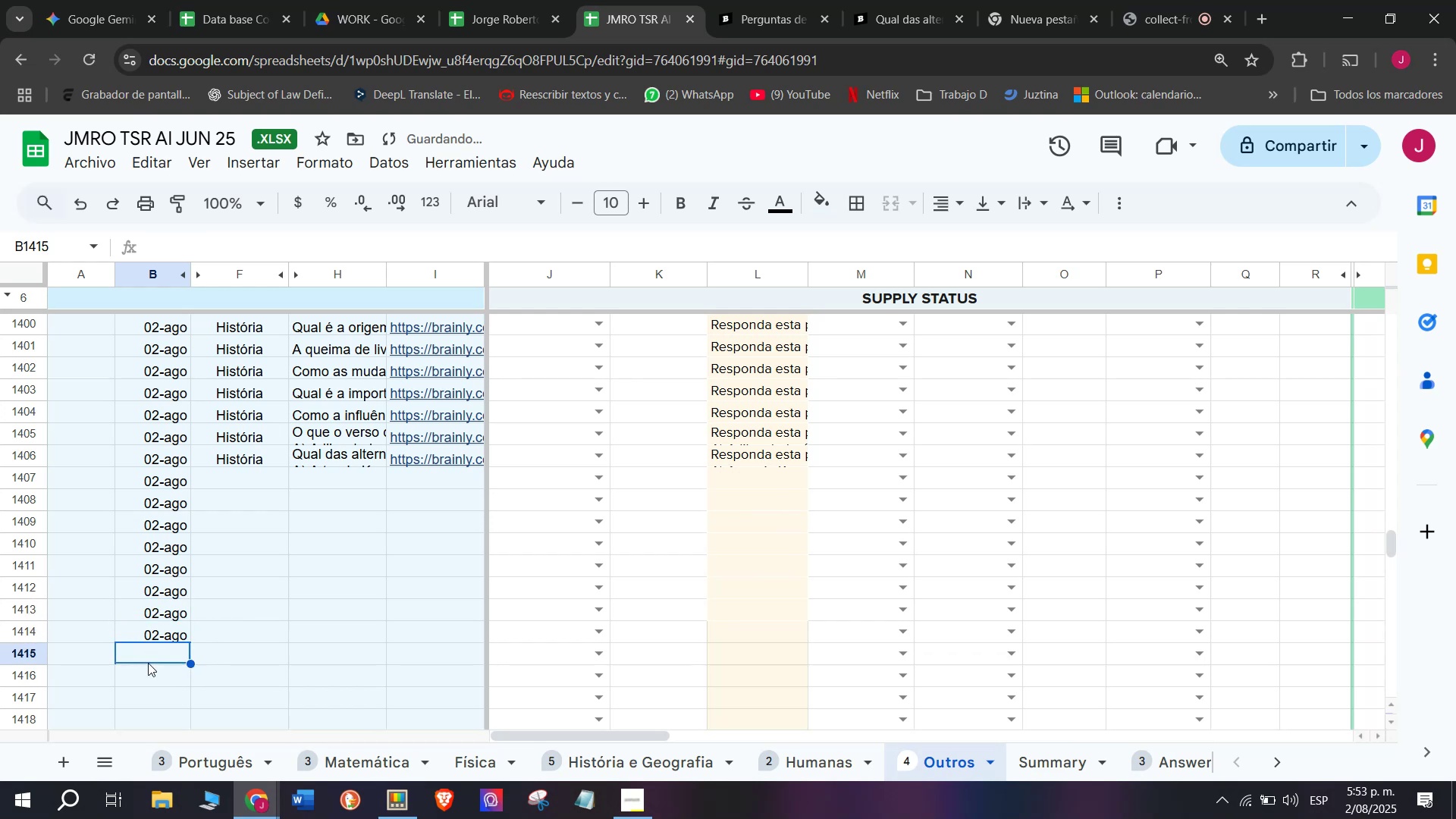 
key(Control+V)
 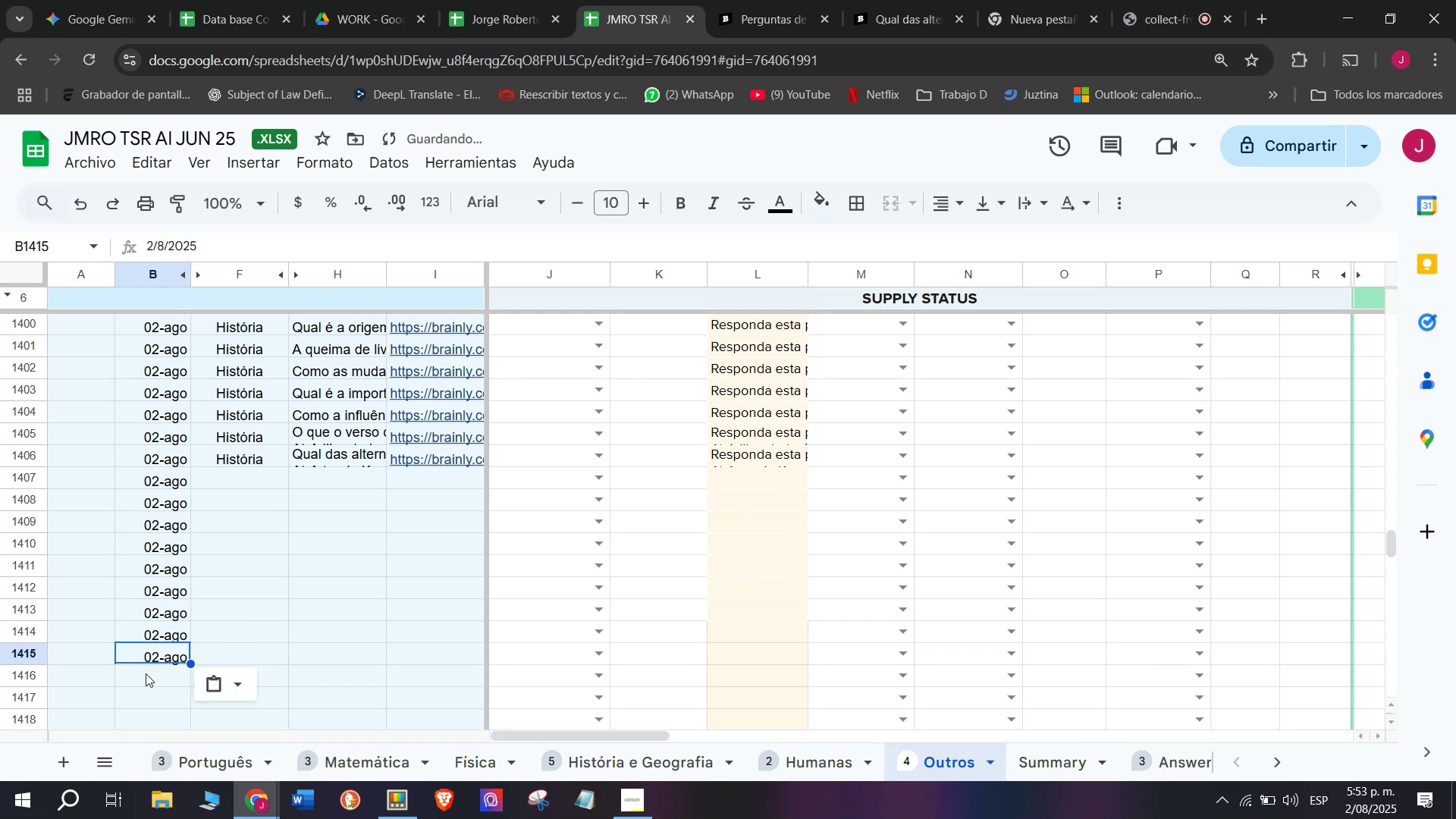 
left_click([146, 673])
 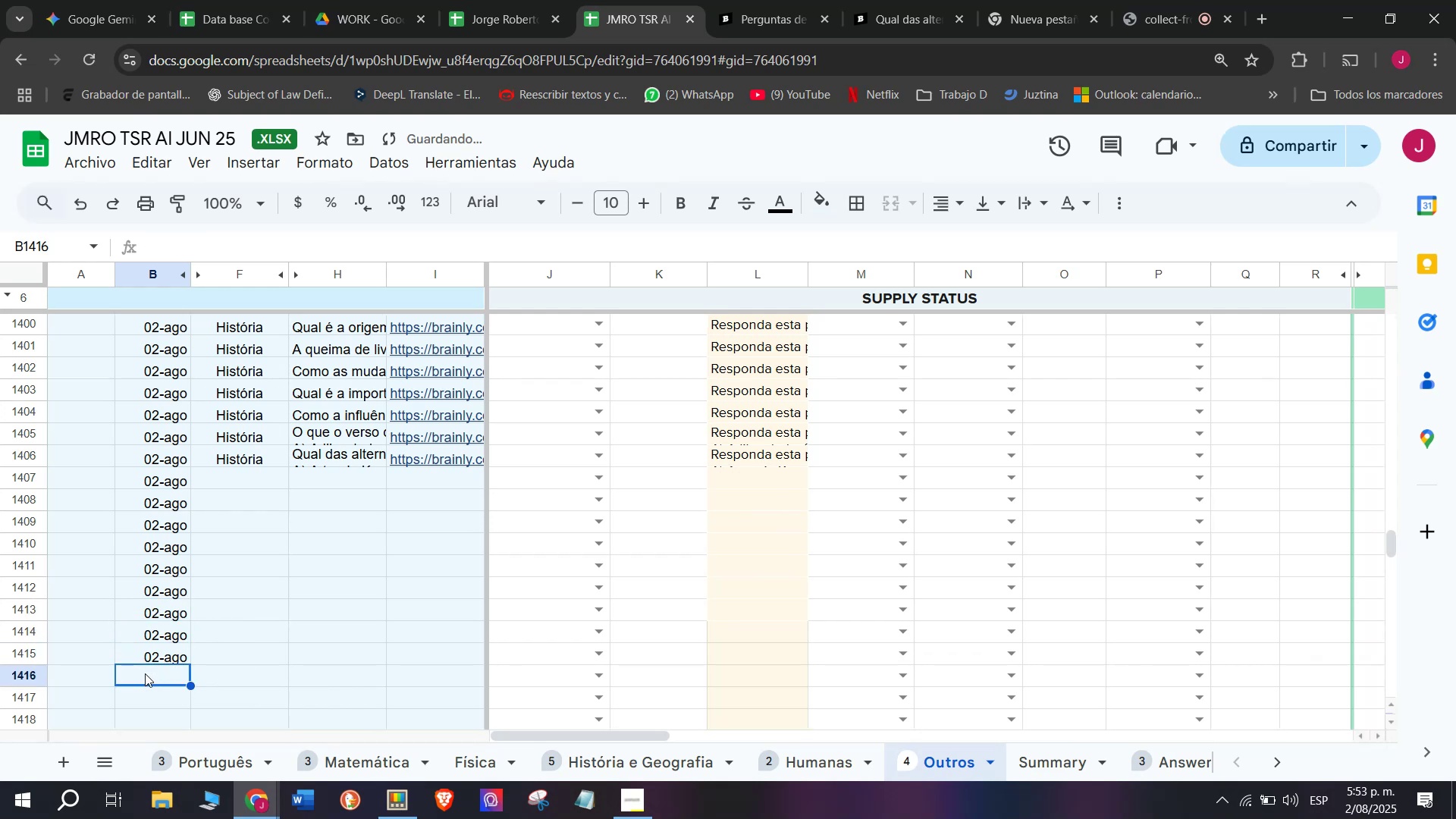 
key(Control+ControlLeft)
 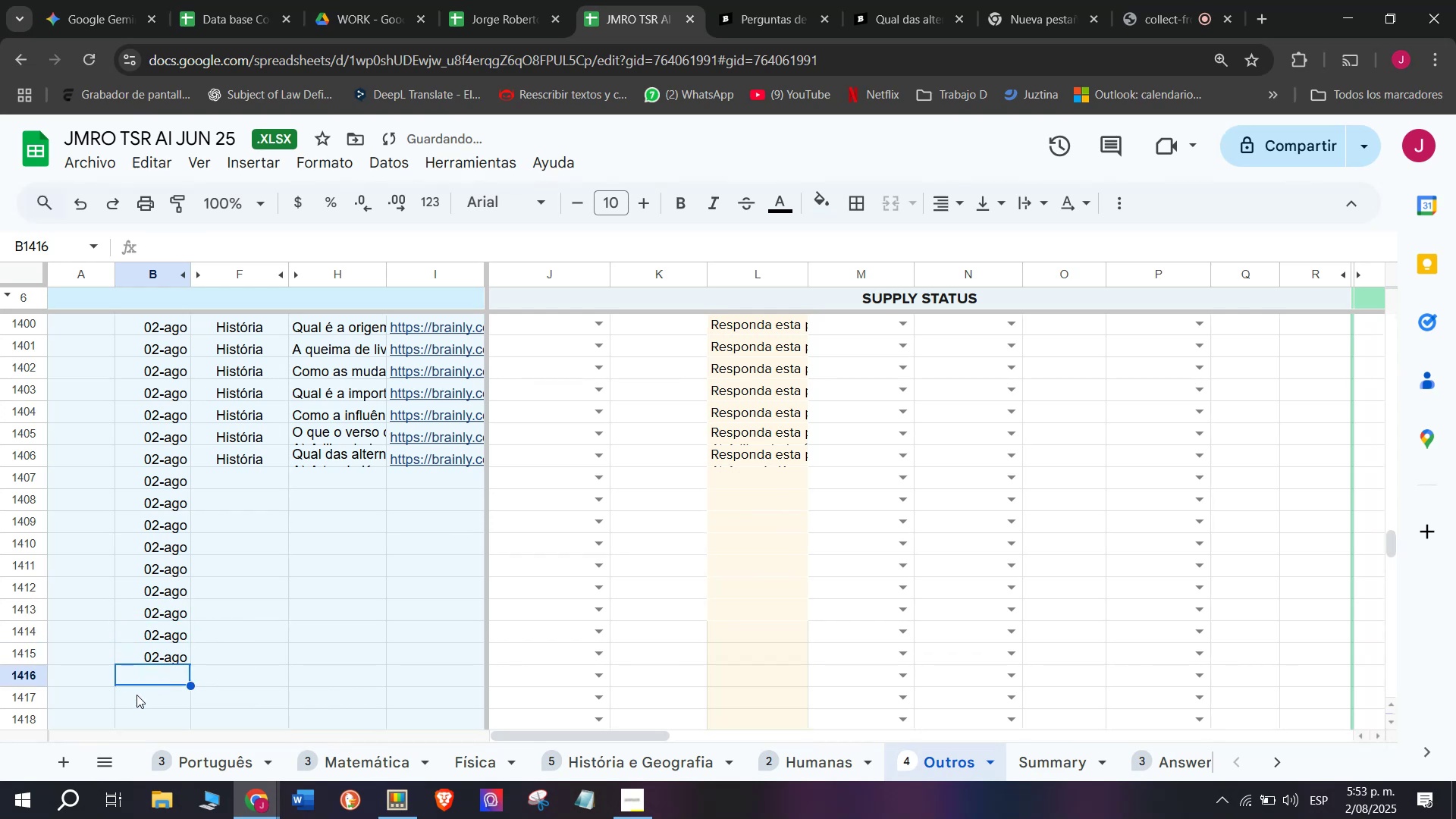 
key(Control+V)
 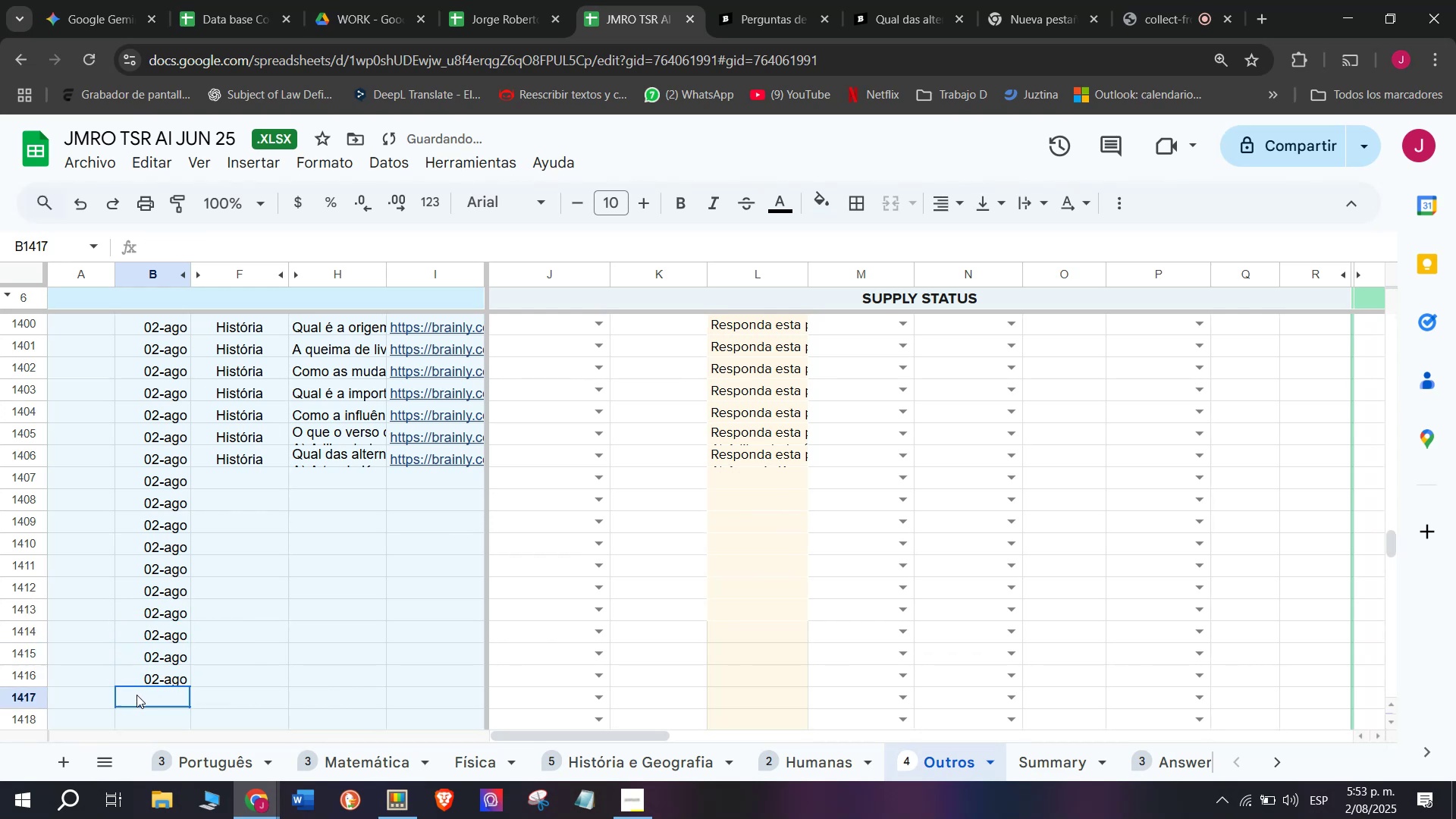 
key(Control+ControlLeft)
 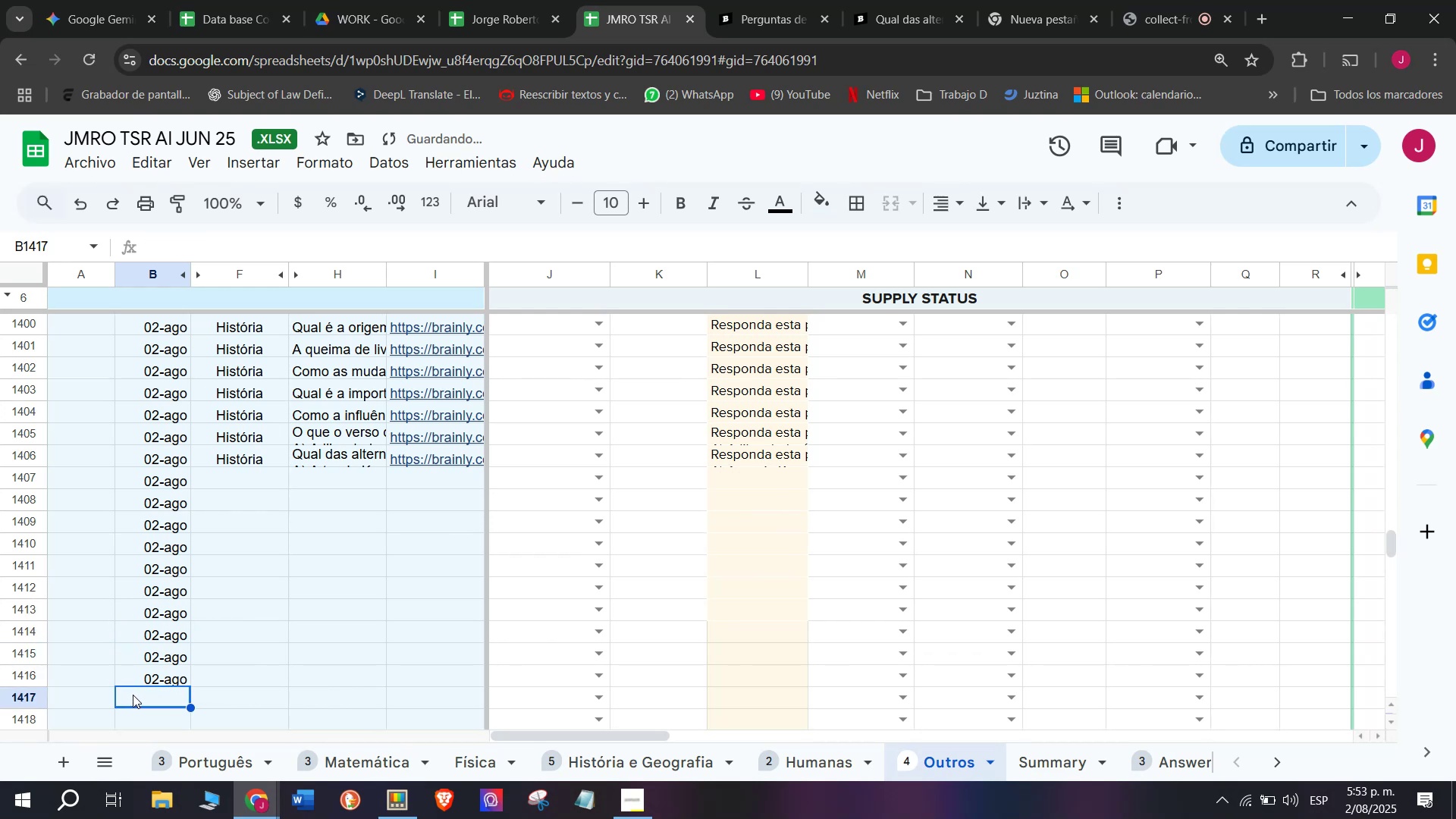 
key(Control+V)
 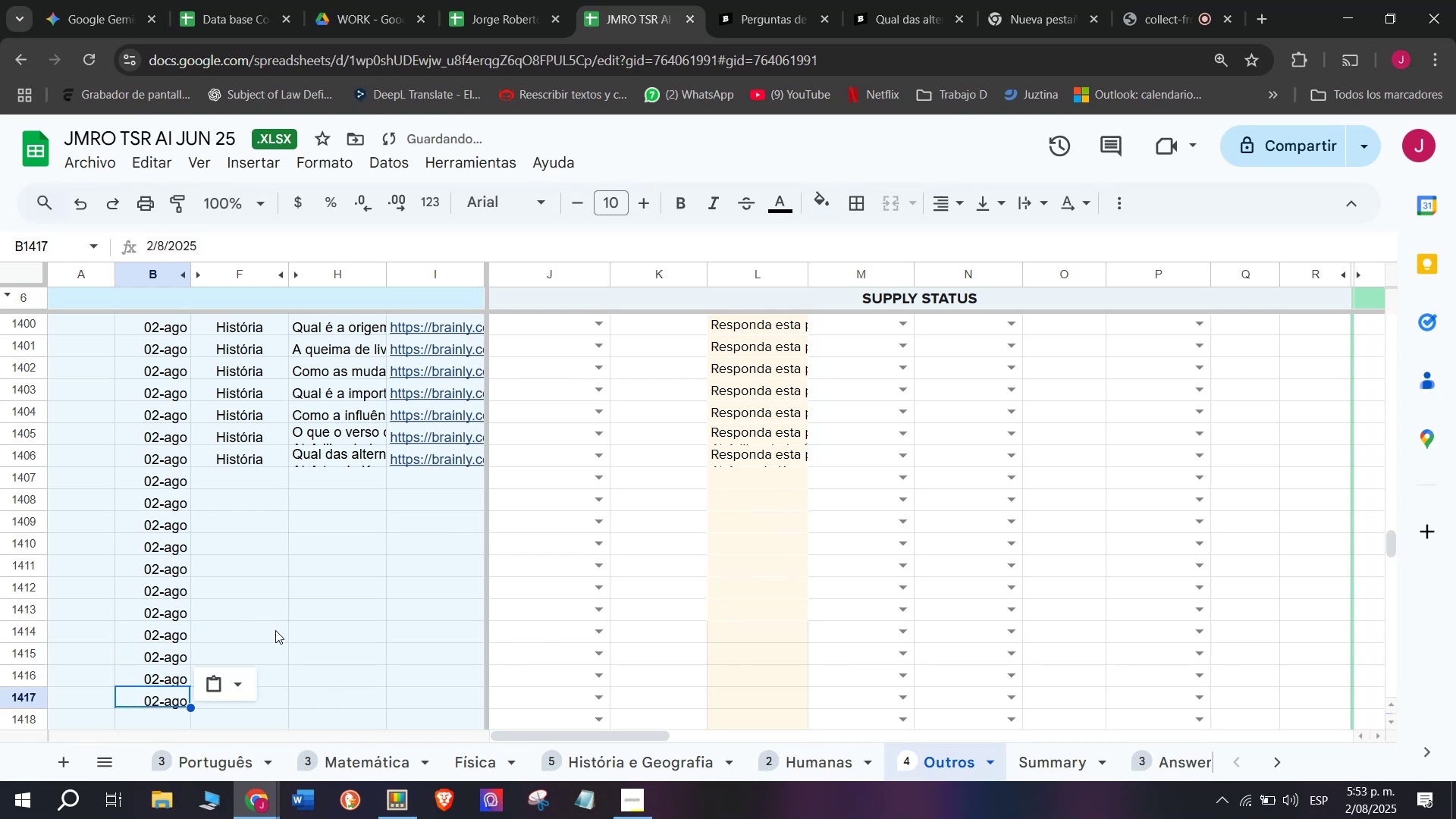 
scroll: coordinate [279, 628], scroll_direction: down, amount: 1.0
 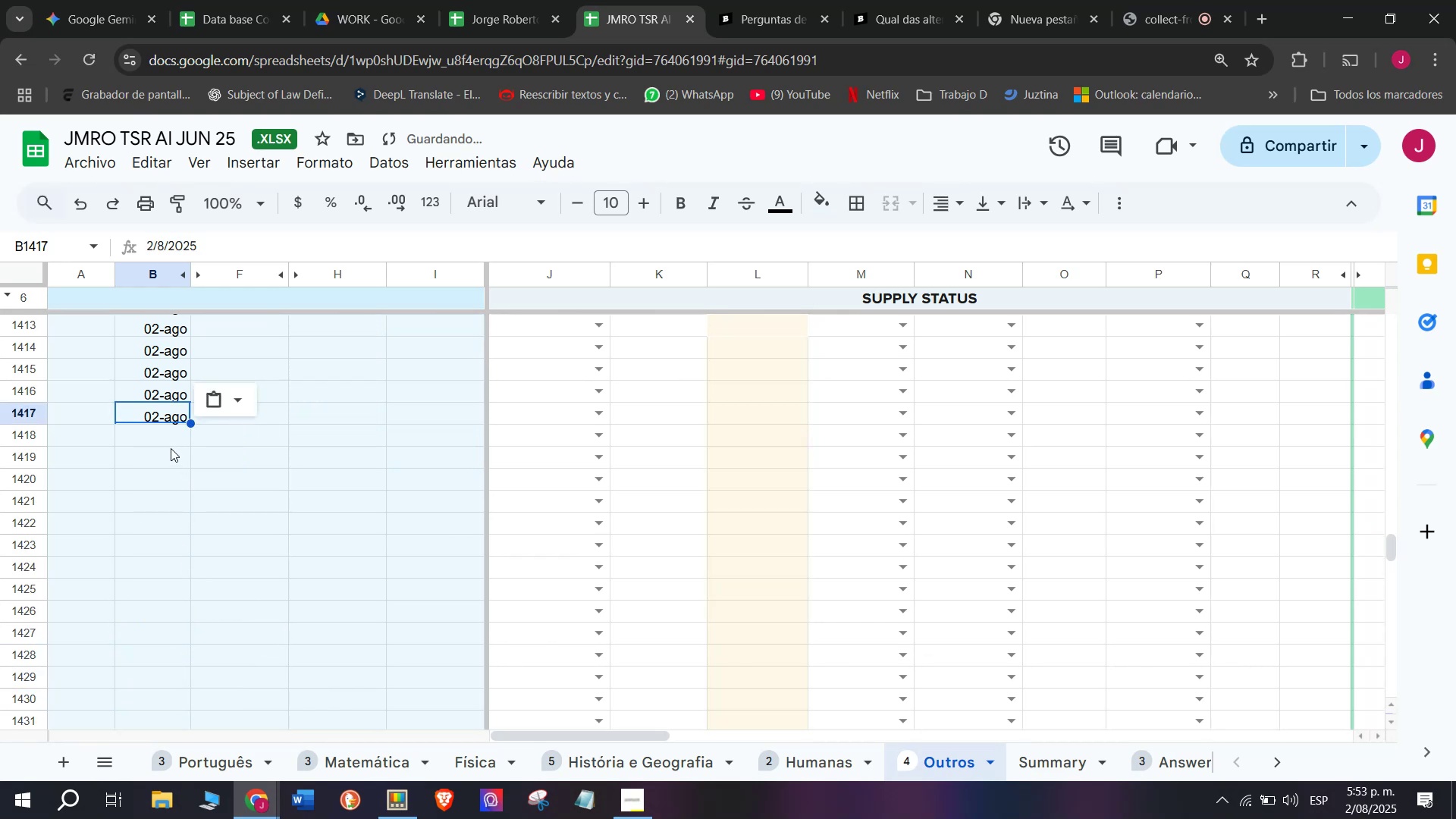 
left_click([167, 431])
 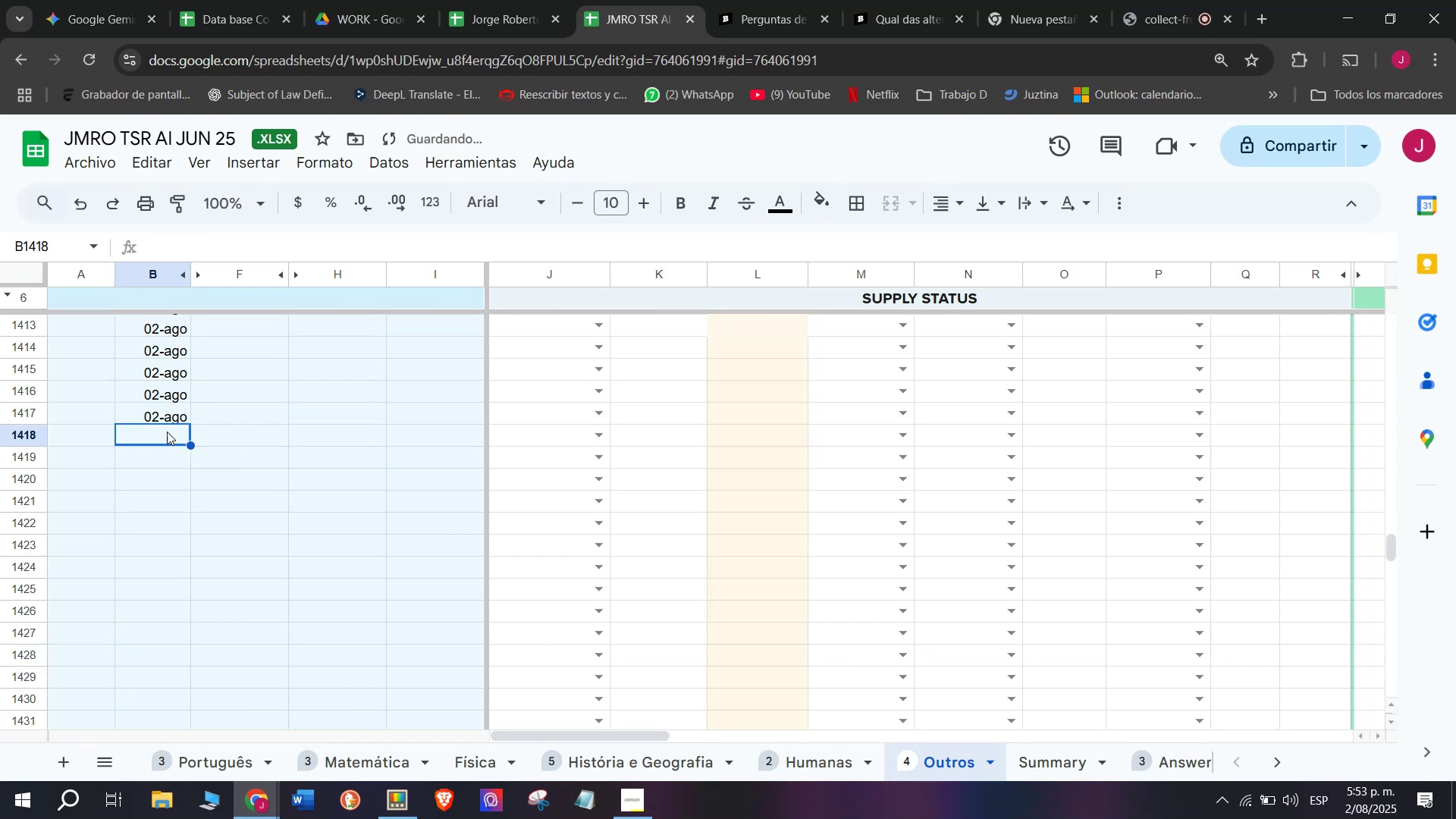 
key(Control+ControlLeft)
 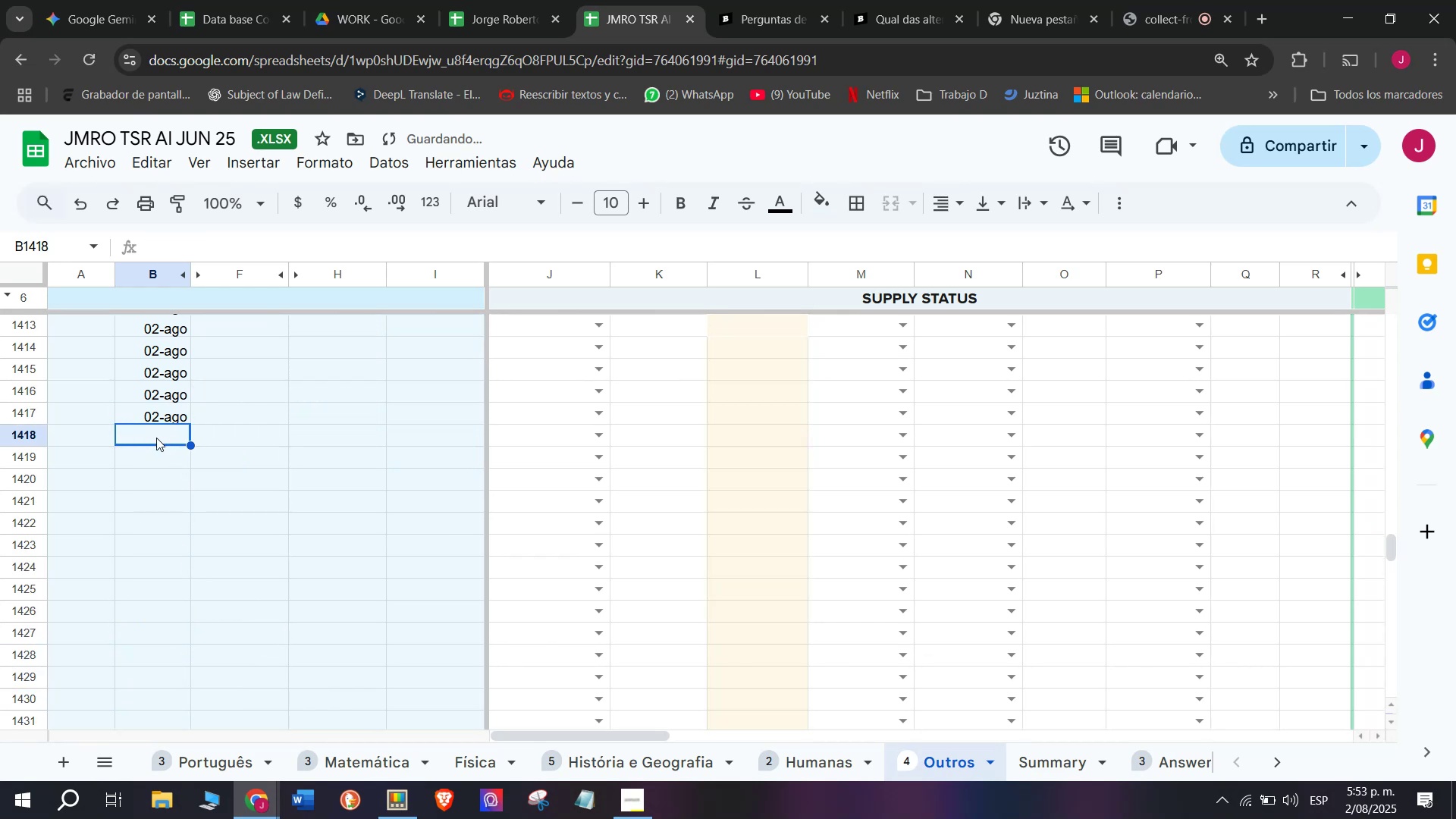 
key(Control+V)
 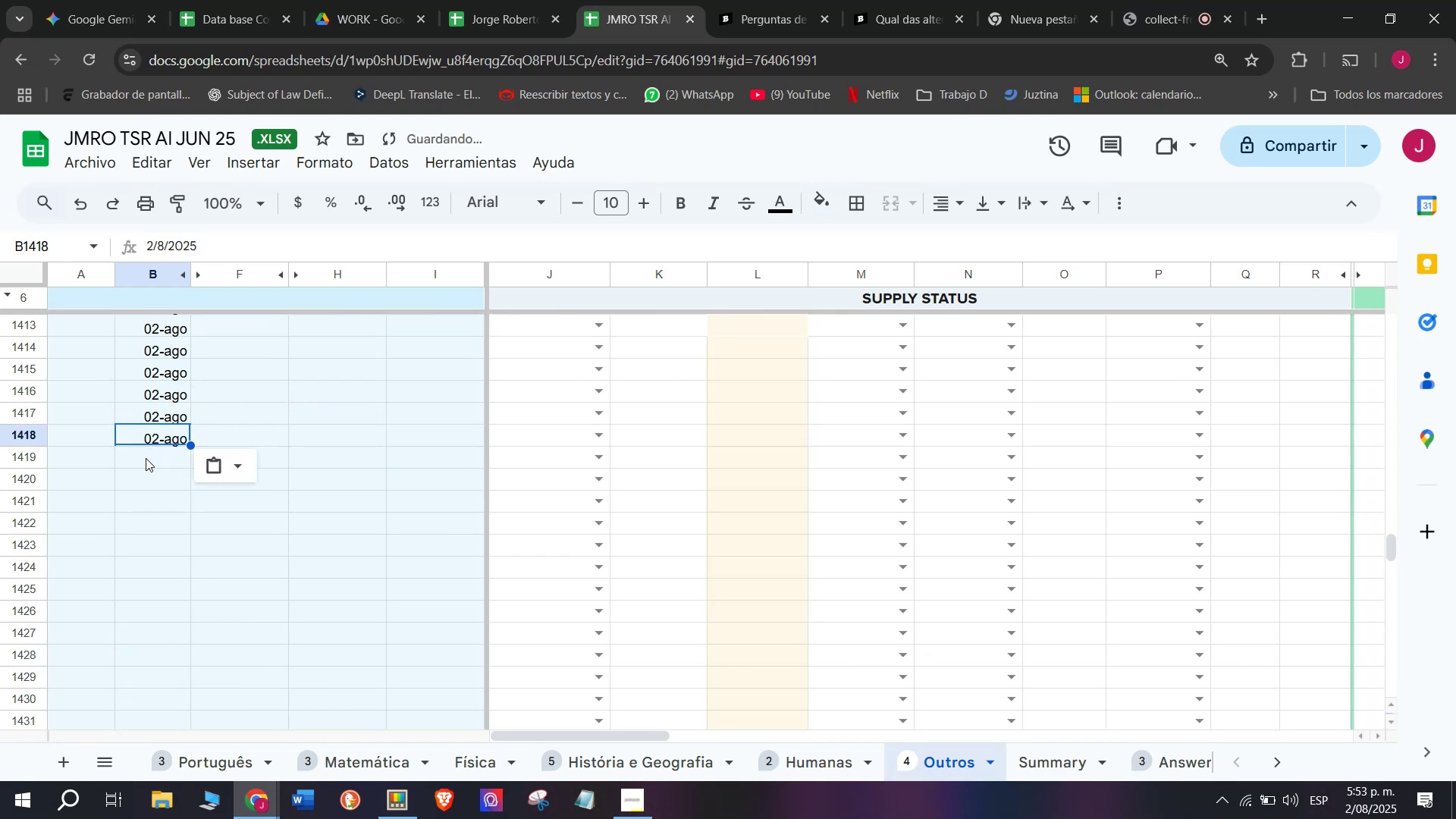 
left_click([146, 458])
 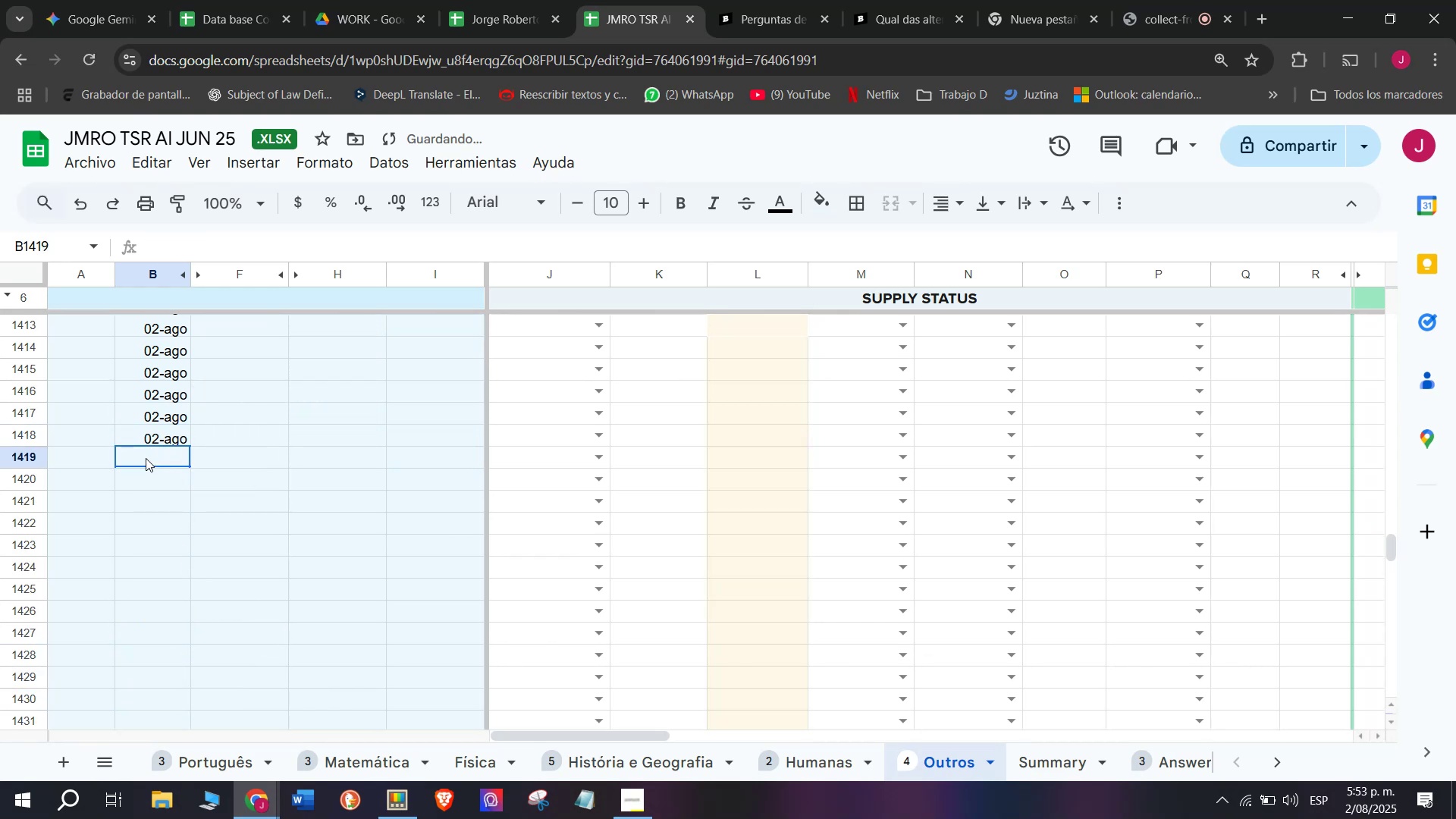 
key(Control+V)
 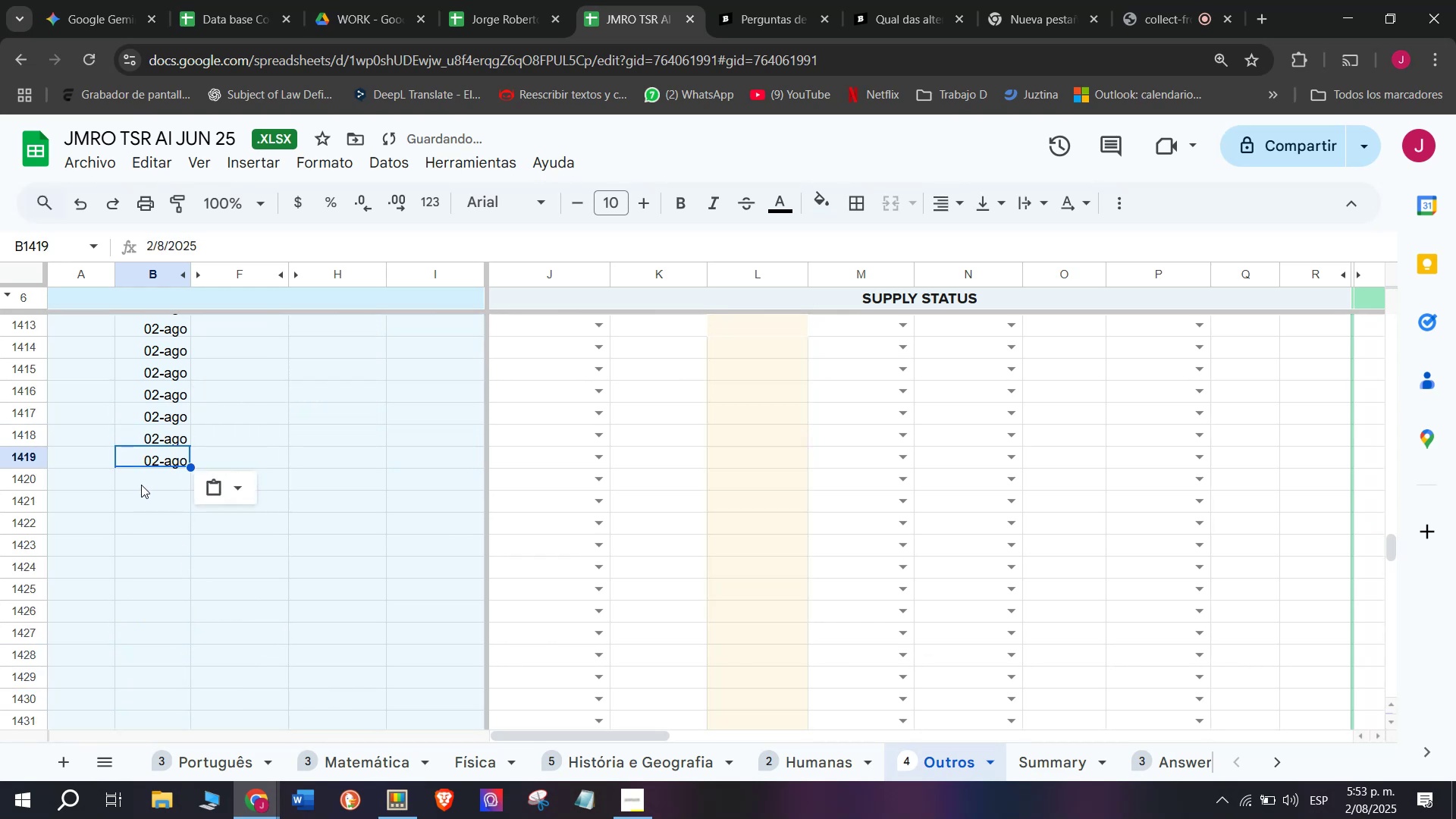 
left_click([141, 485])
 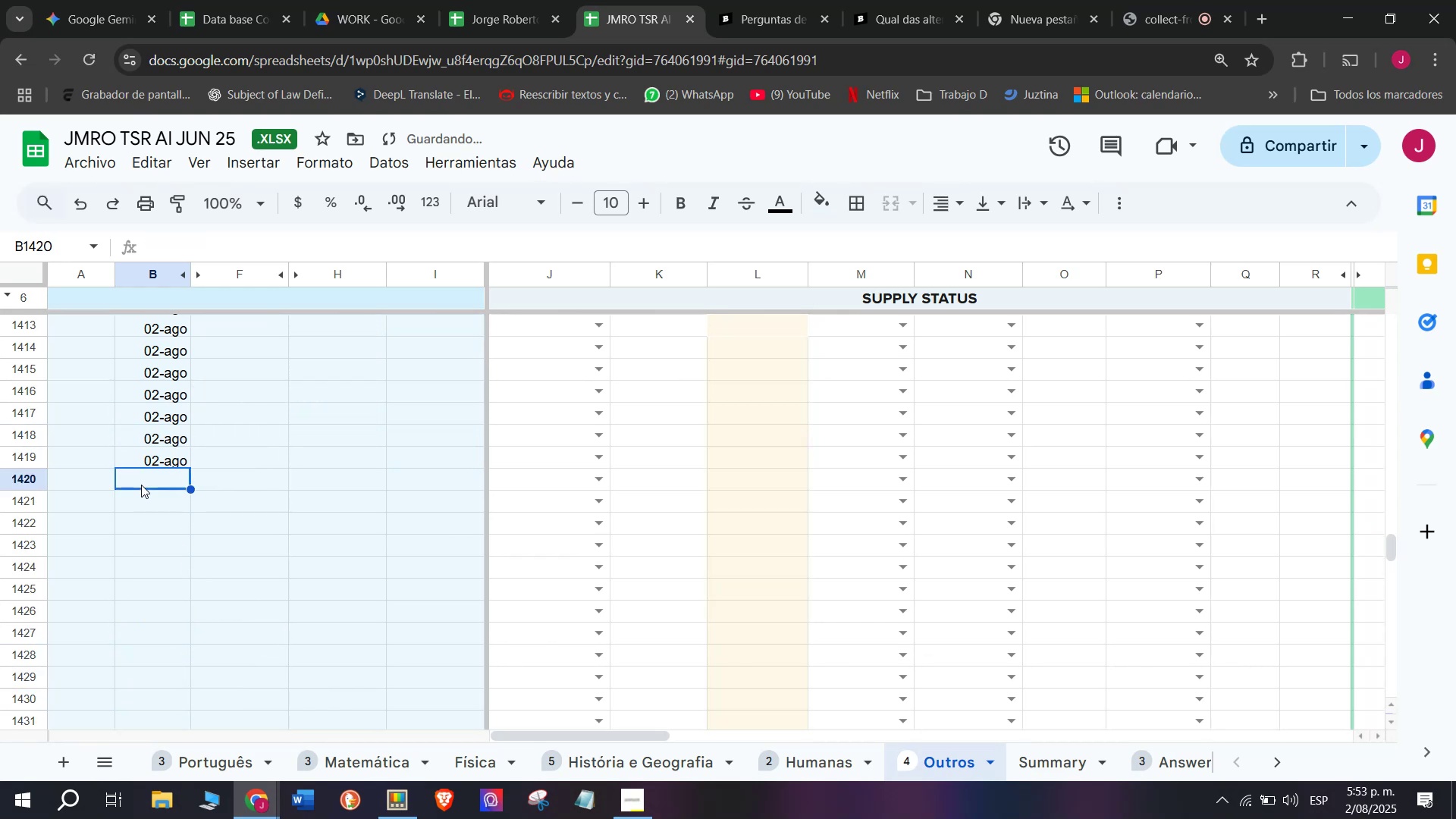 
key(Control+ControlLeft)
 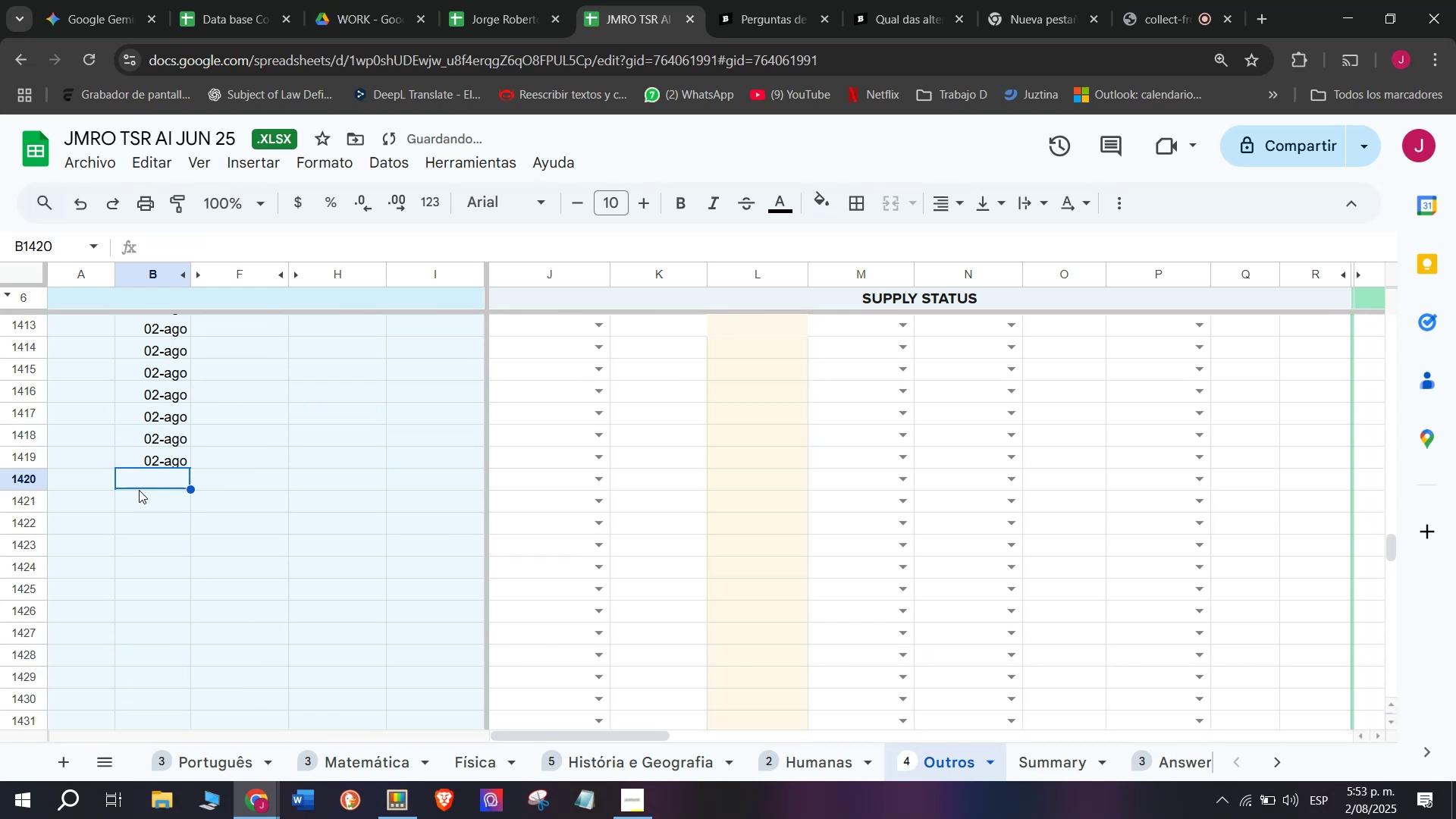 
key(Control+V)
 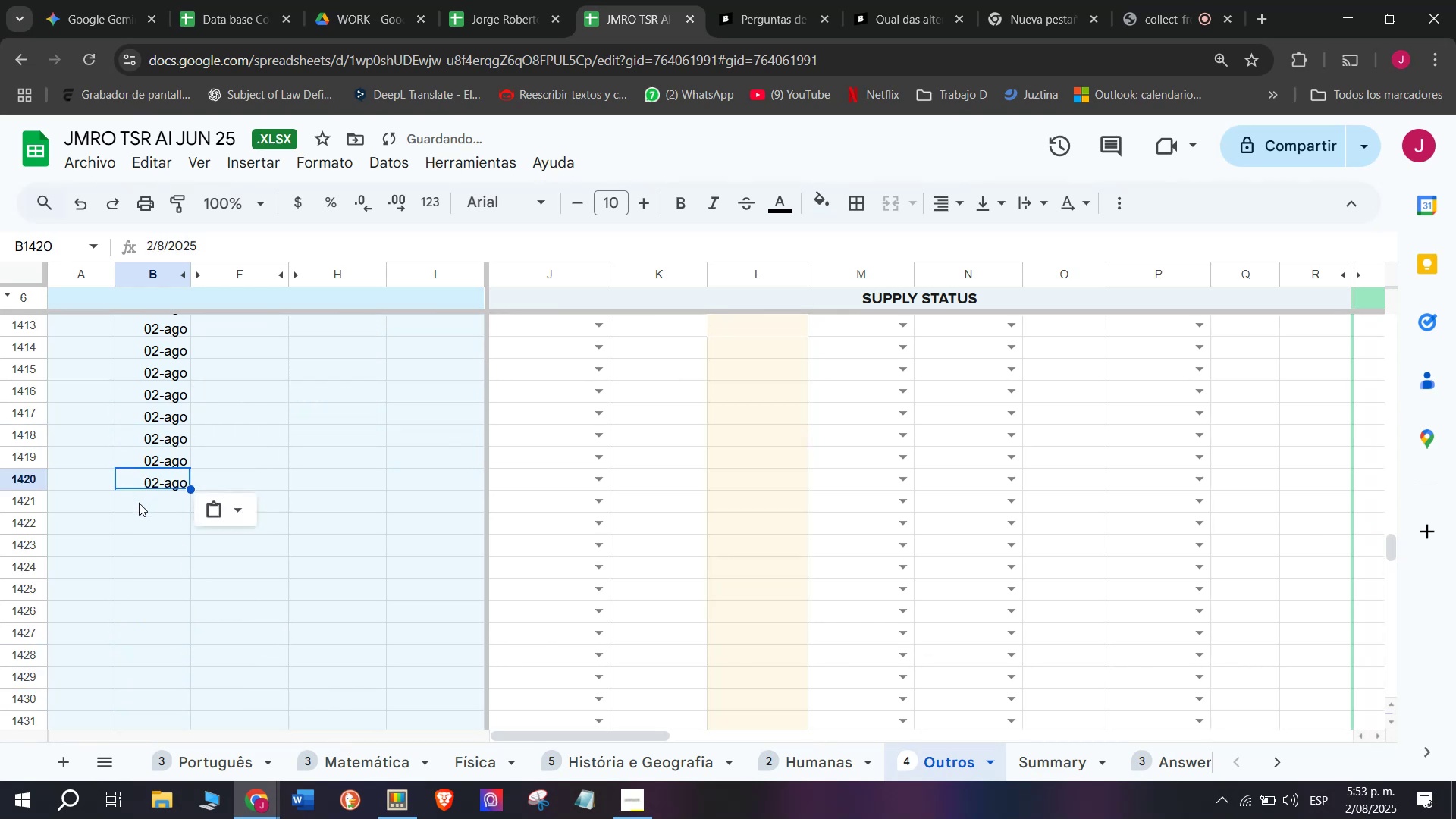 
left_click([139, 503])
 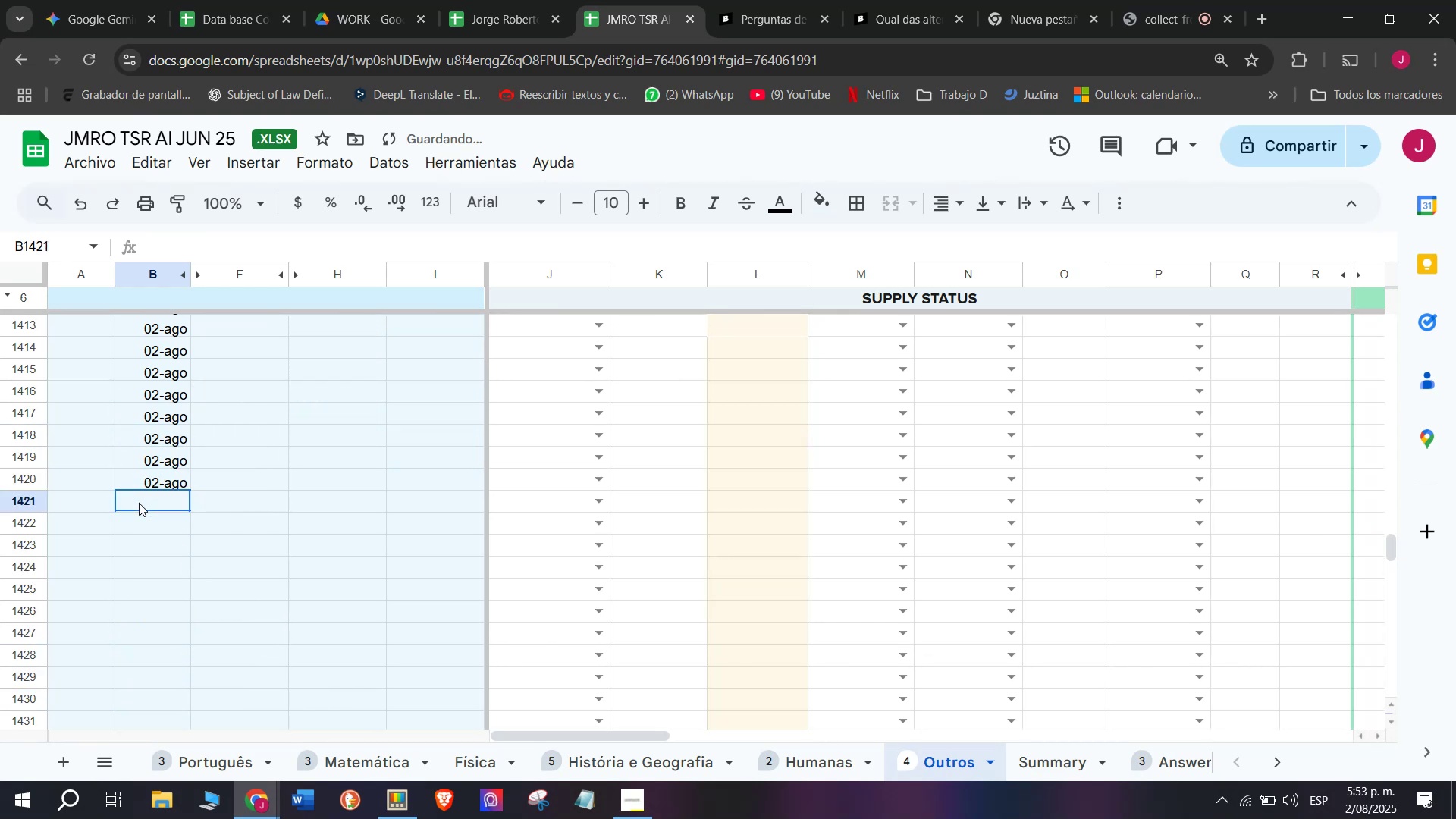 
key(Control+ControlLeft)
 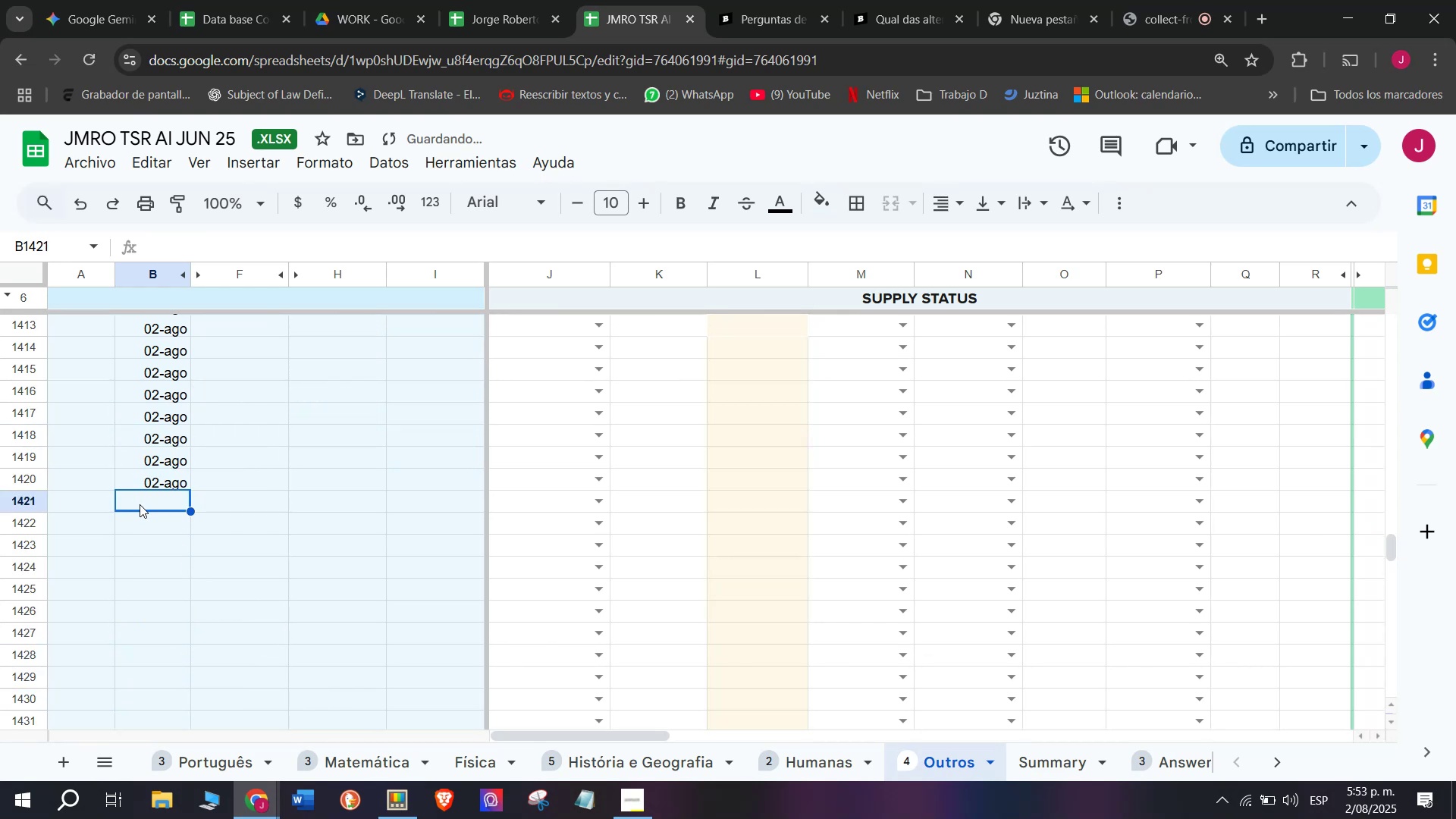 
key(Control+V)
 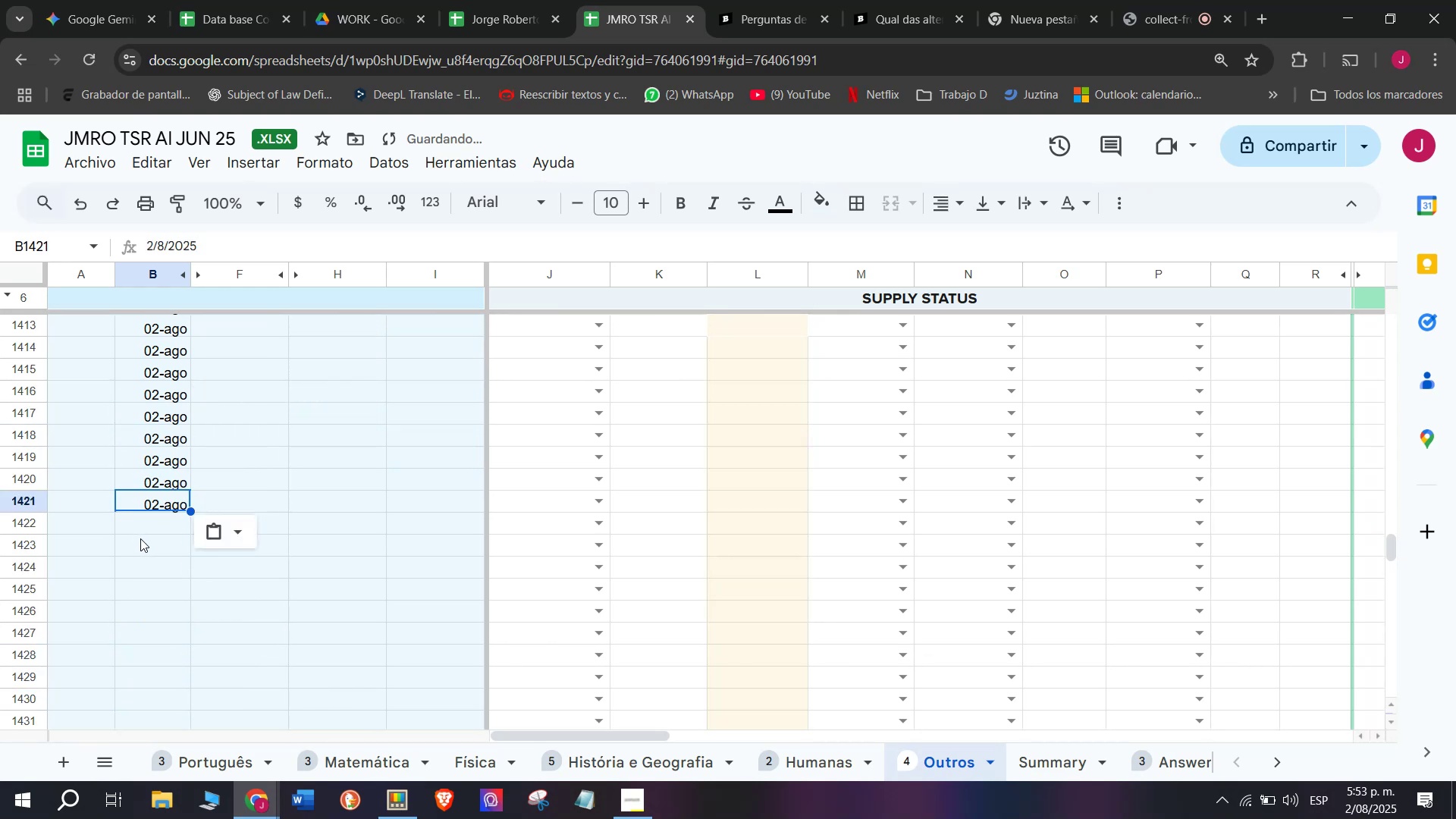 
left_click([140, 538])
 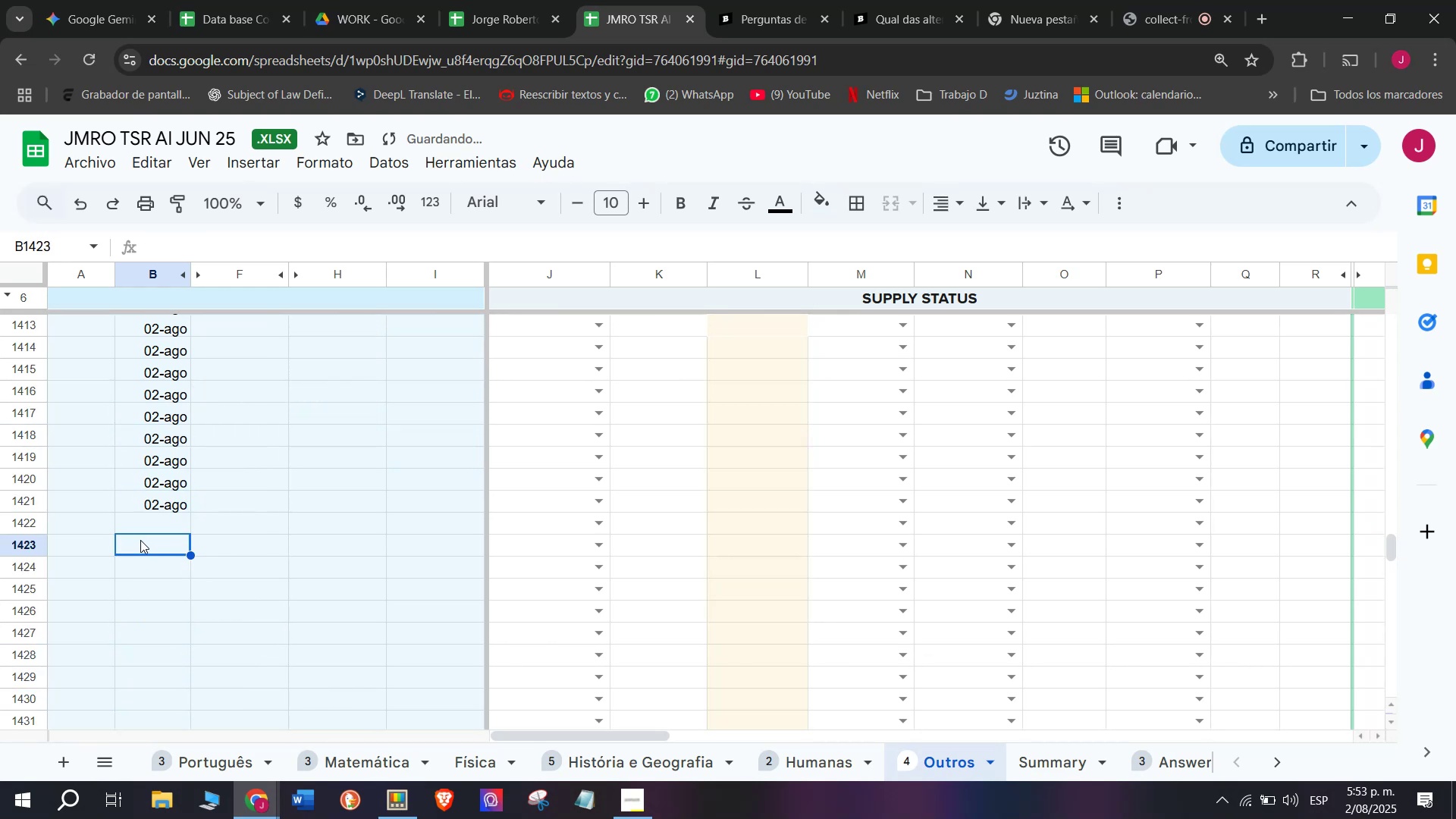 
key(Control+ControlLeft)
 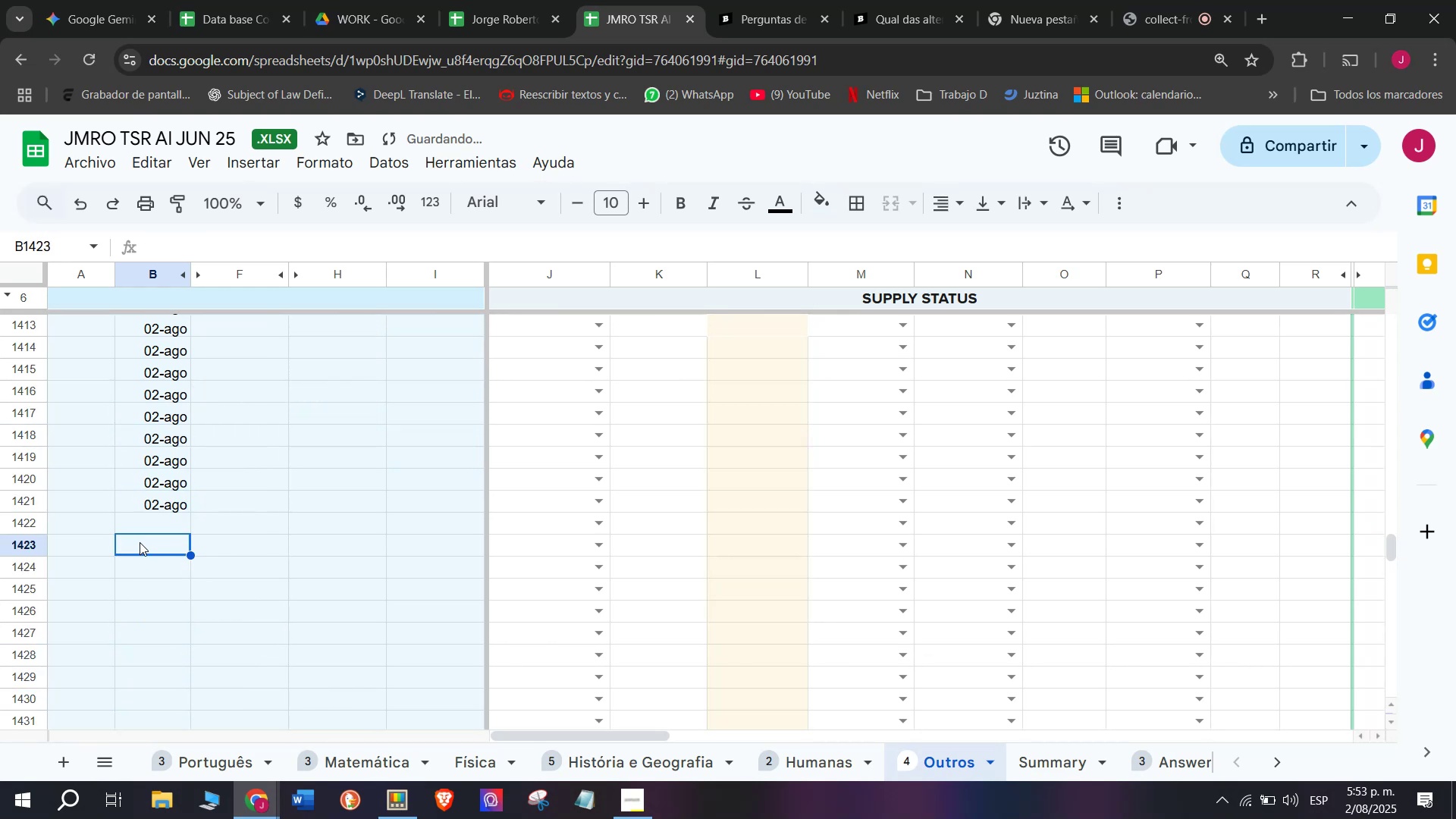 
key(Control+V)
 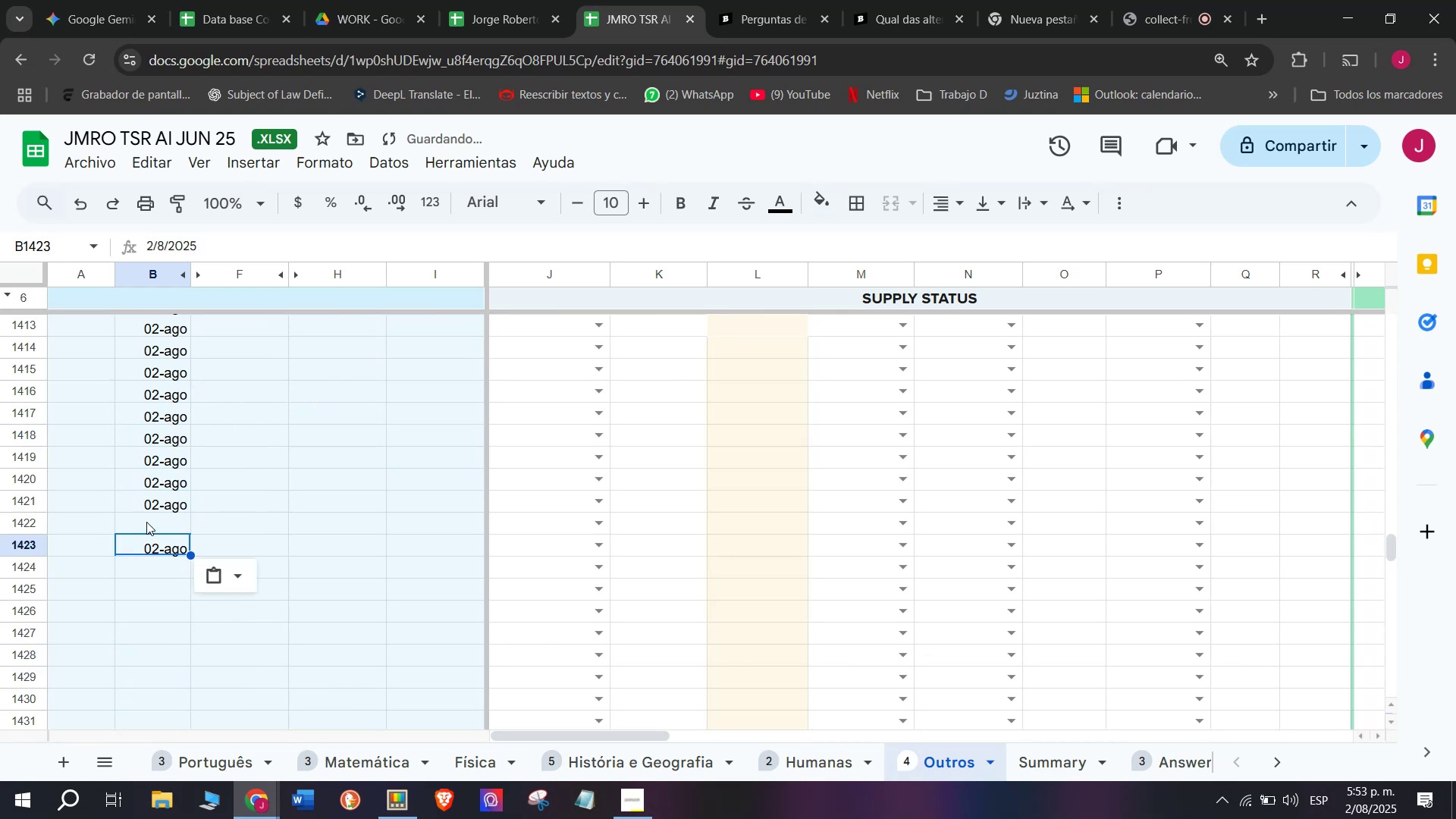 
left_click([147, 519])
 